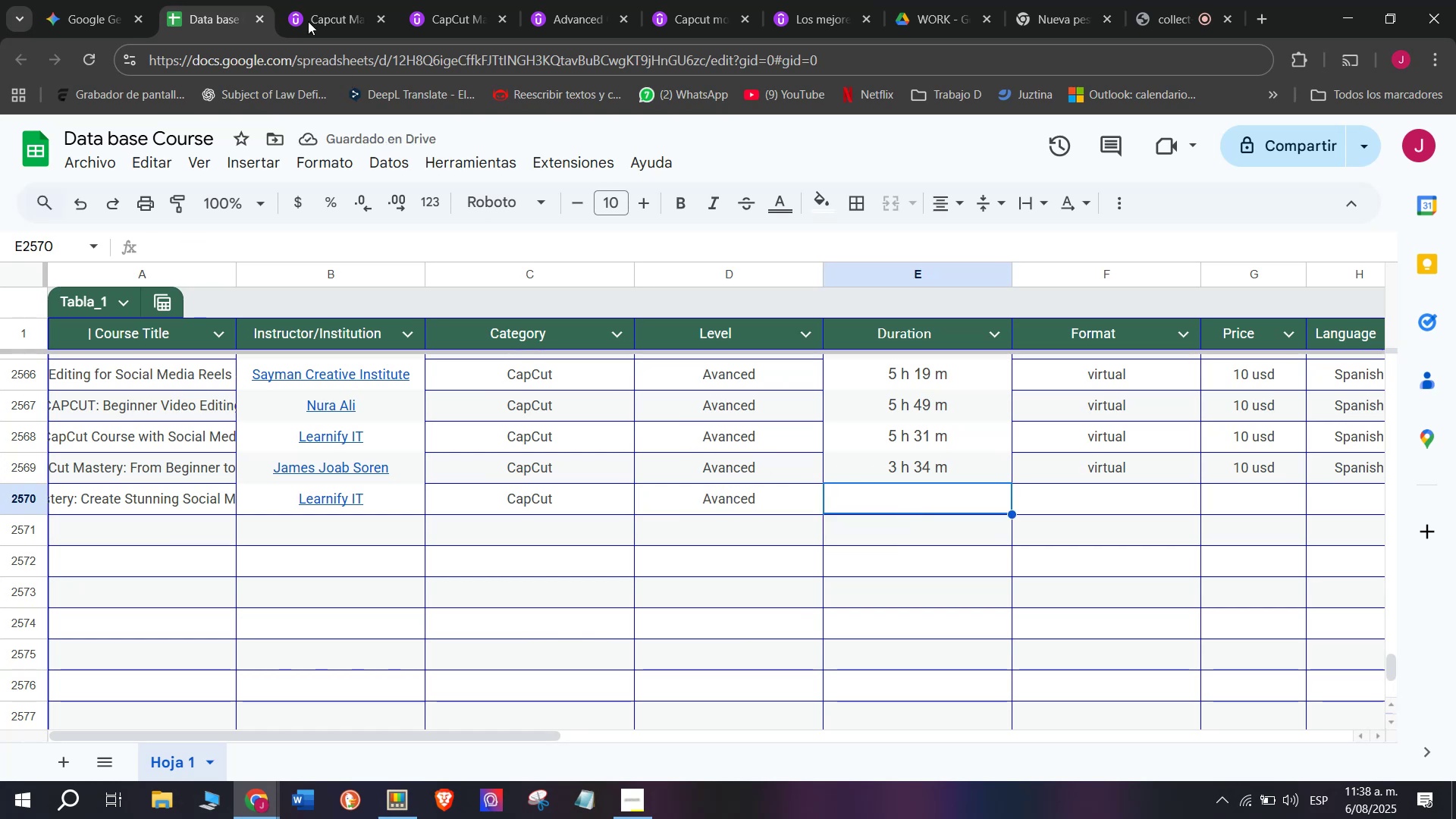 
left_click([371, 0])
 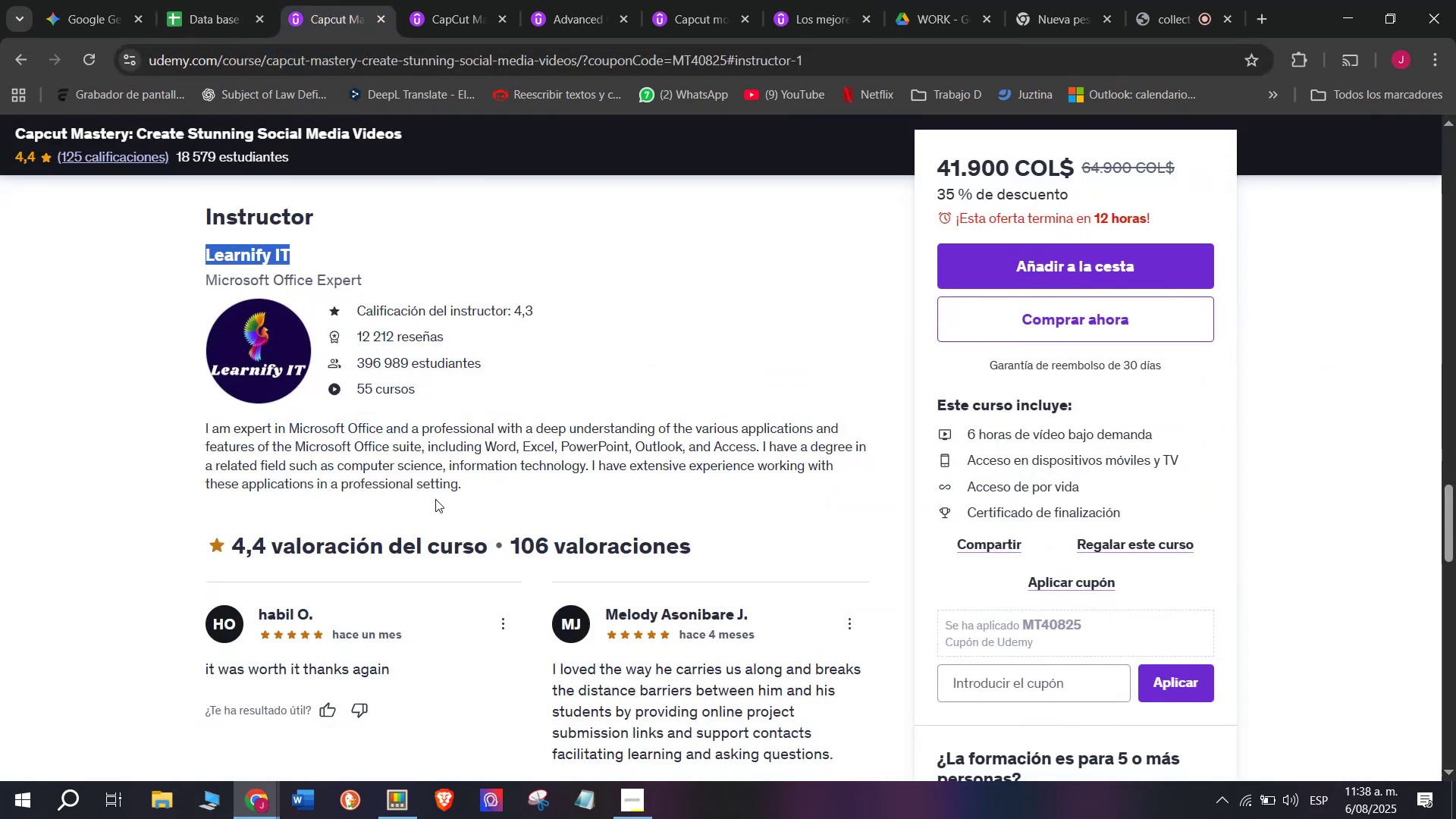 
scroll: coordinate [322, 642], scroll_direction: up, amount: 10.0
 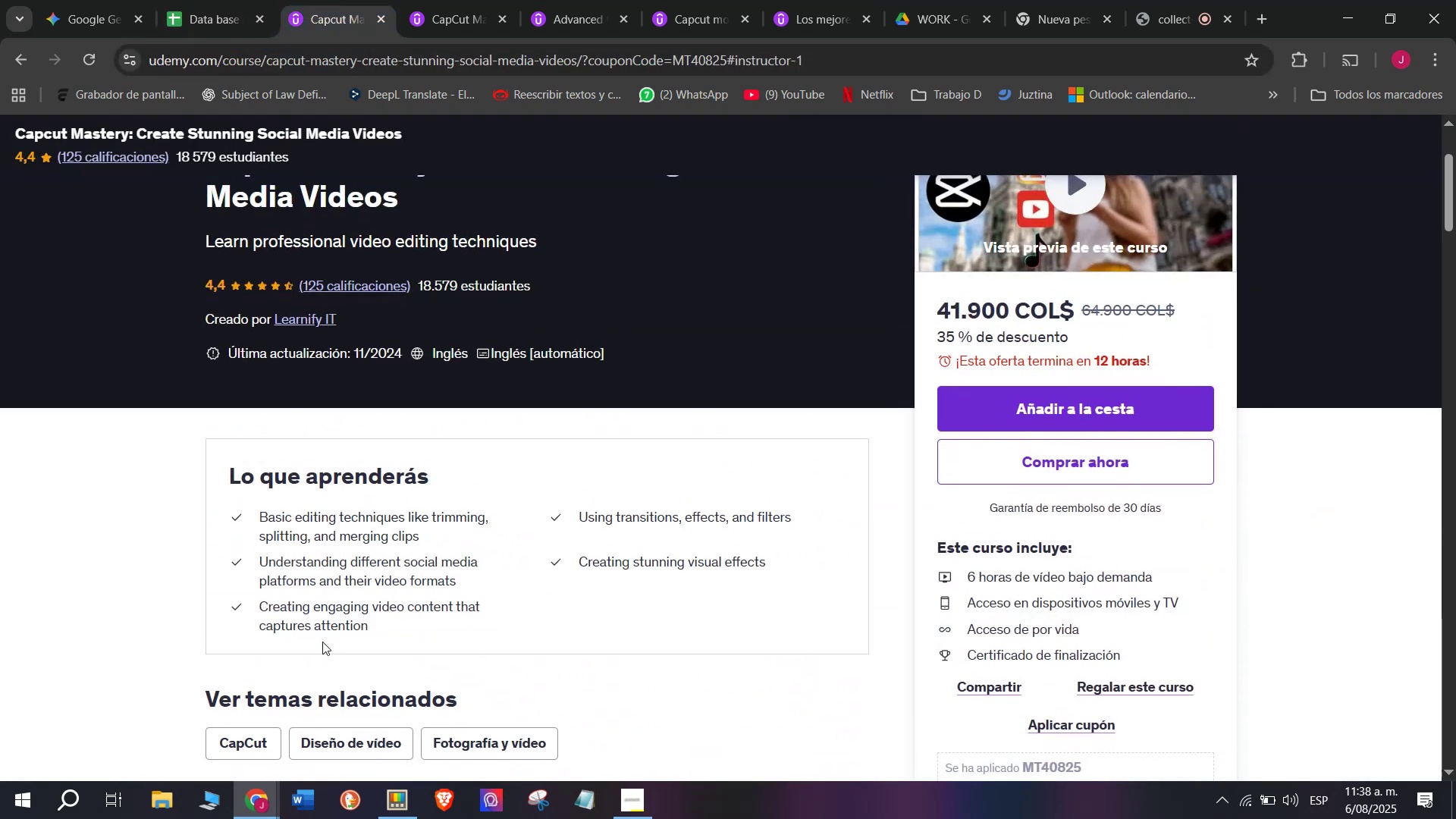 
scroll: coordinate [322, 642], scroll_direction: down, amount: 1.0
 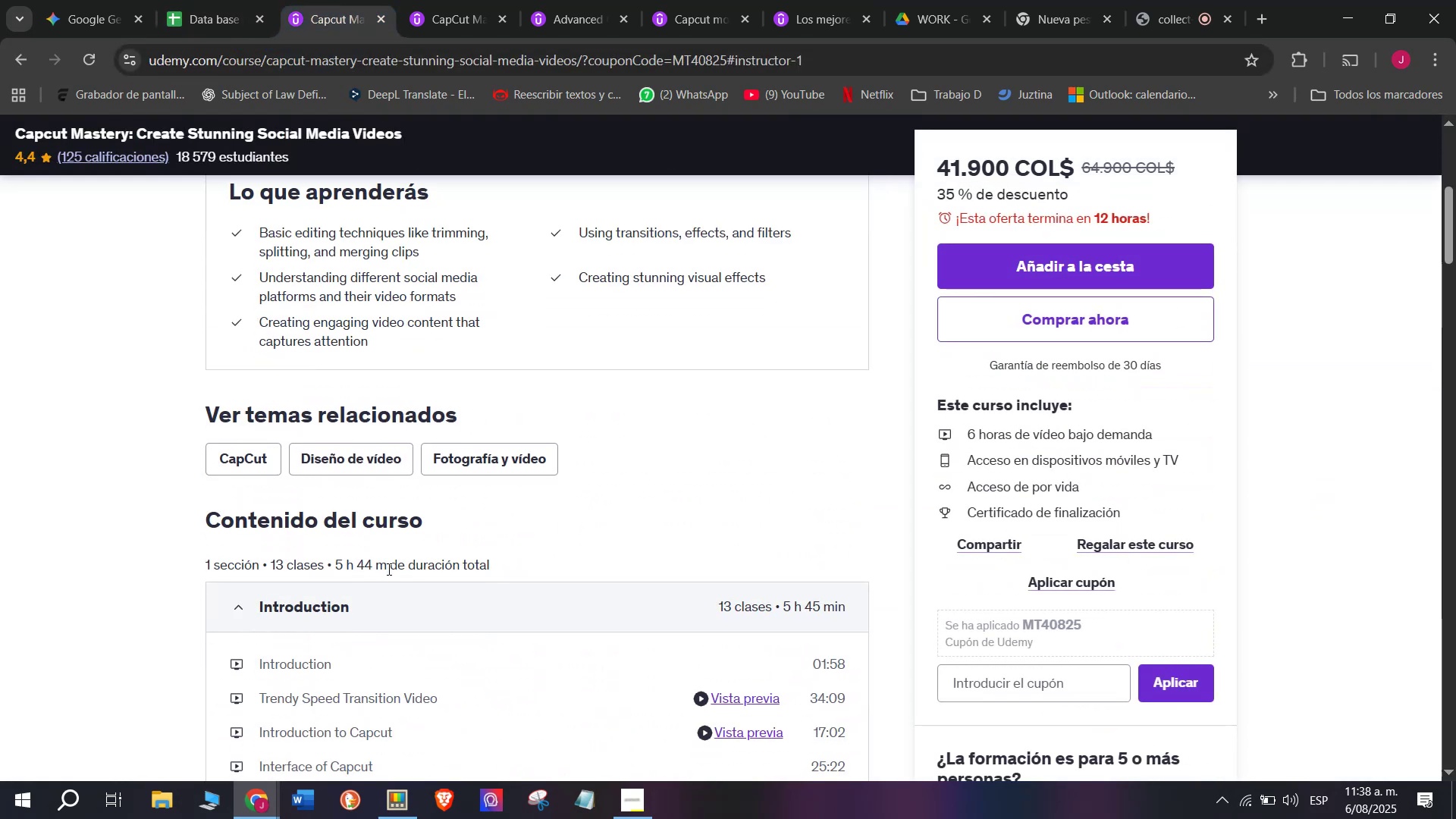 
left_click_drag(start_coordinate=[388, 569], to_coordinate=[337, 563])
 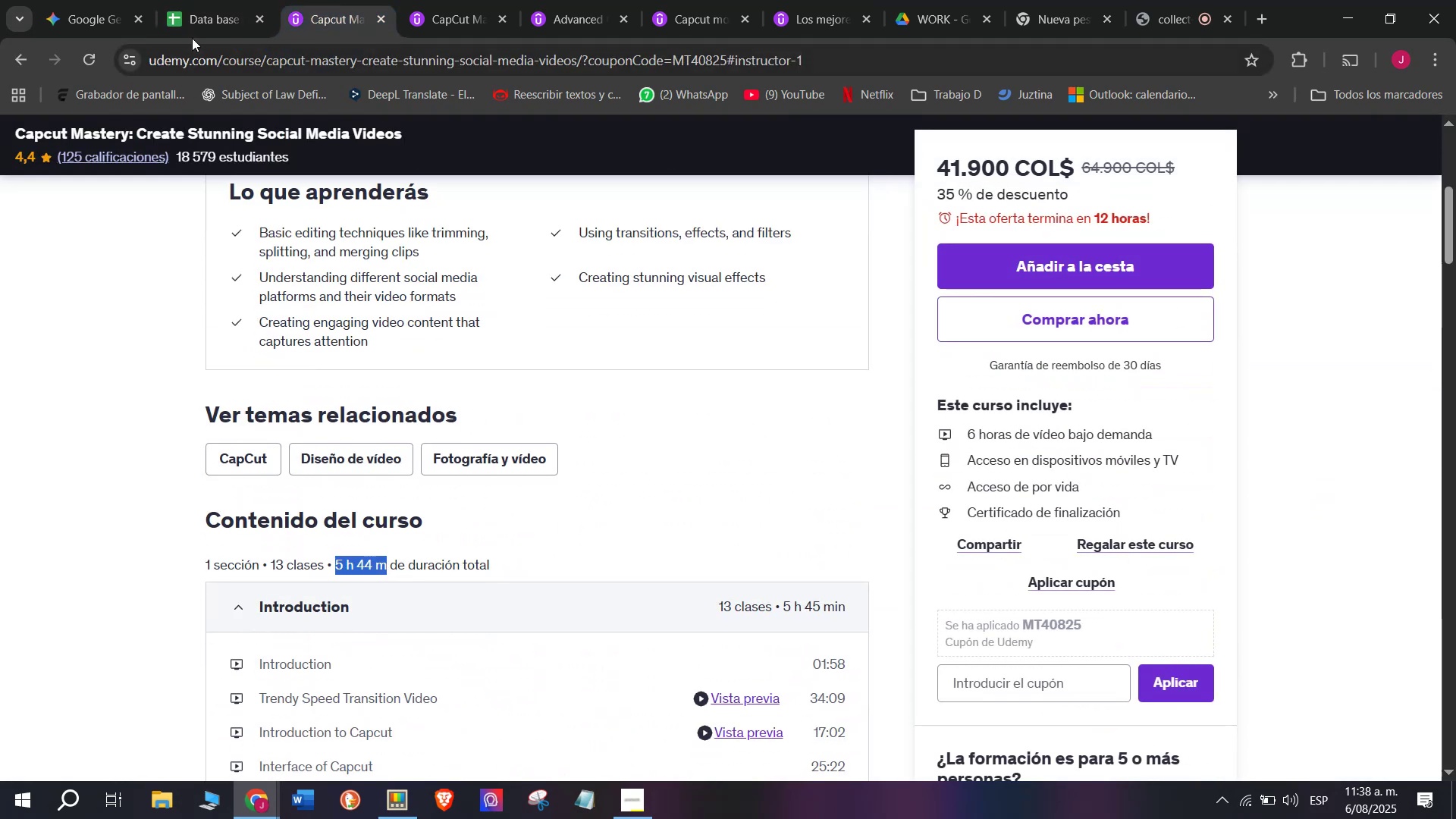 
key(Break)
 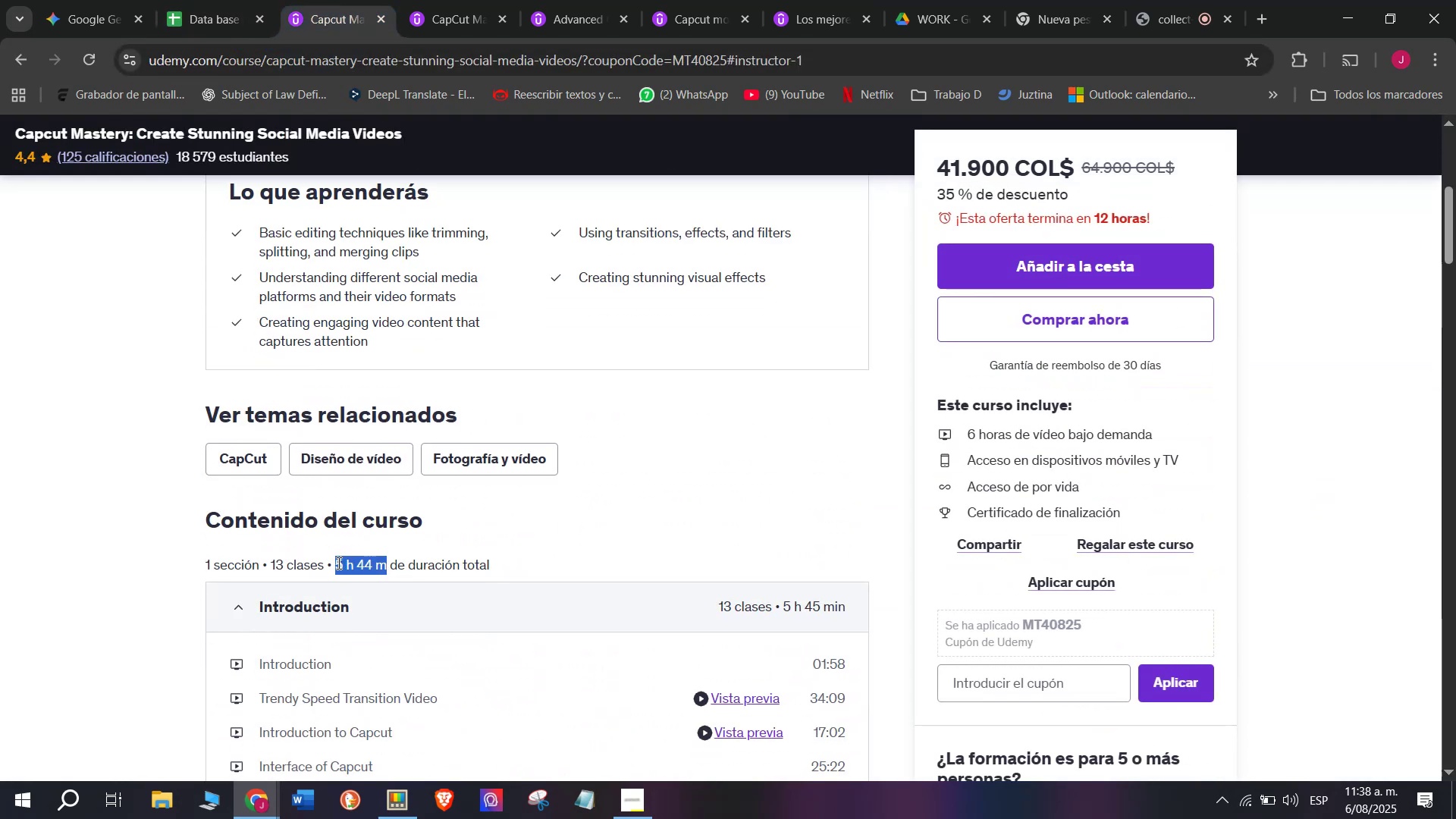 
key(Control+ControlLeft)
 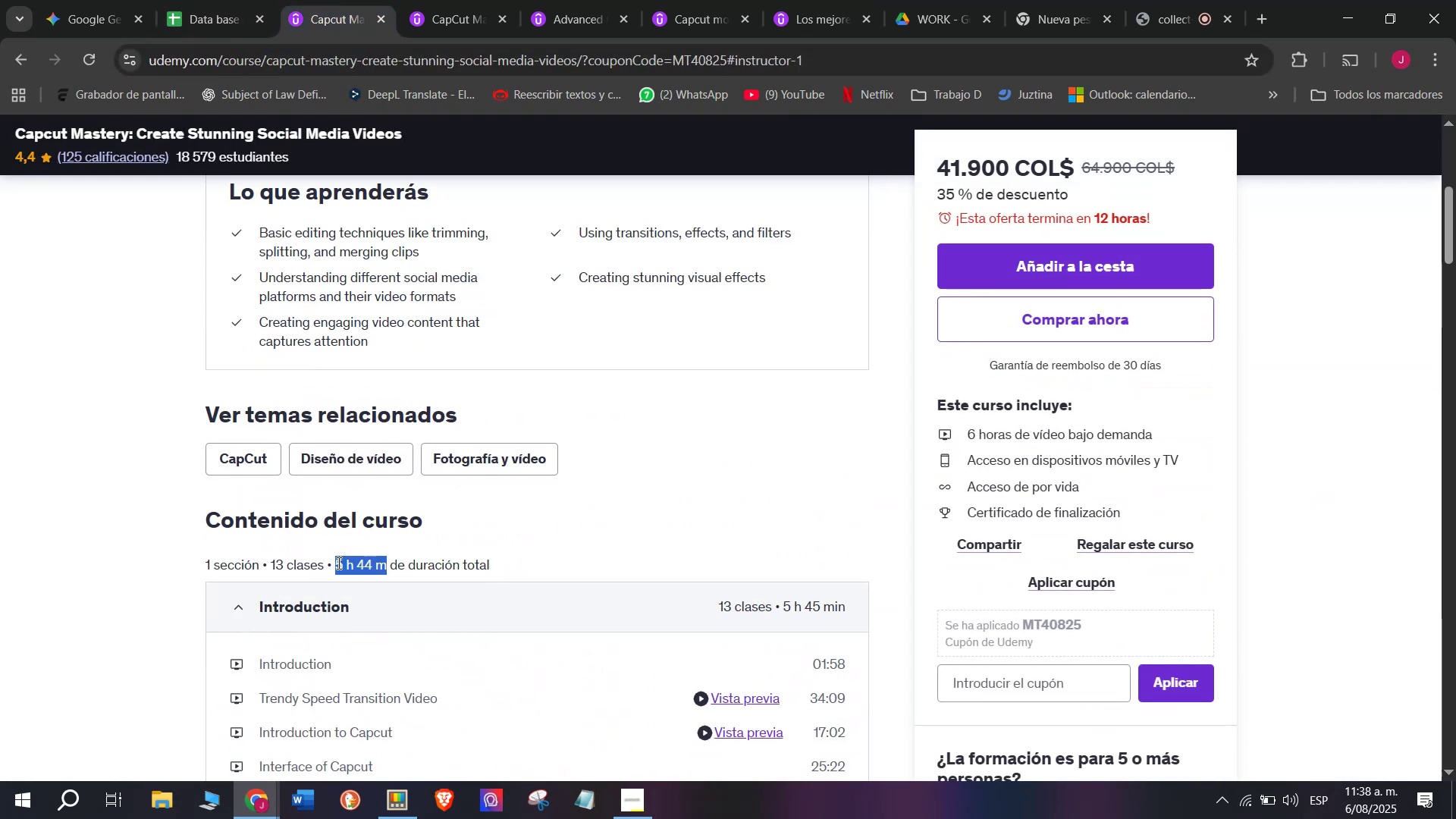 
key(Control+C)
 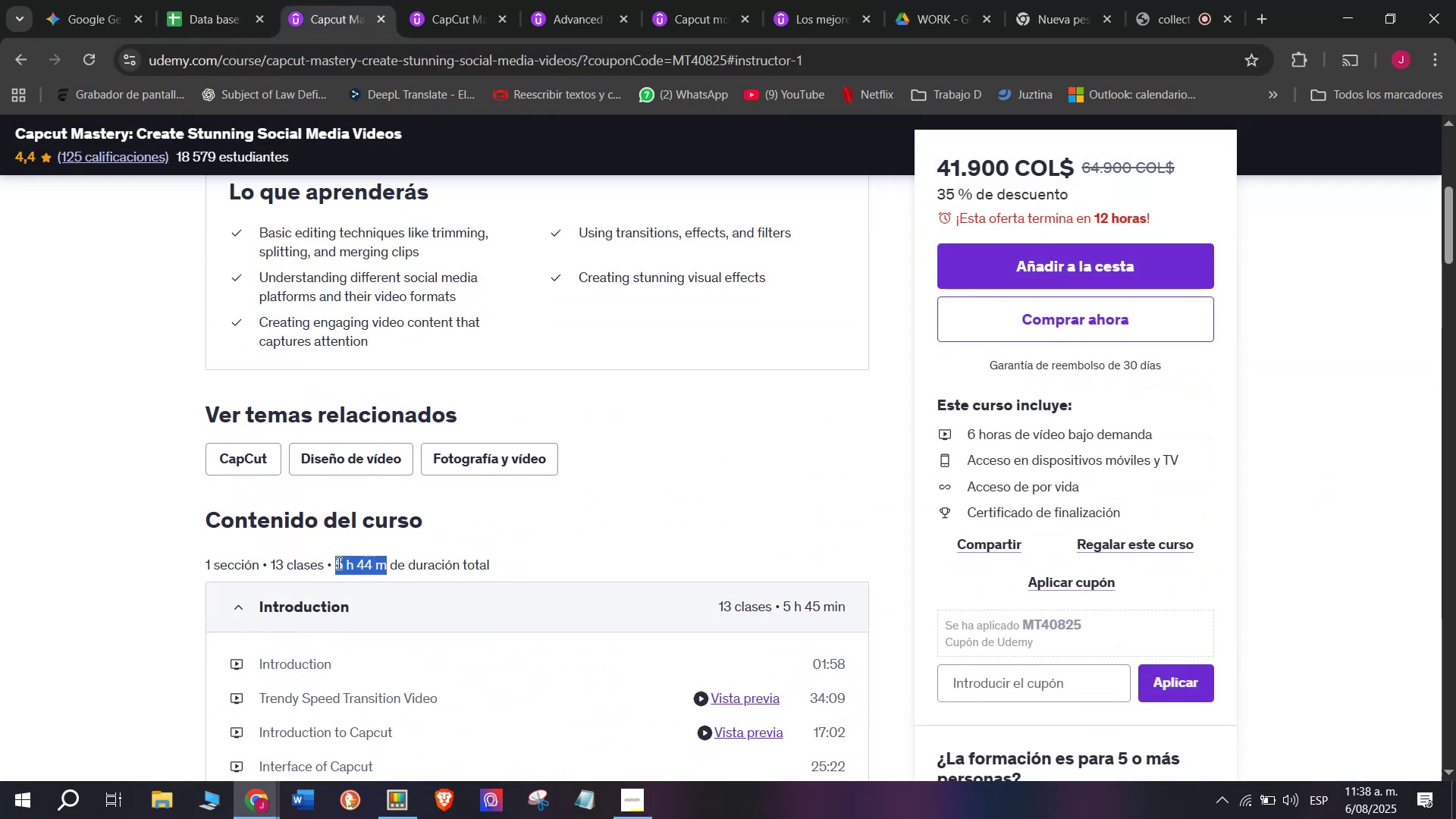 
key(Break)
 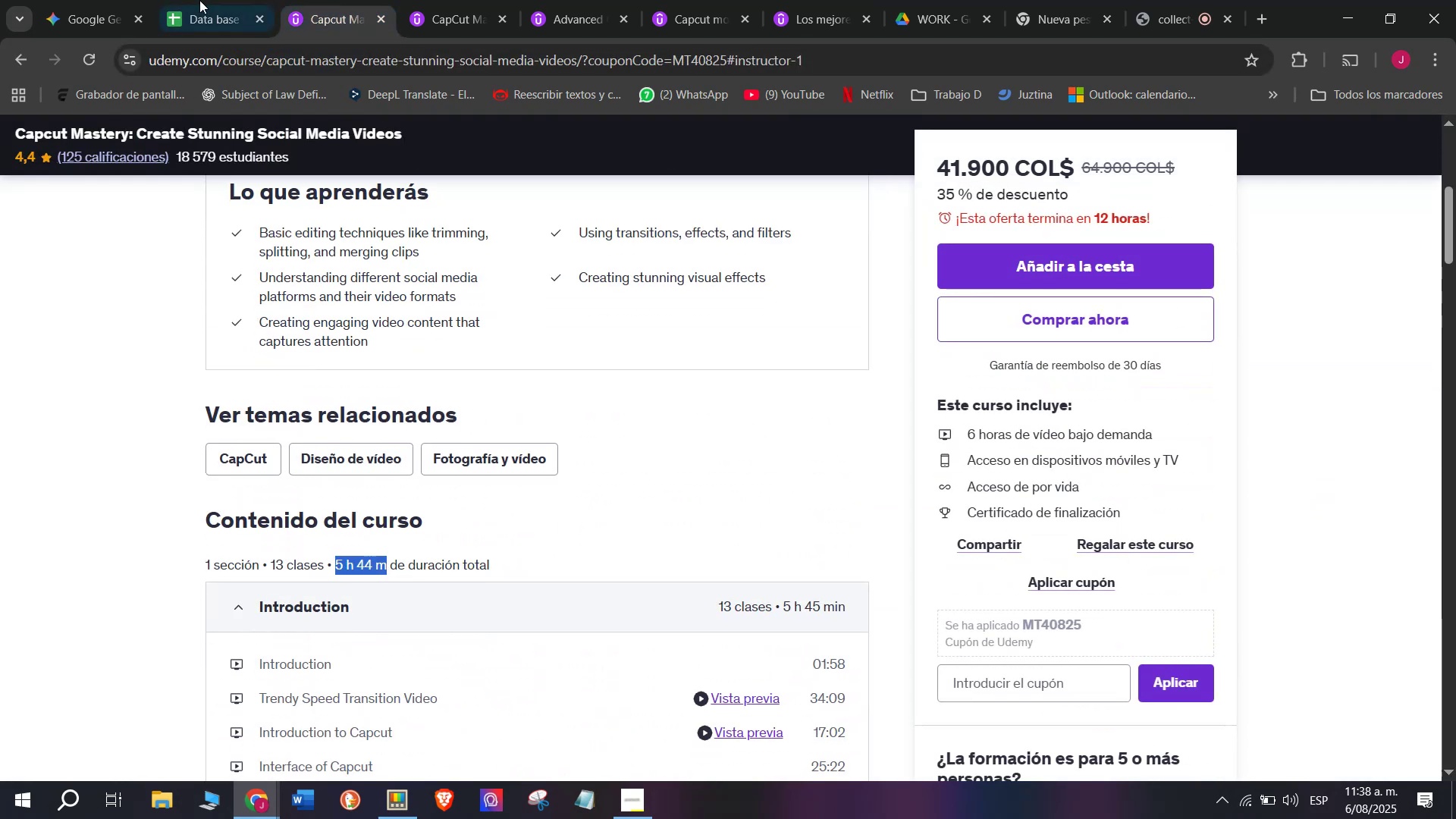 
key(Control+ControlLeft)
 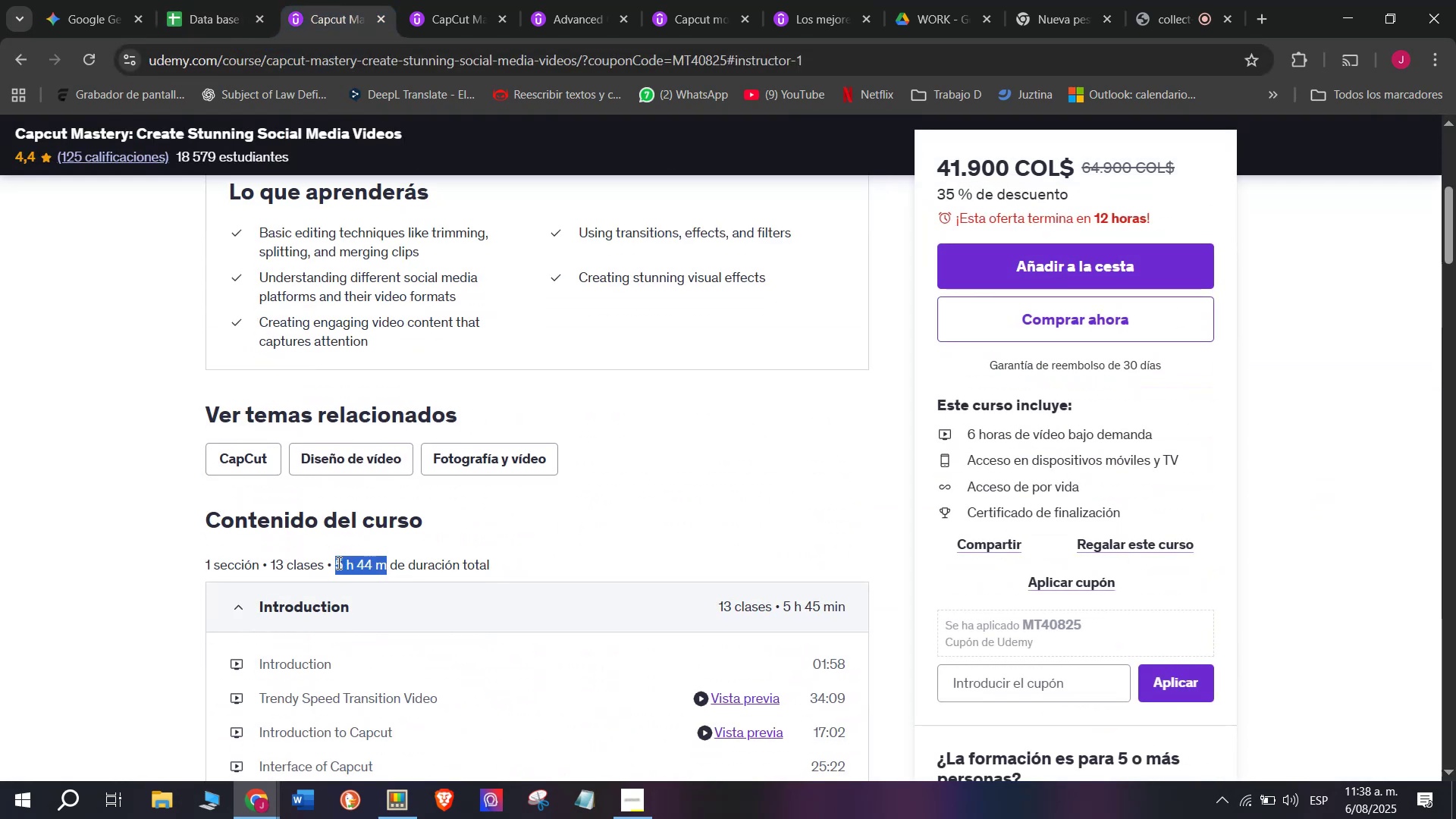 
key(Control+C)
 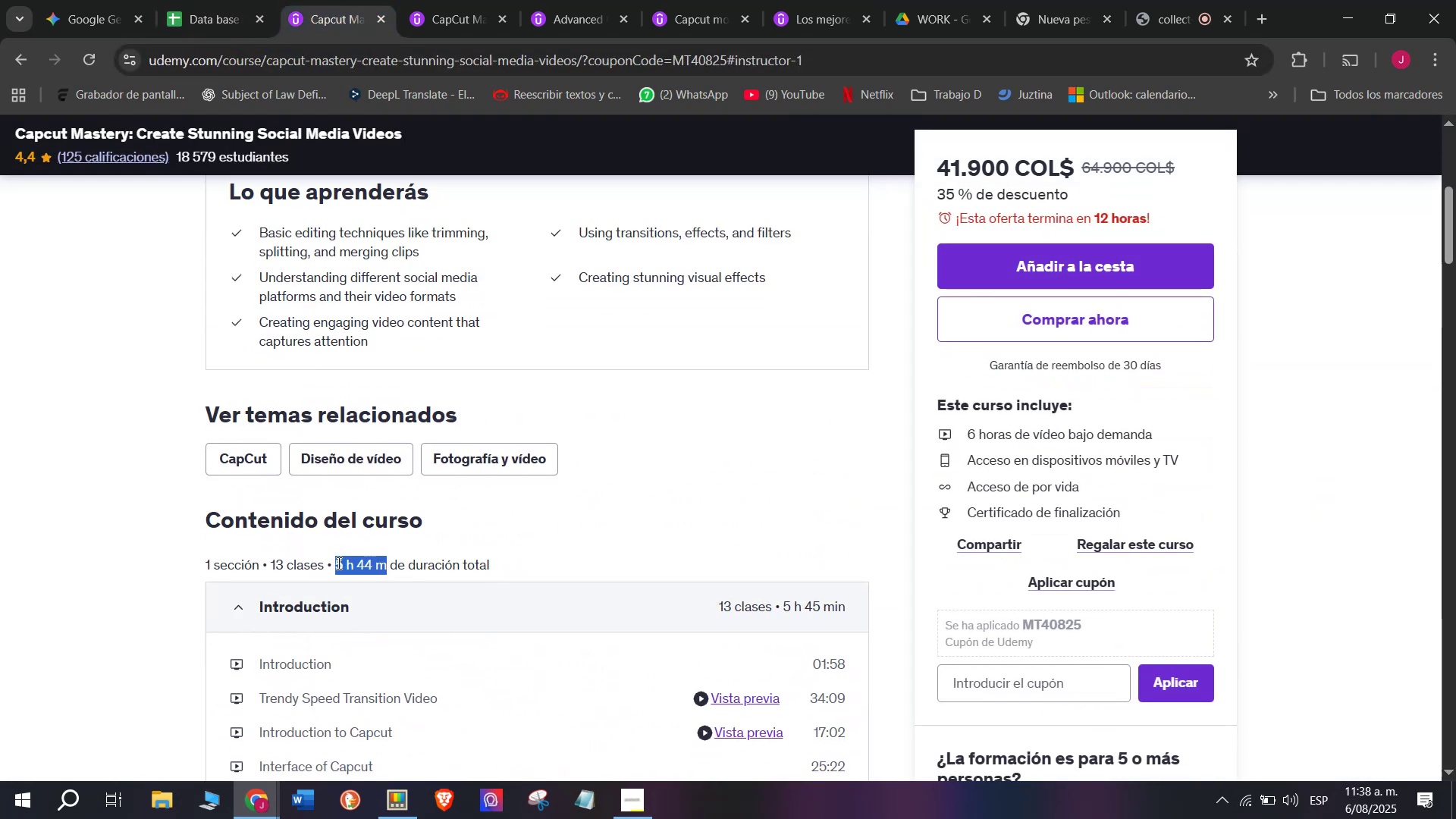 
key(Control+ControlLeft)
 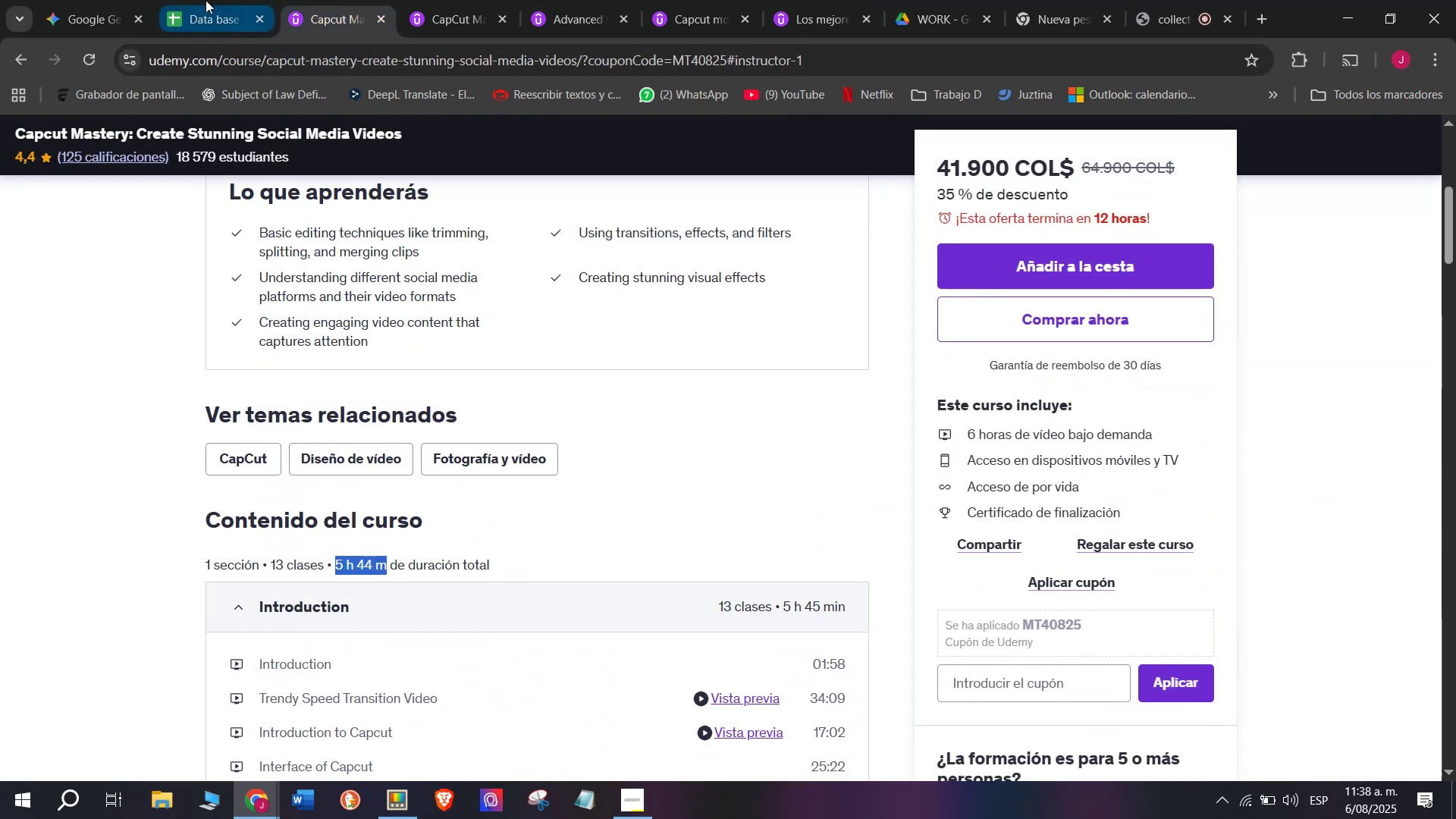 
key(Break)
 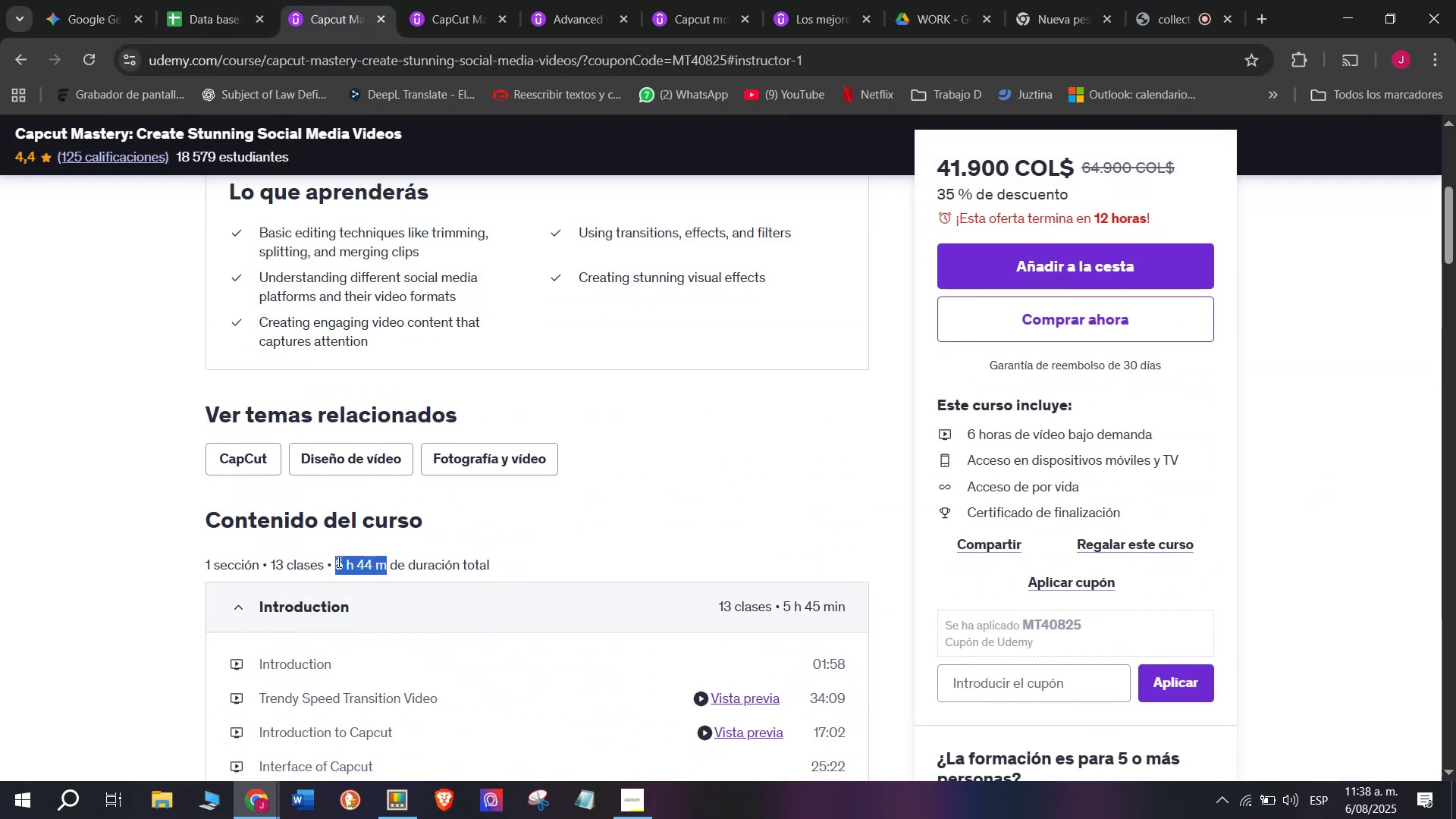 
key(Control+C)
 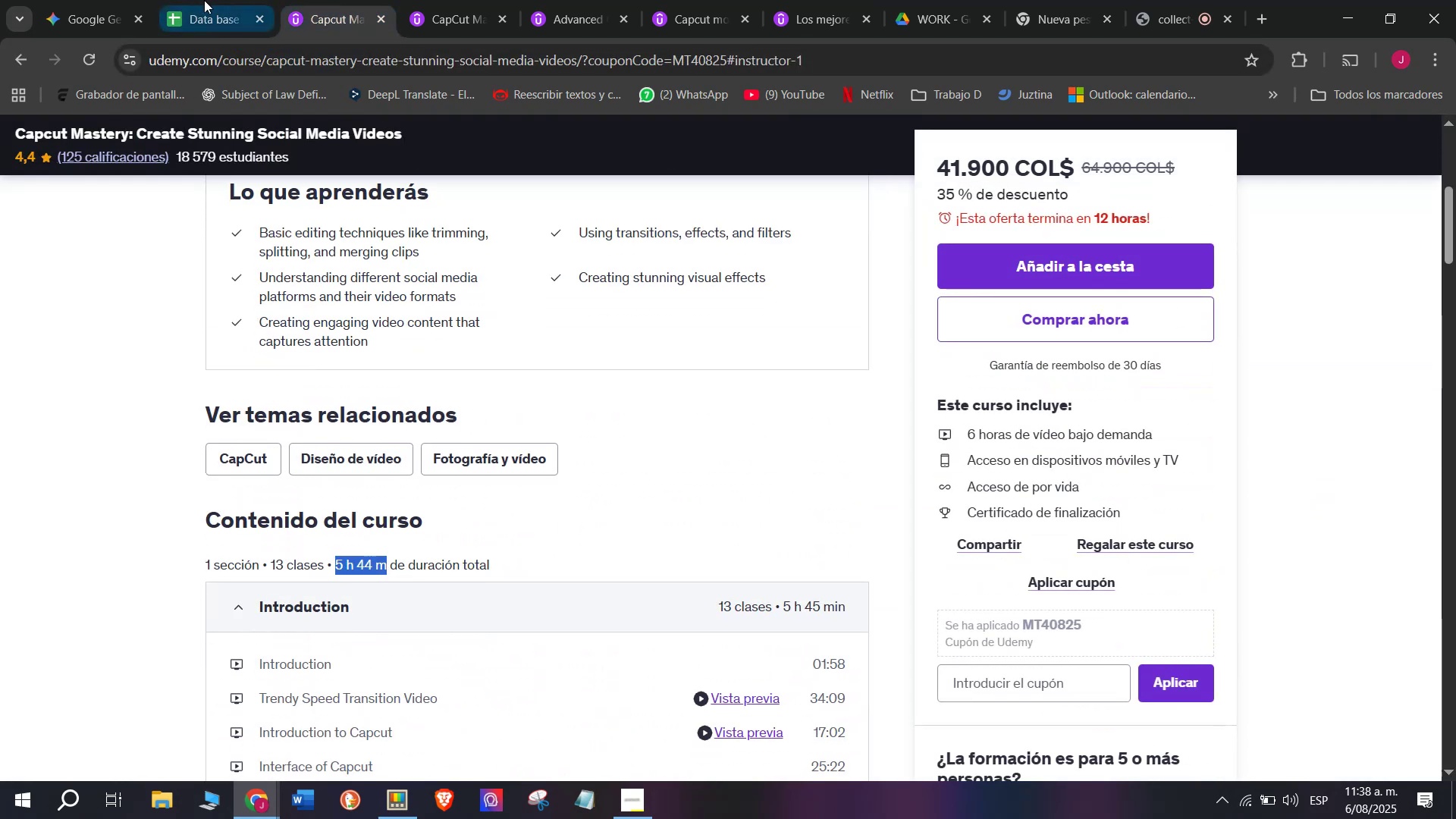 
left_click([206, 0])
 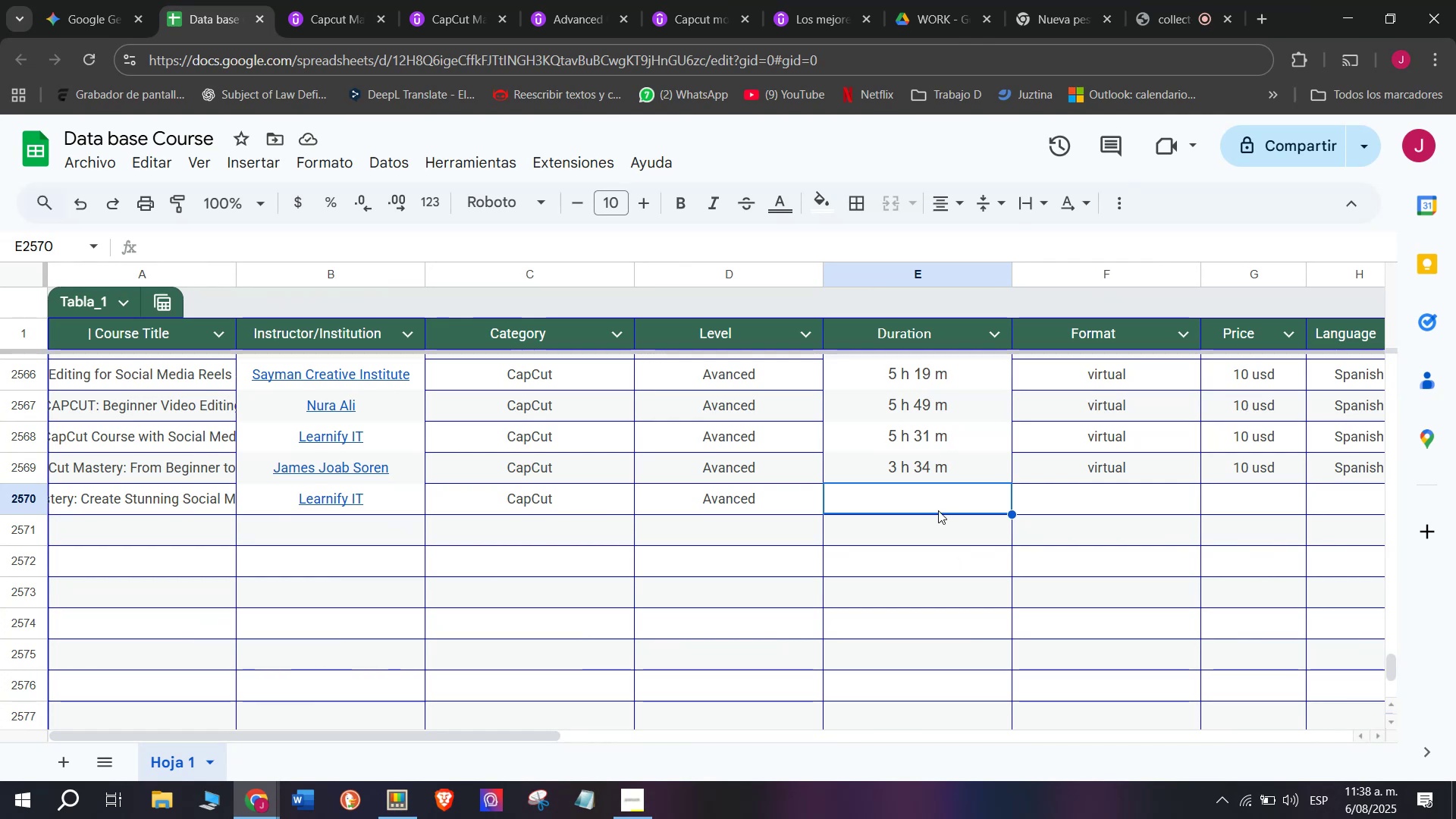 
key(Control+ControlLeft)
 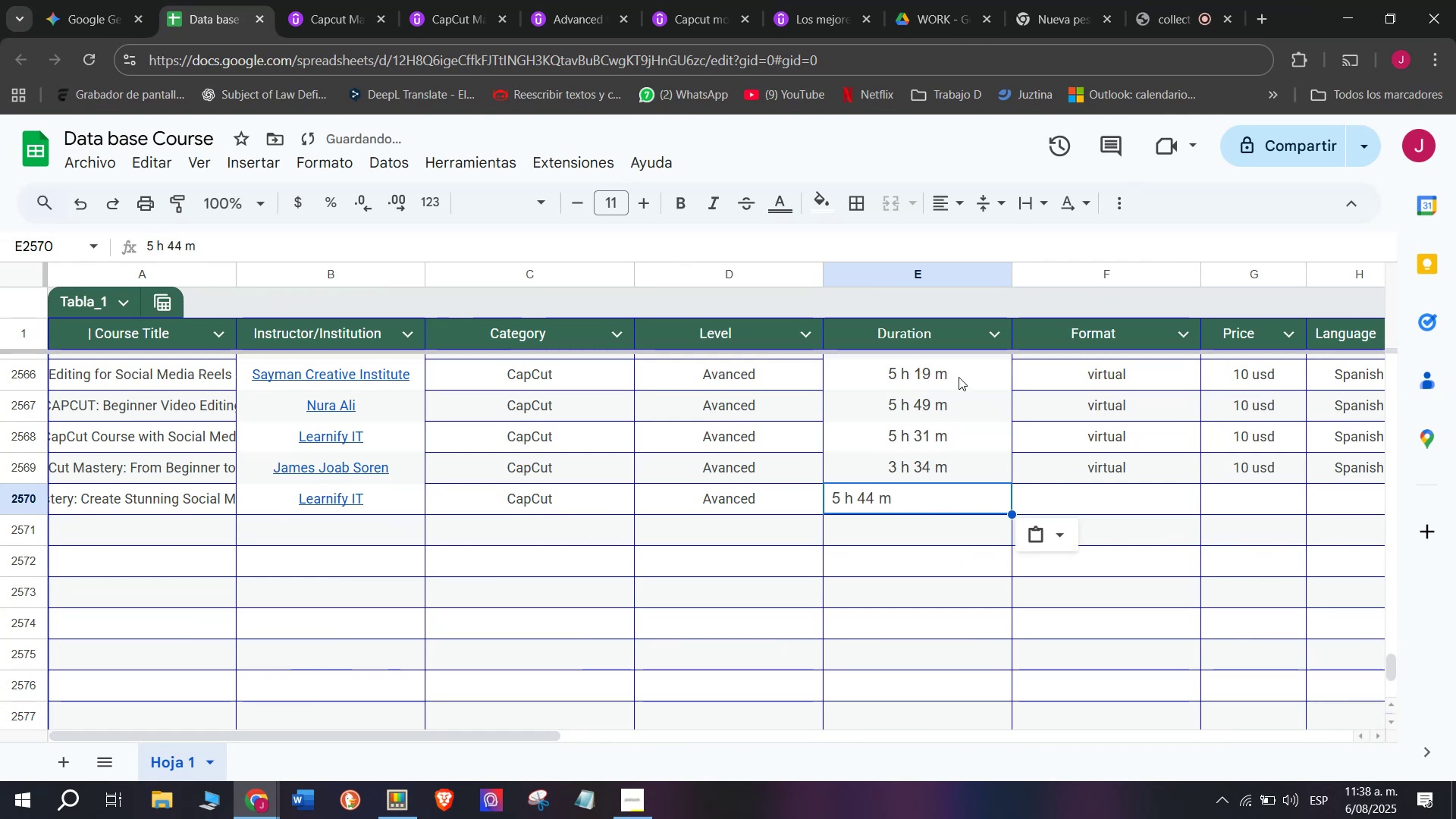 
key(Z)
 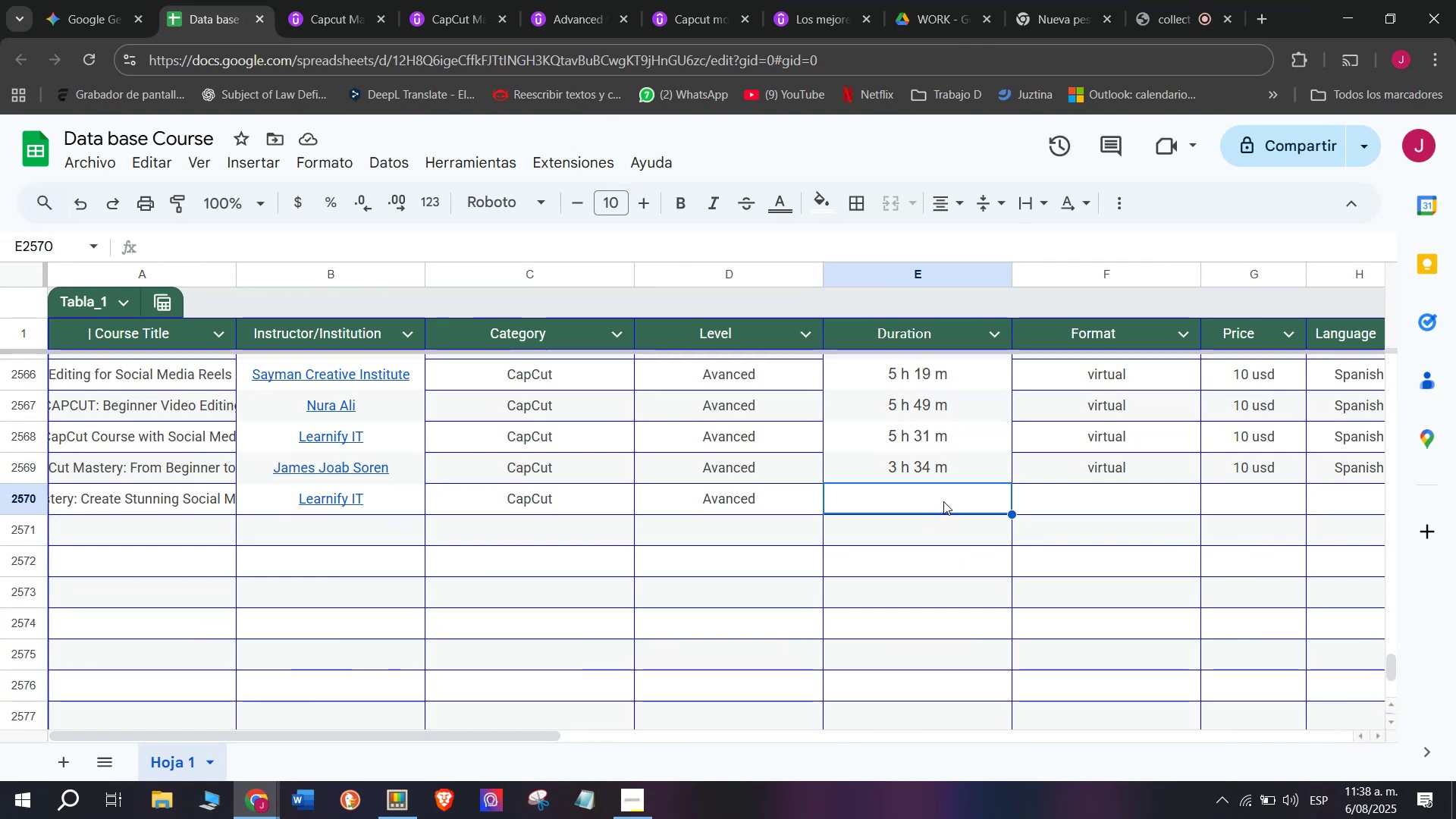 
key(Control+V)
 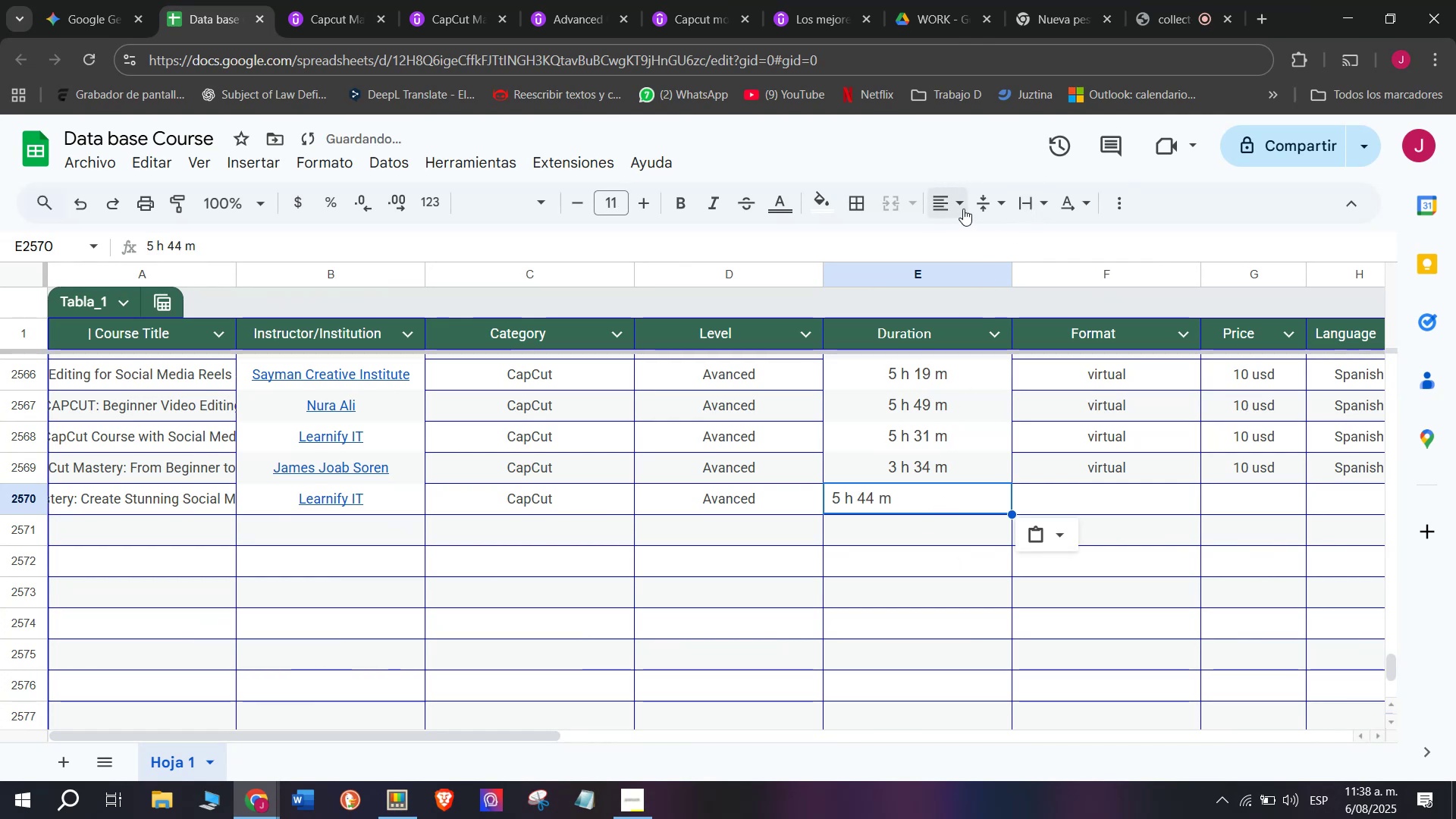 
double_click([984, 230])
 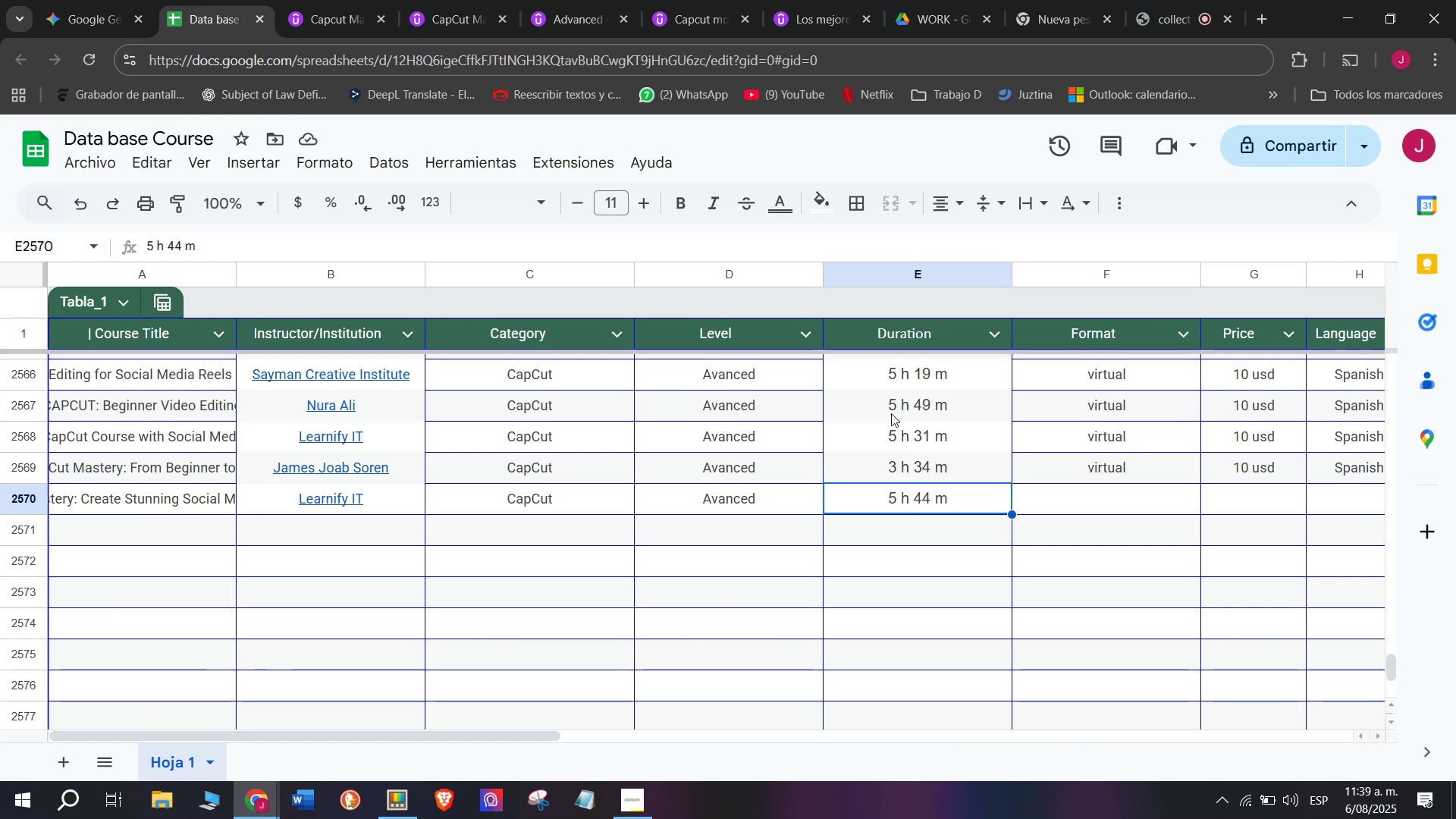 
wait(22.62)
 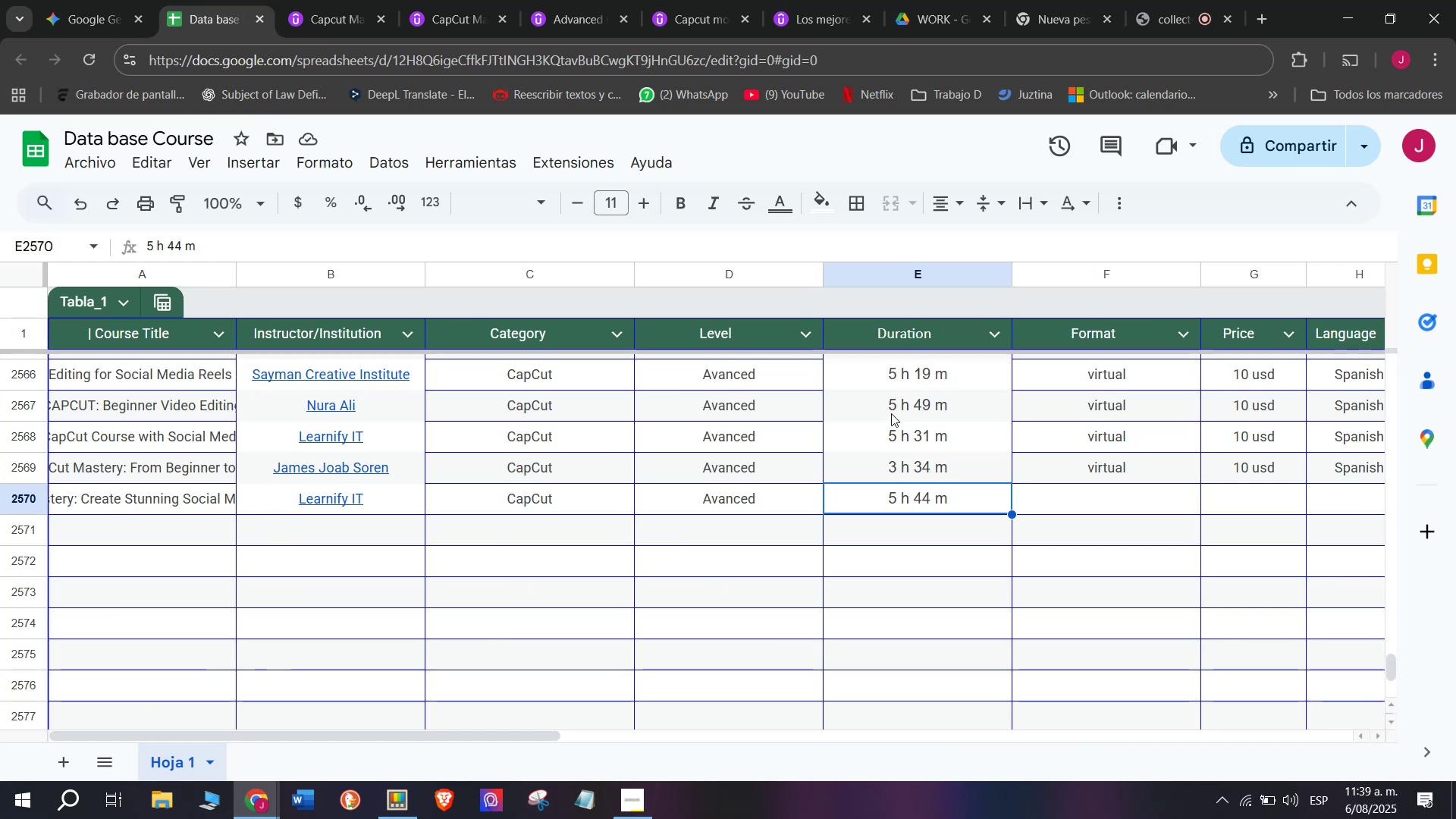 
left_click([315, 0])
 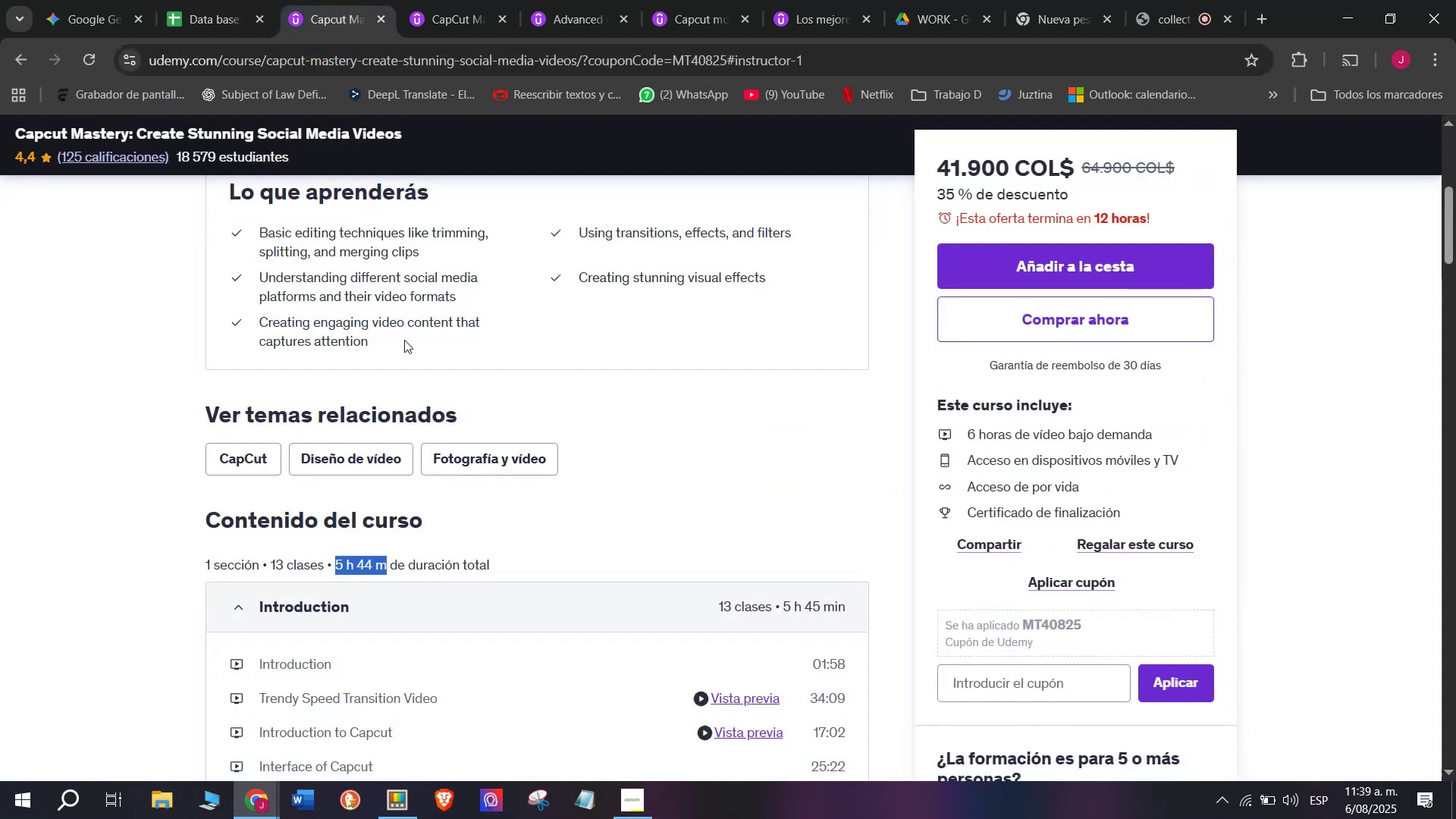 
scroll: coordinate [417, 361], scroll_direction: up, amount: 4.0
 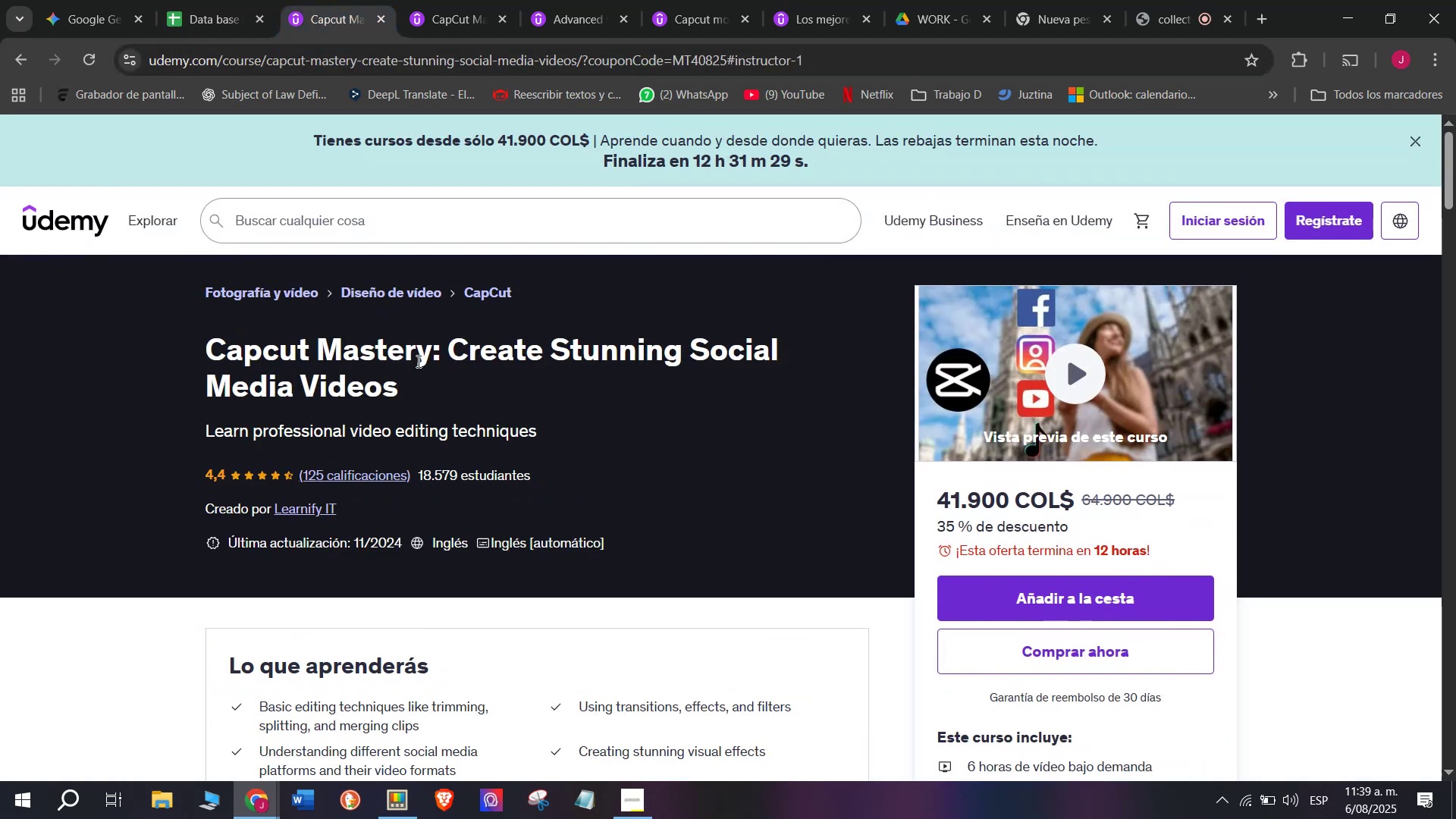 
left_click([219, 0])
 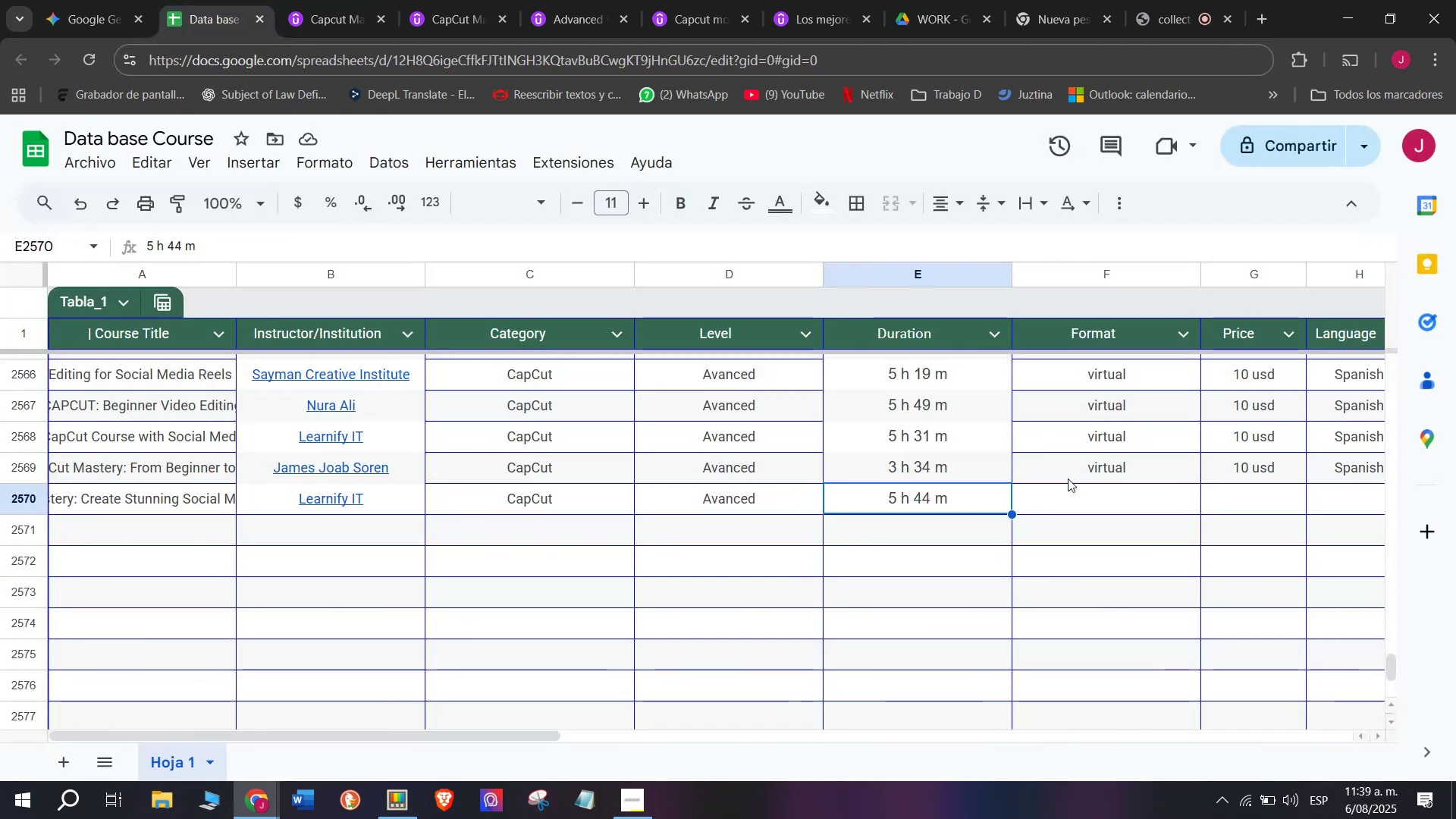 
left_click([1072, 472])
 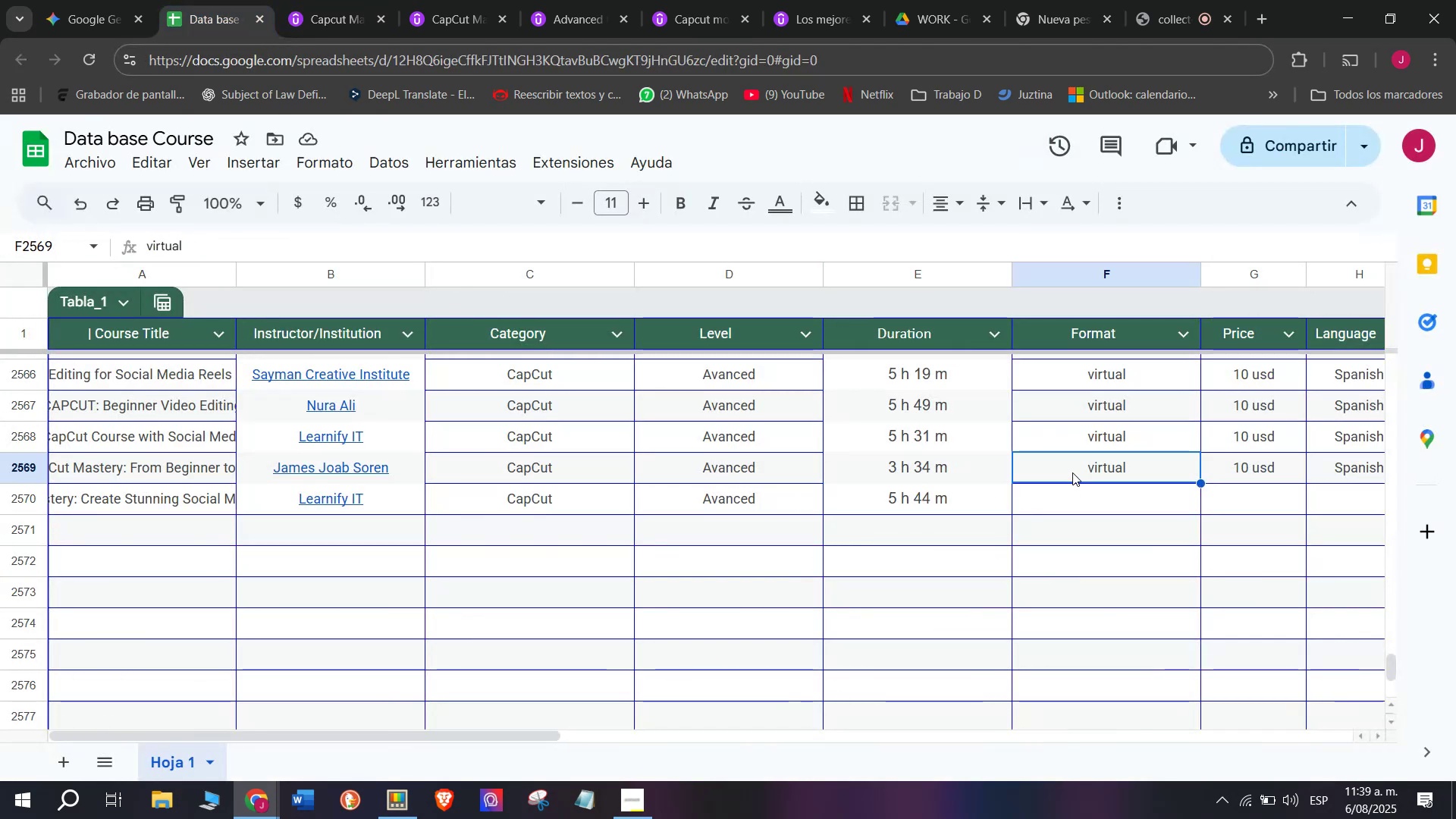 
key(Control+C)
 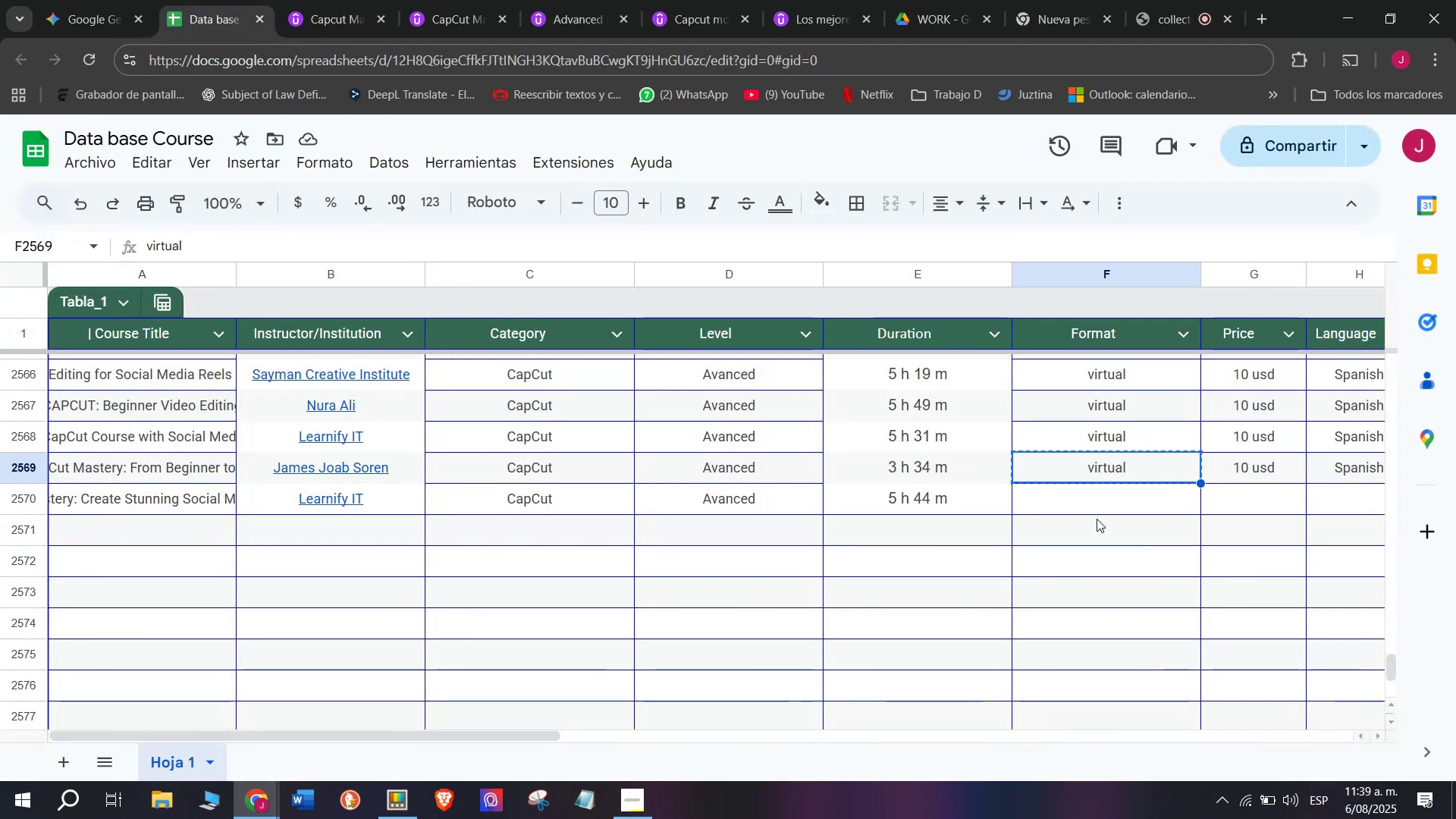 
key(Control+ControlLeft)
 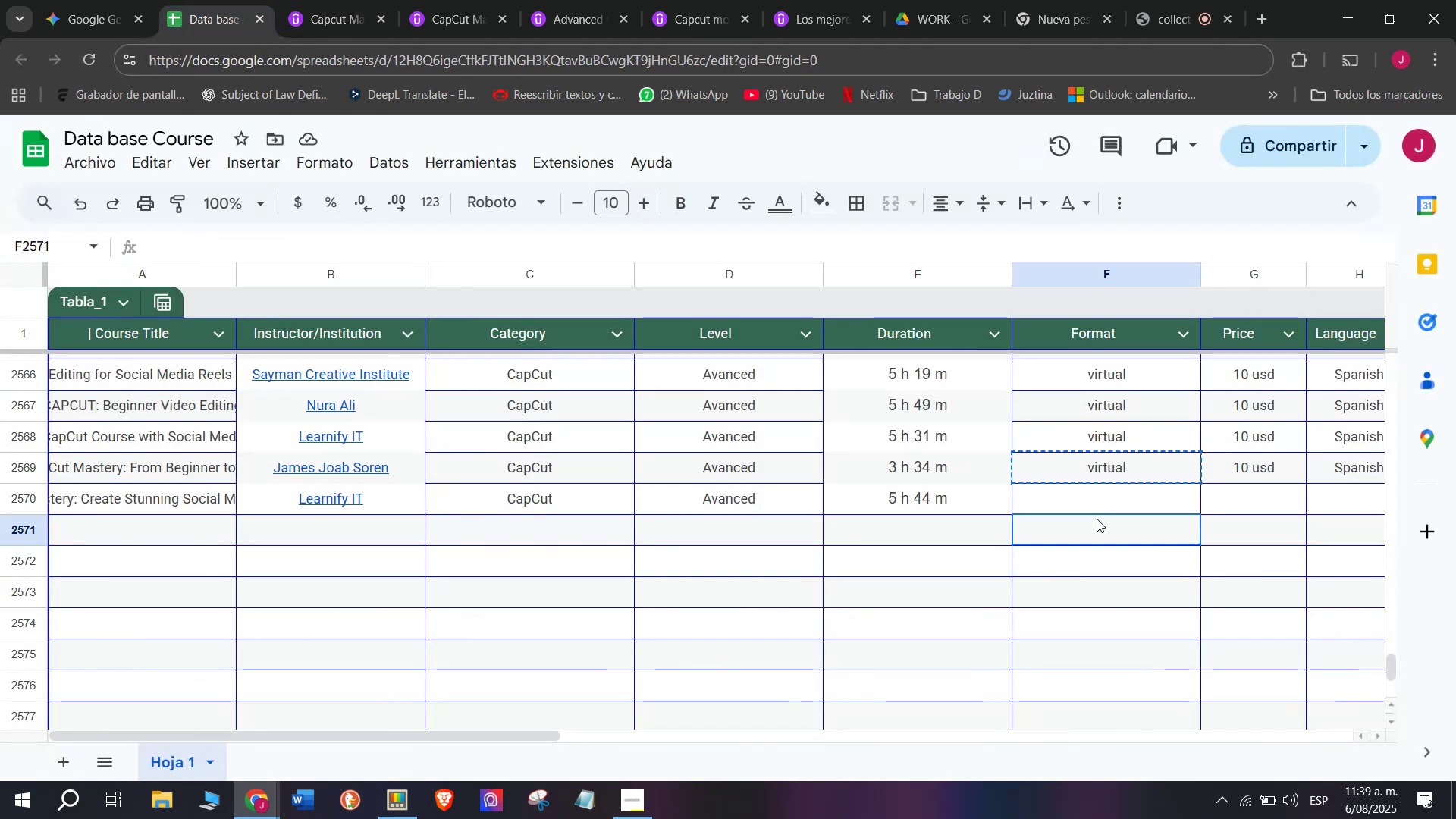 
key(Break)
 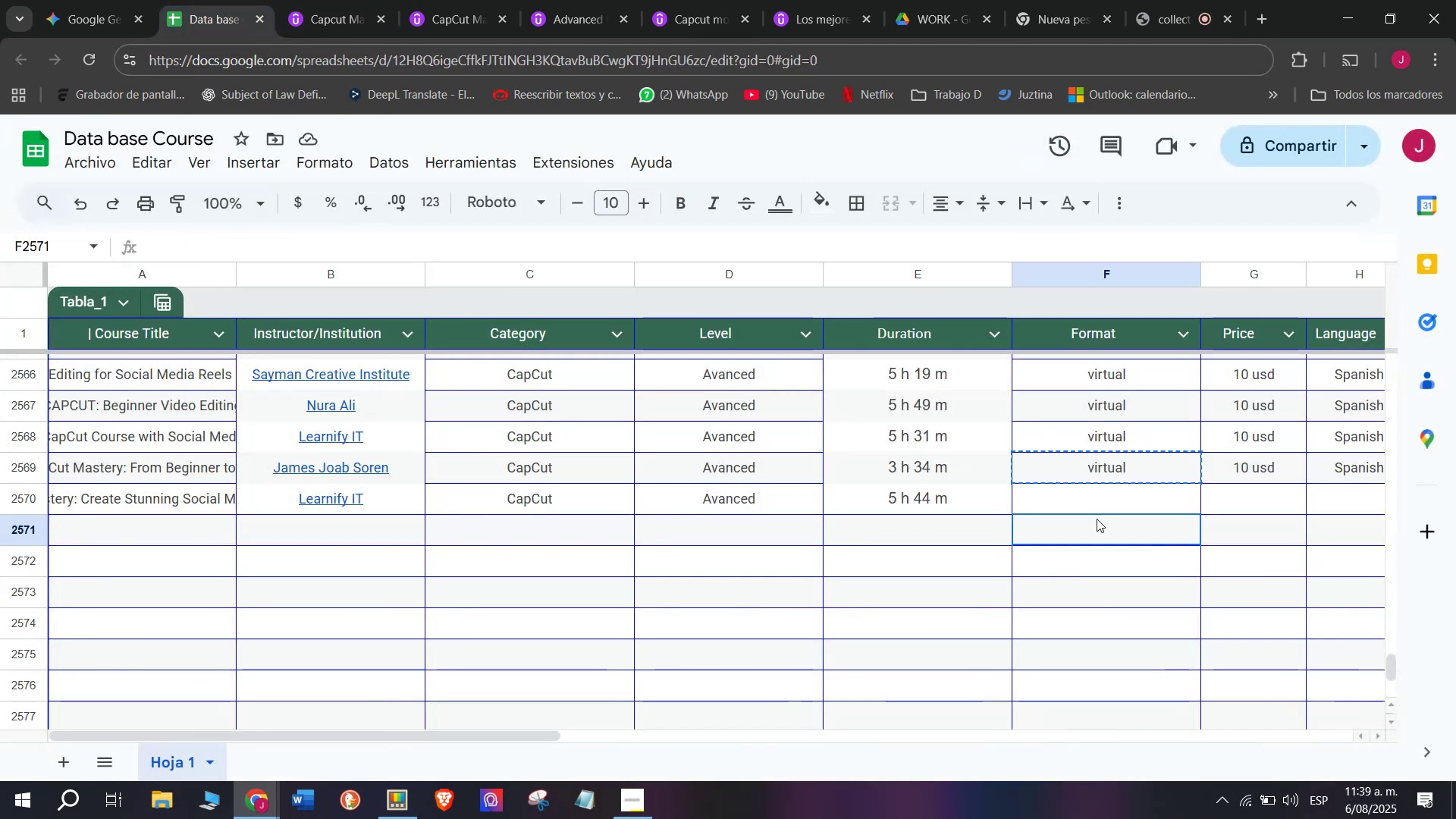 
left_click([1097, 519])
 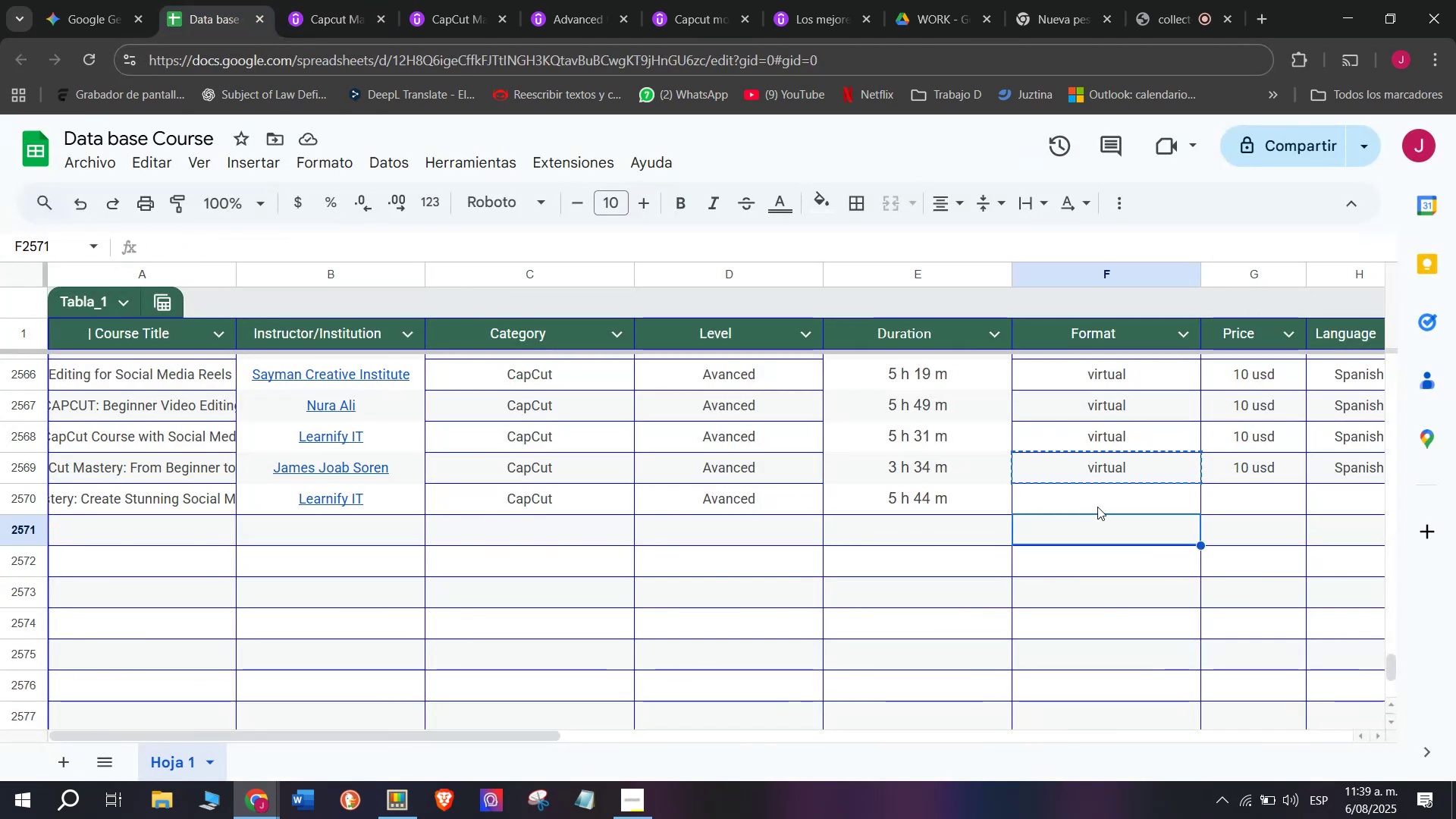 
left_click([1107, 504])
 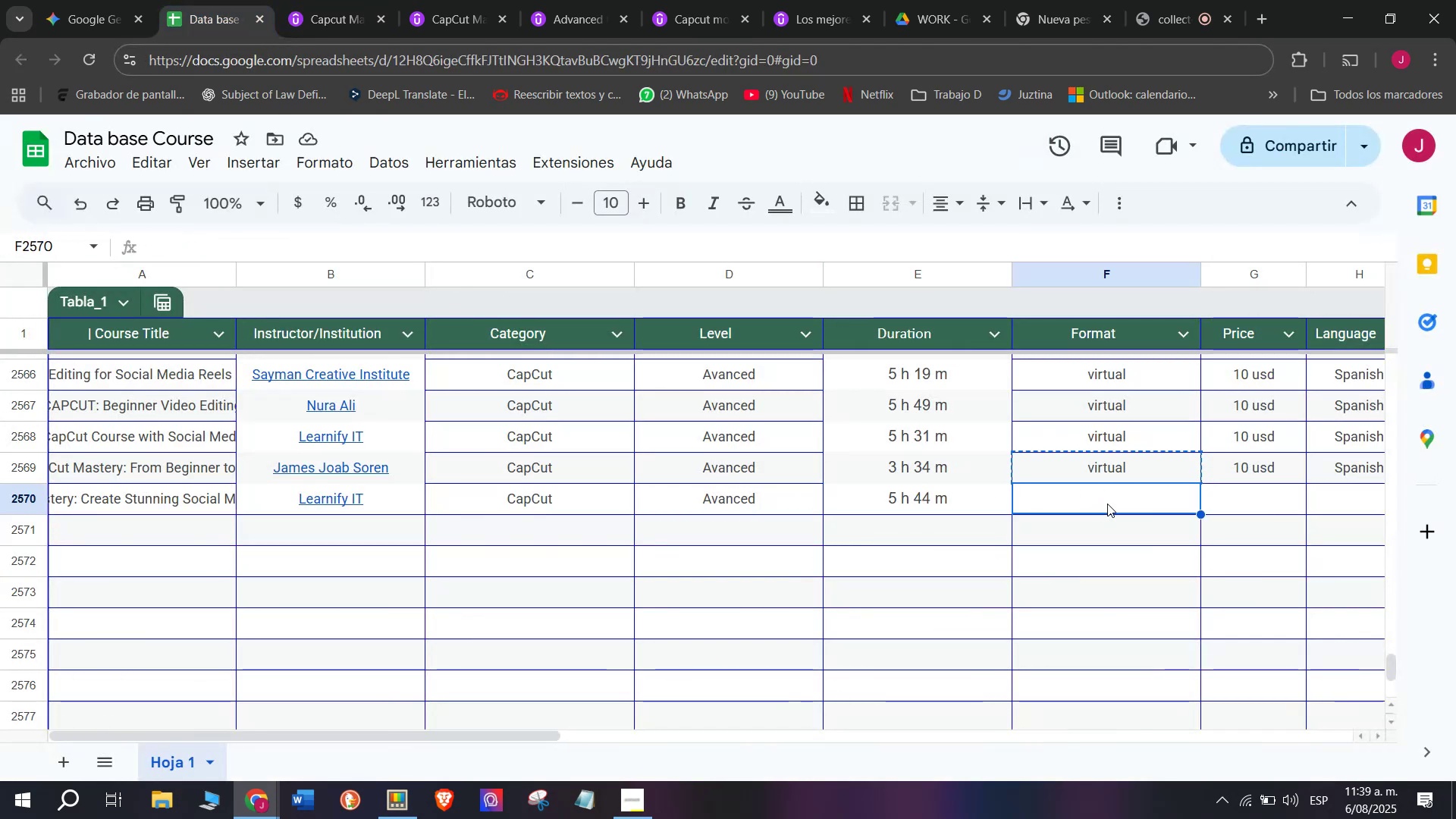 
key(Control+ControlLeft)
 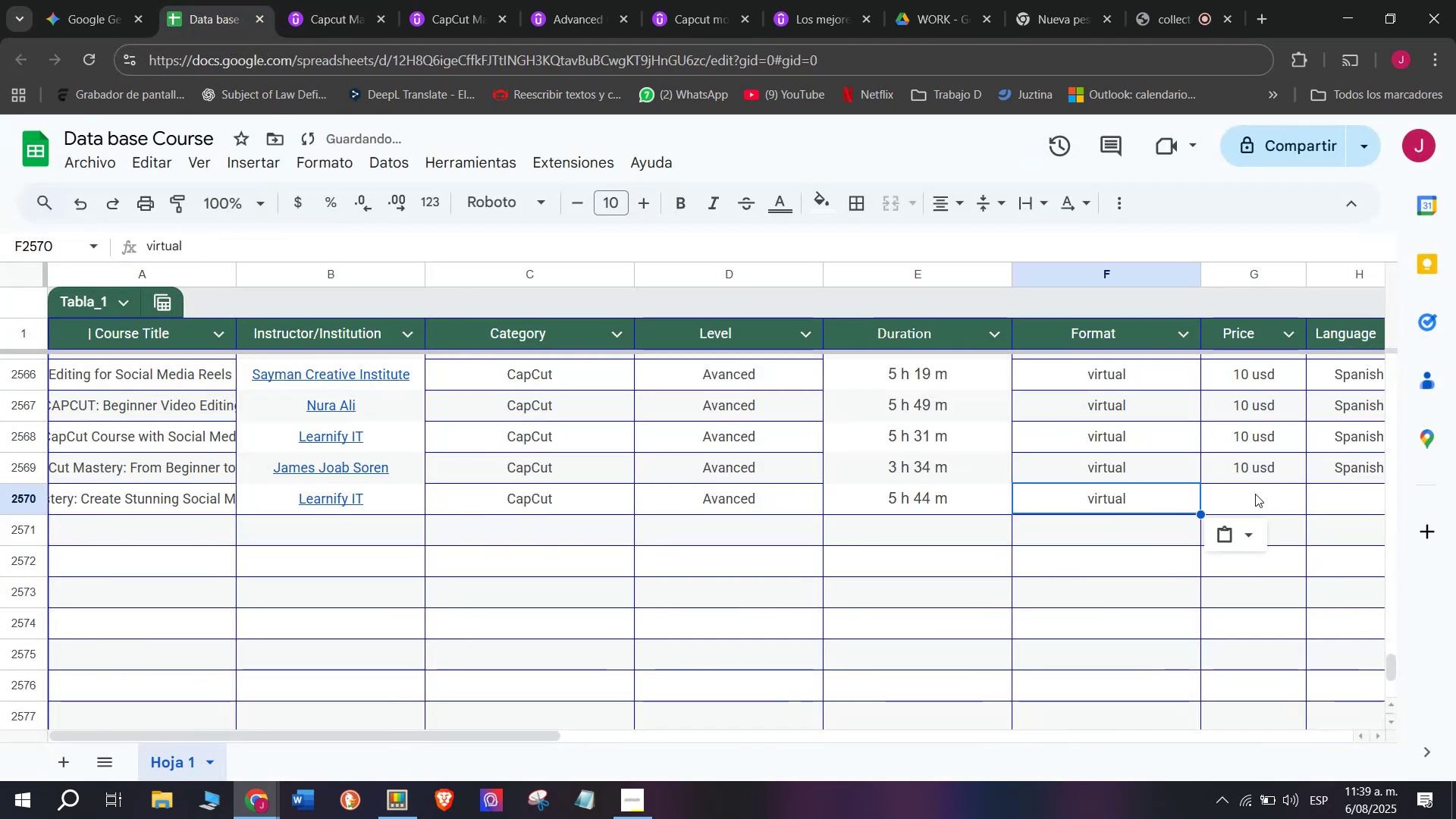 
key(Z)
 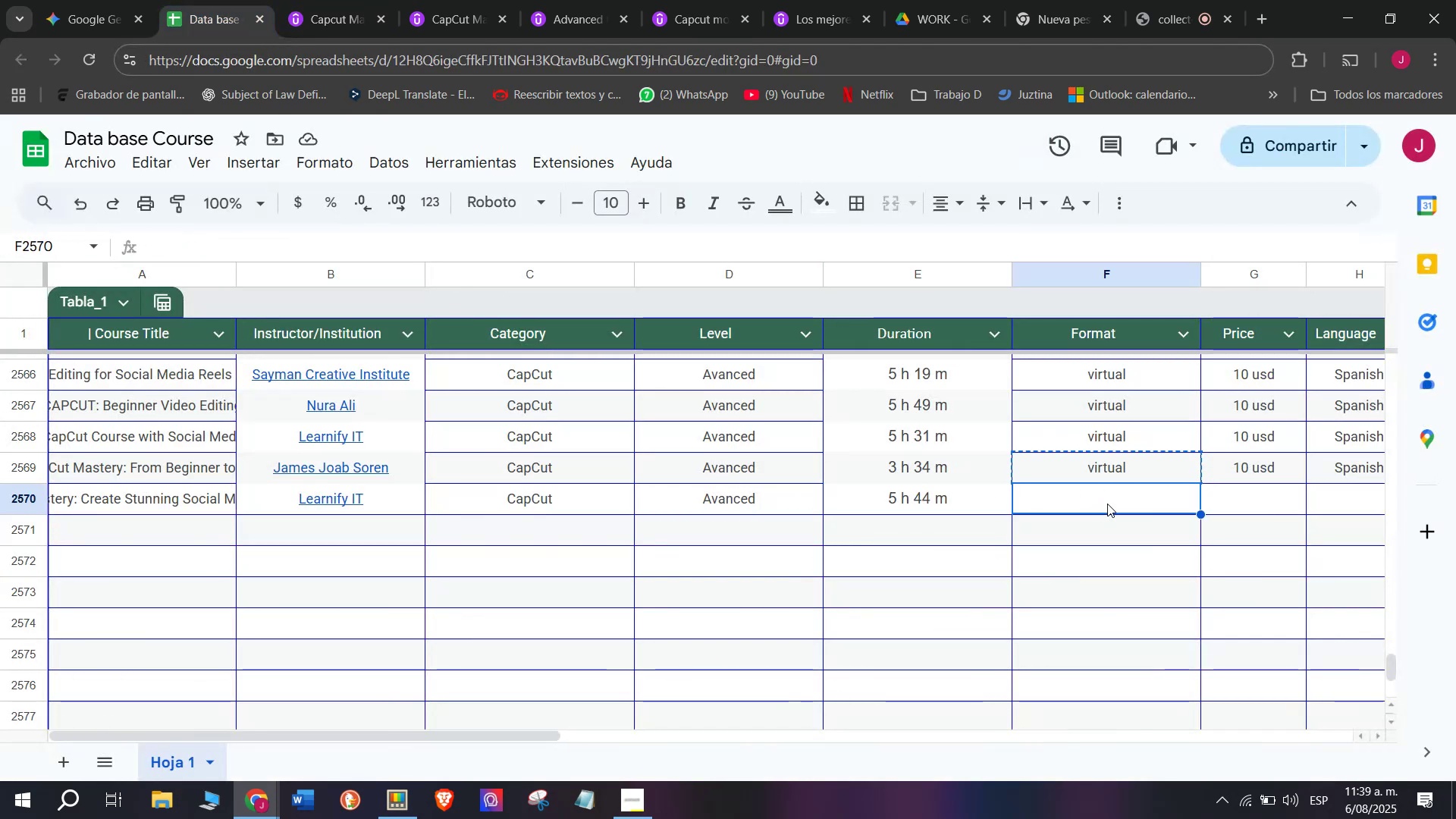 
key(Control+V)
 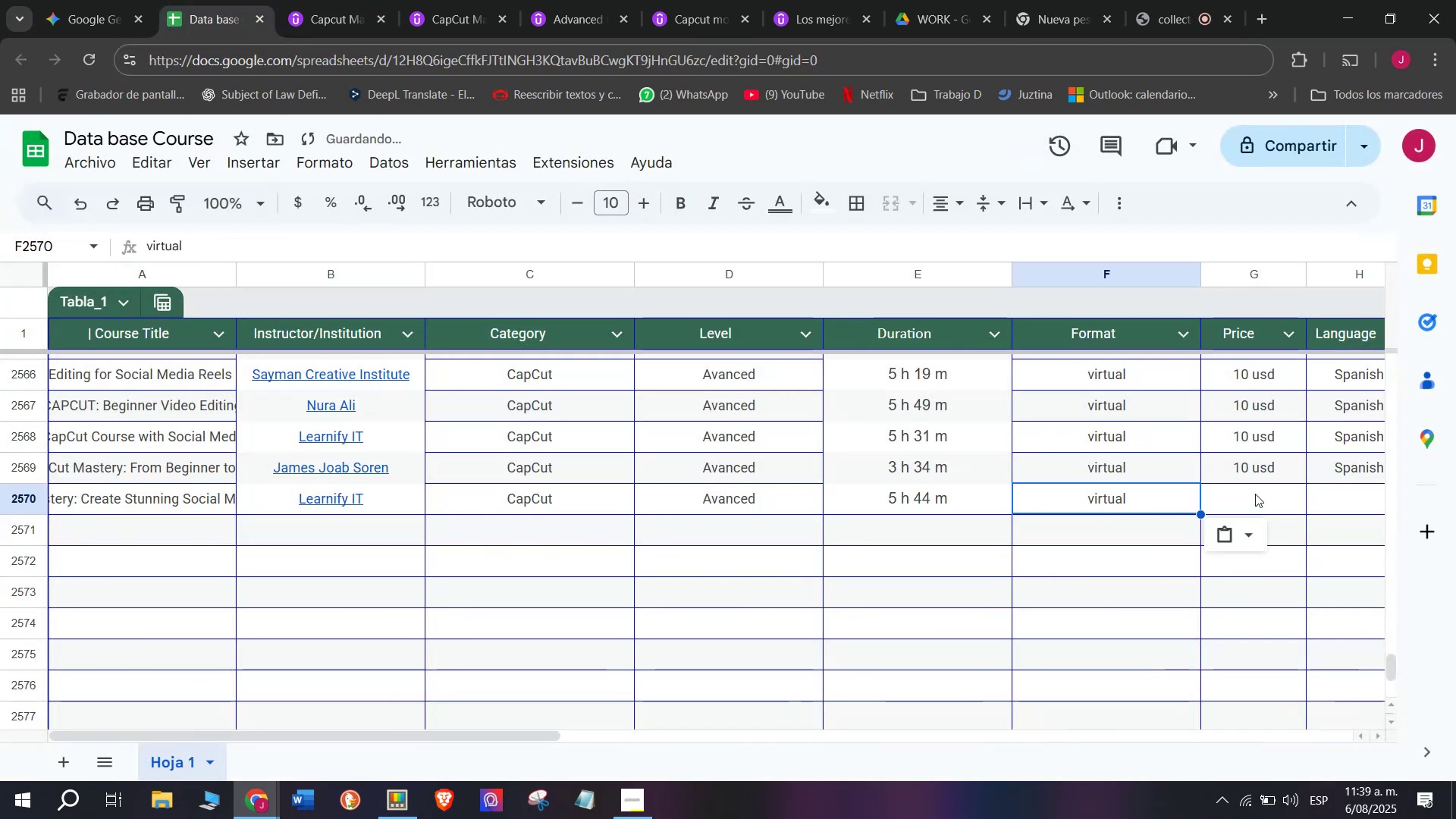 
left_click([1255, 494])
 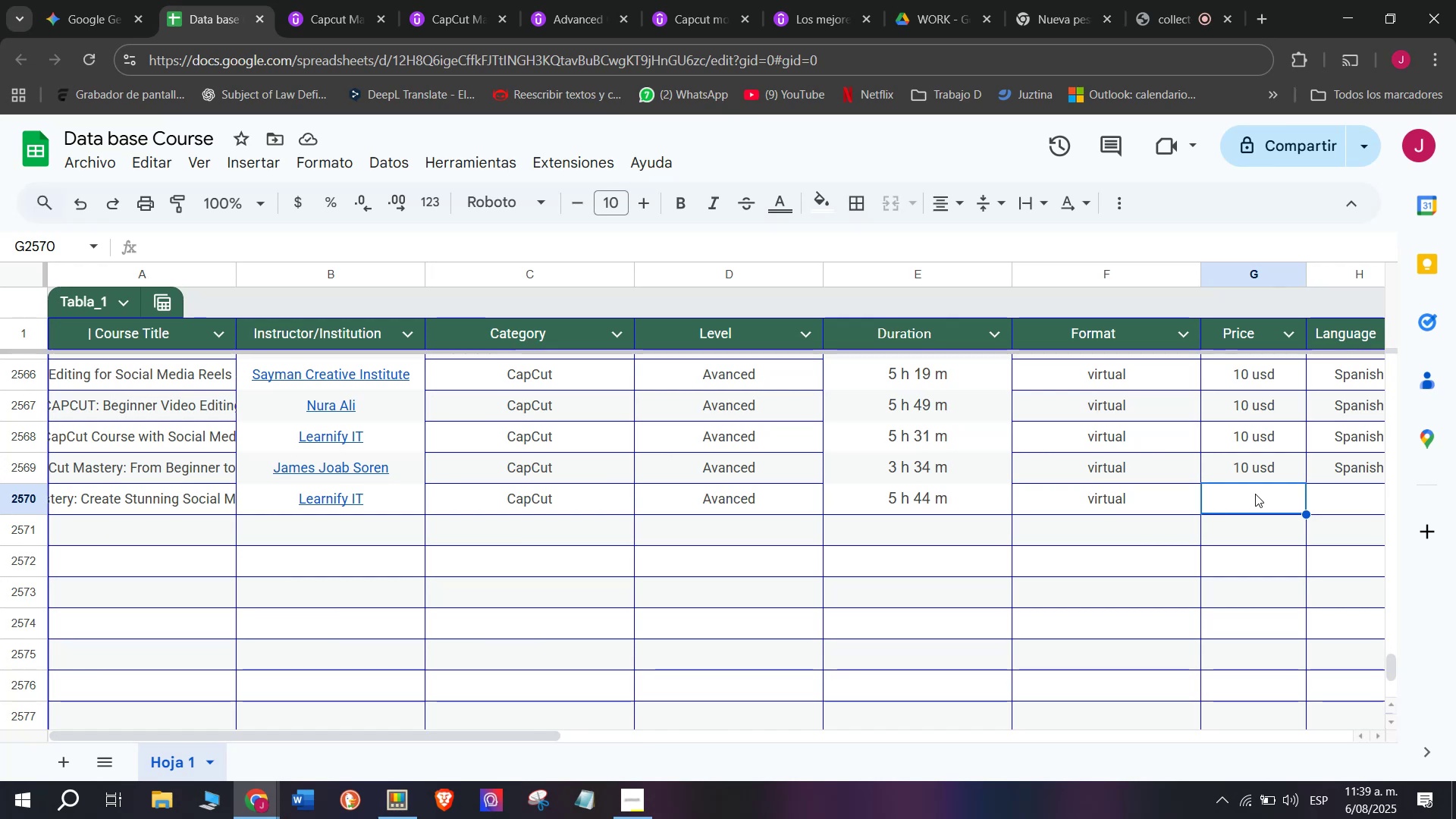 
wait(16.57)
 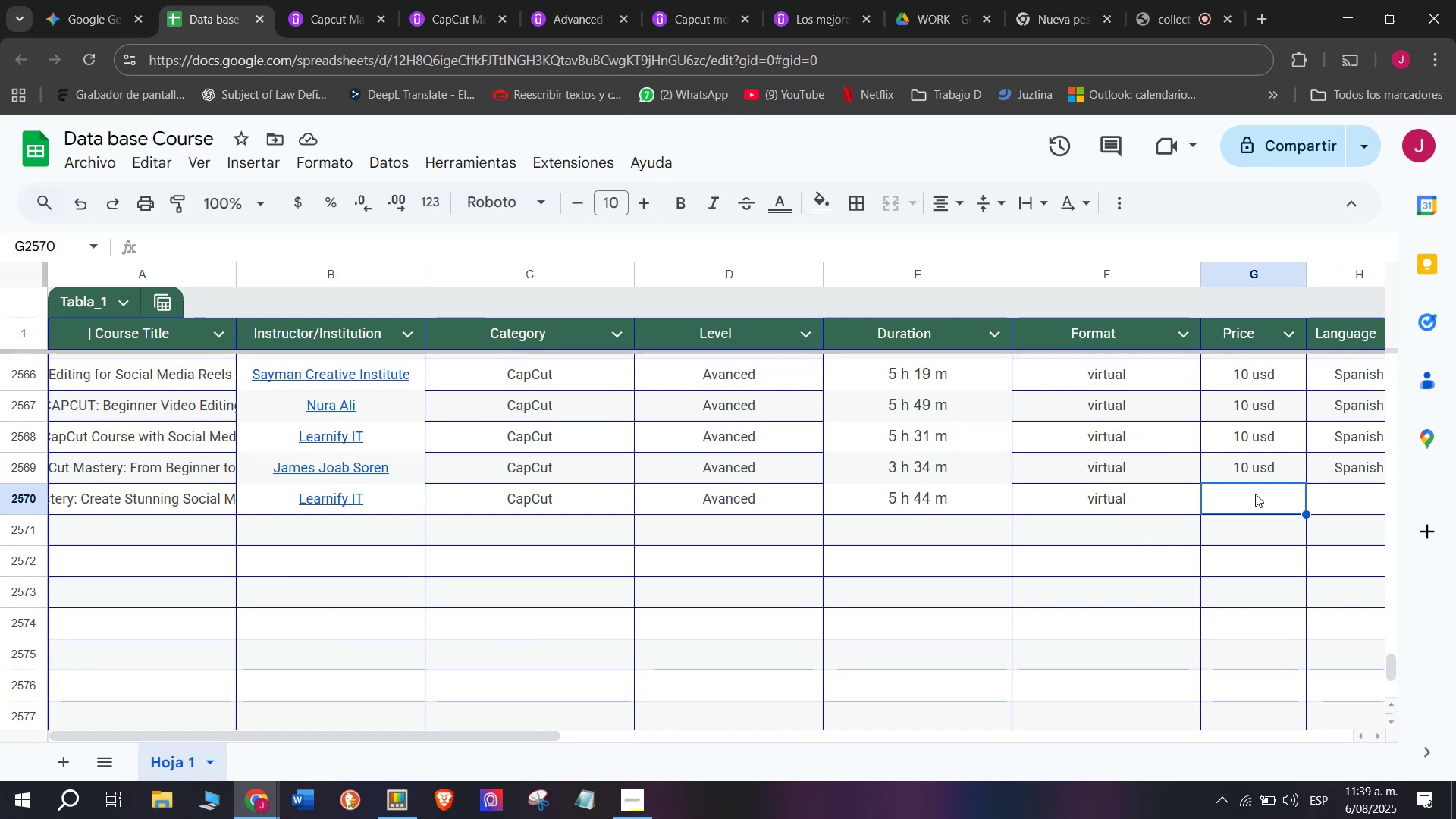 
left_click([1260, 479])
 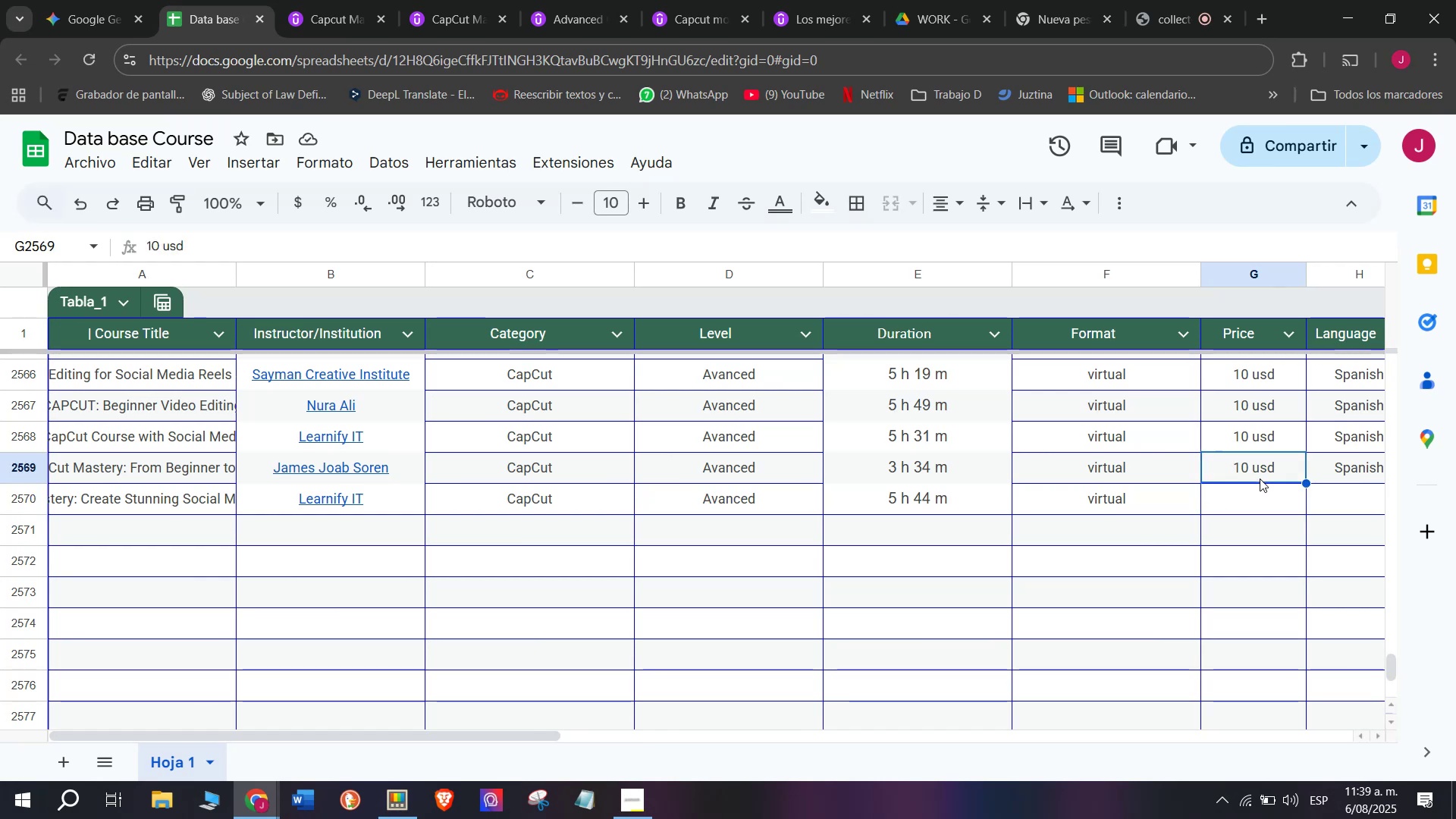 
key(Control+ControlLeft)
 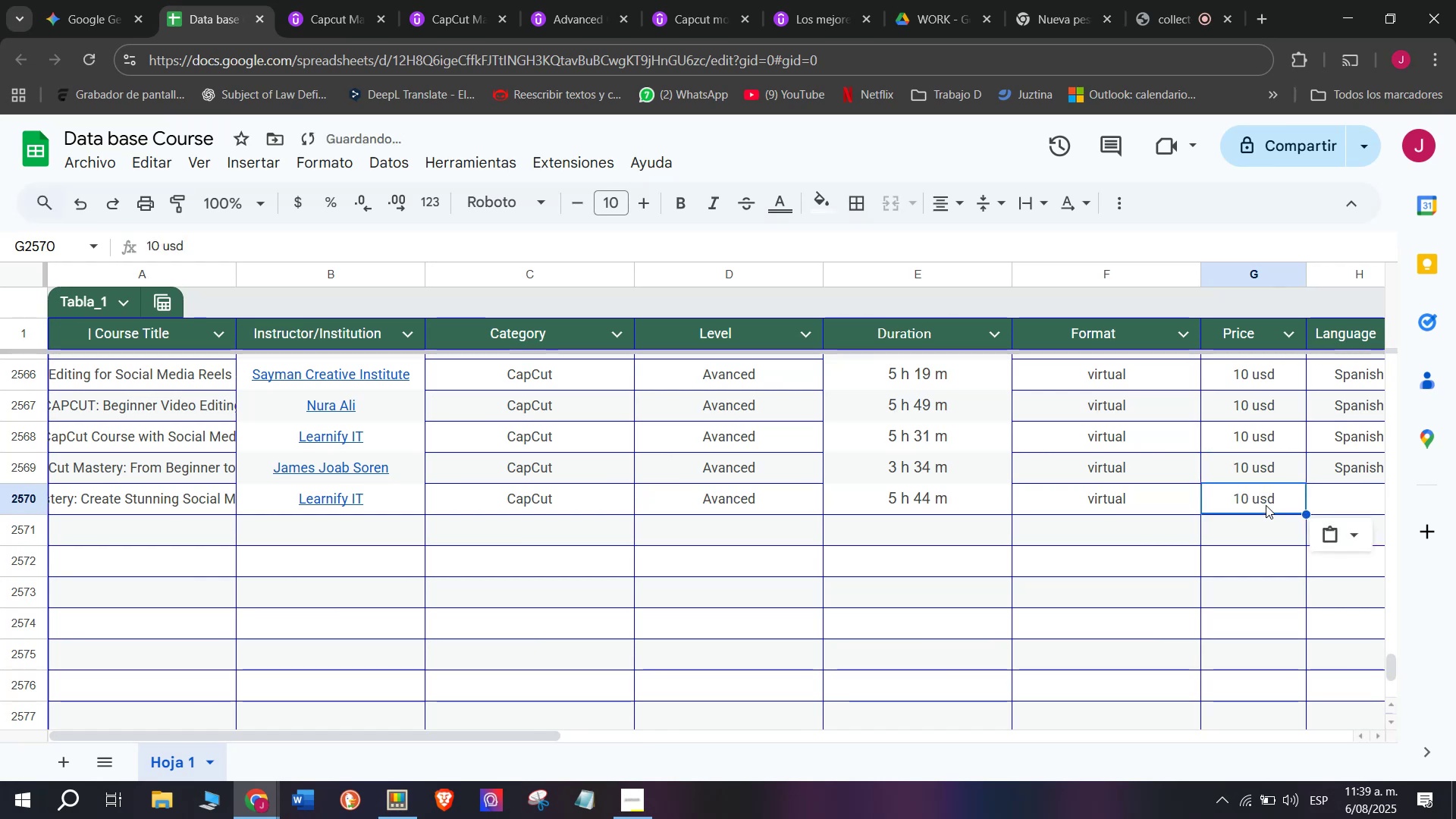 
key(Break)
 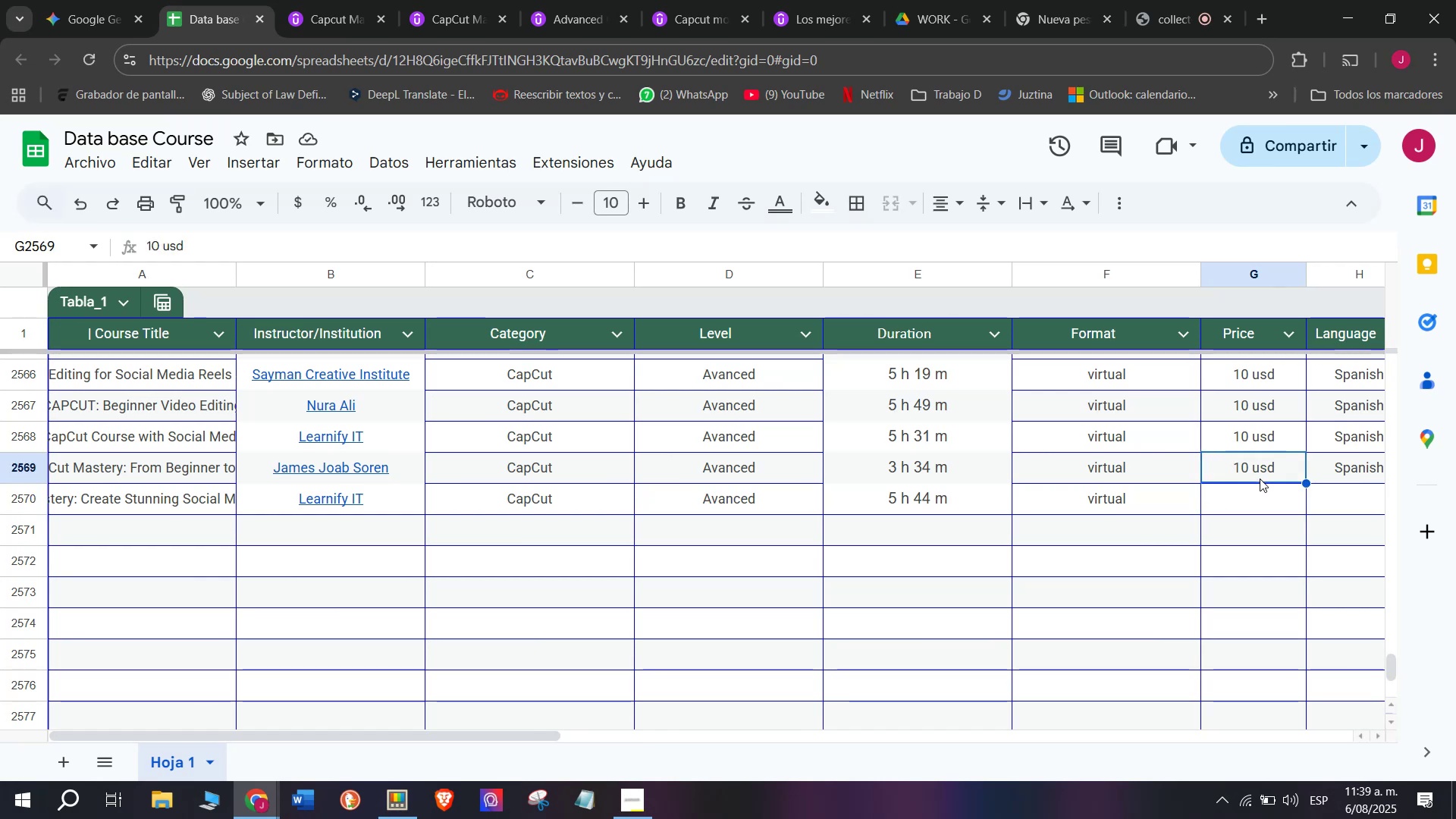 
key(Control+C)
 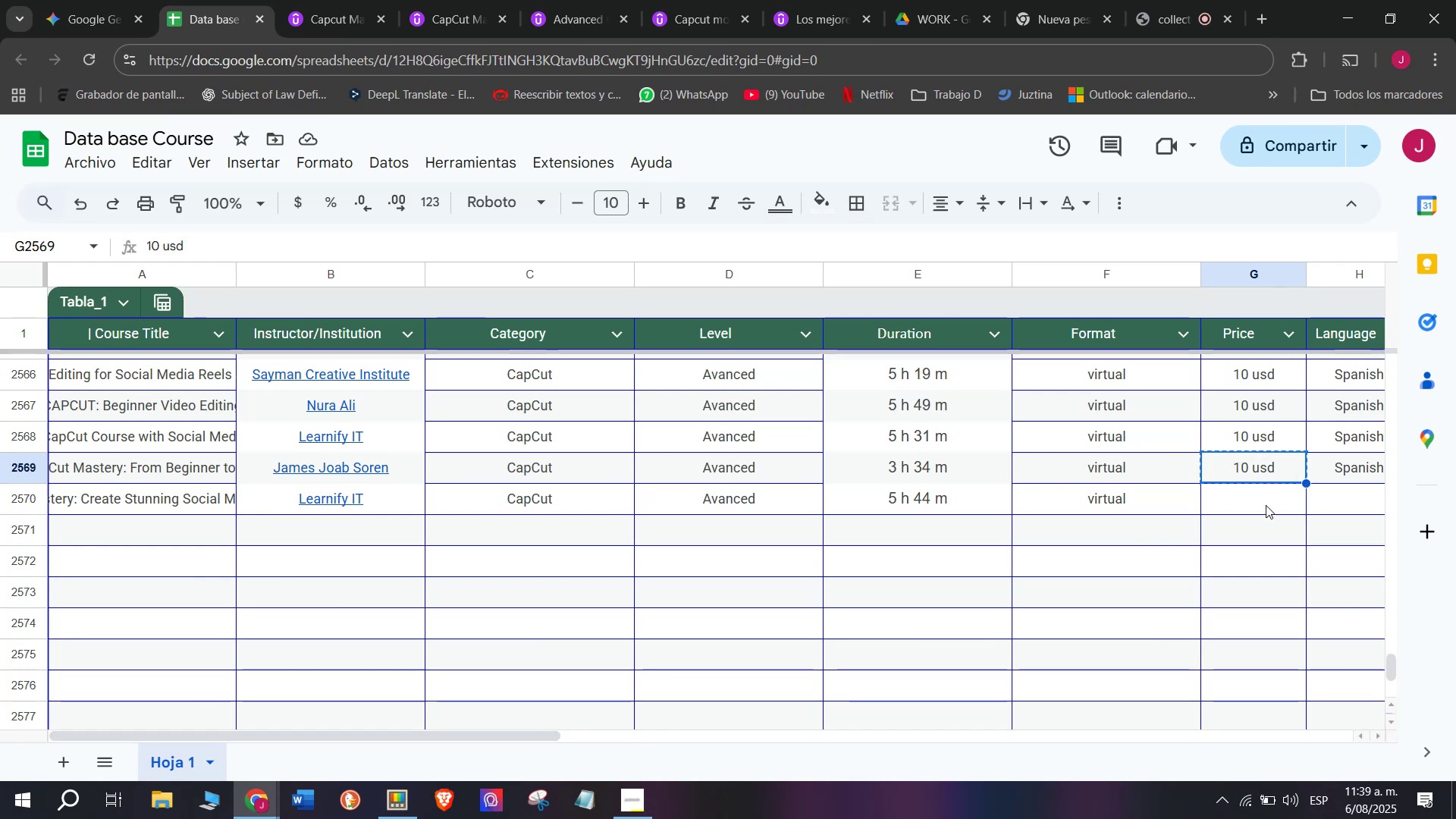 
left_click([1266, 505])
 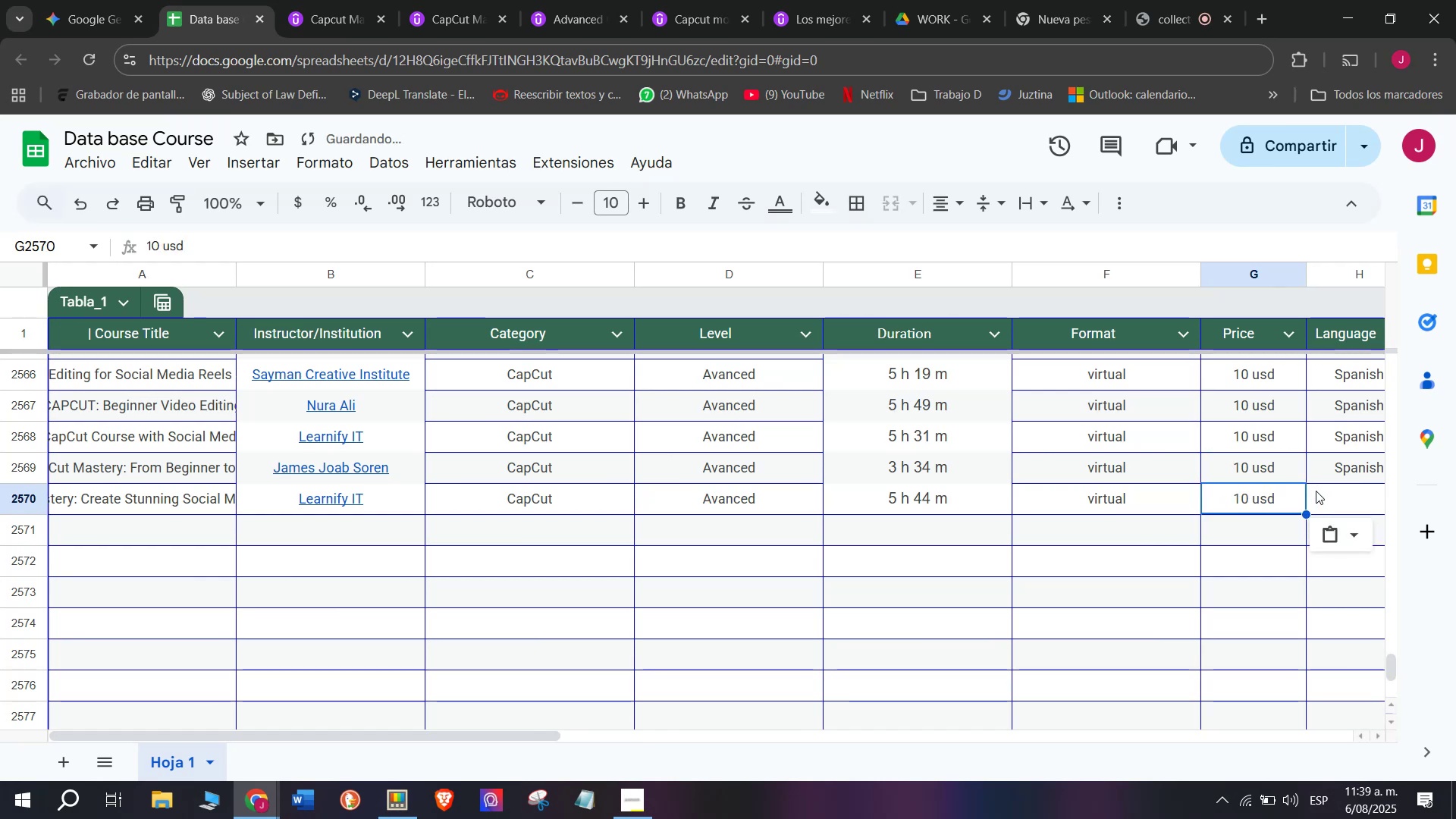 
key(Z)
 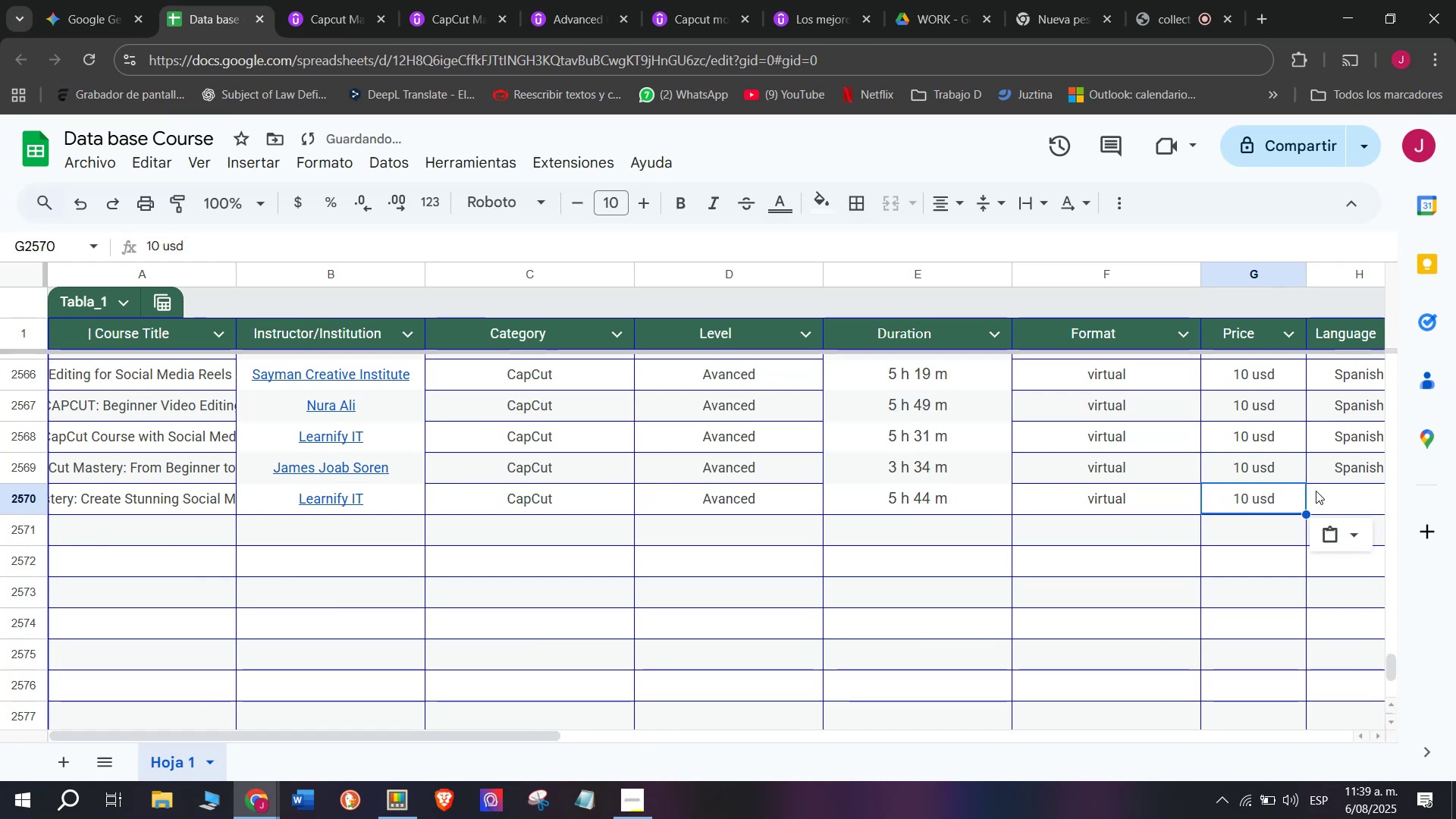 
key(Control+ControlLeft)
 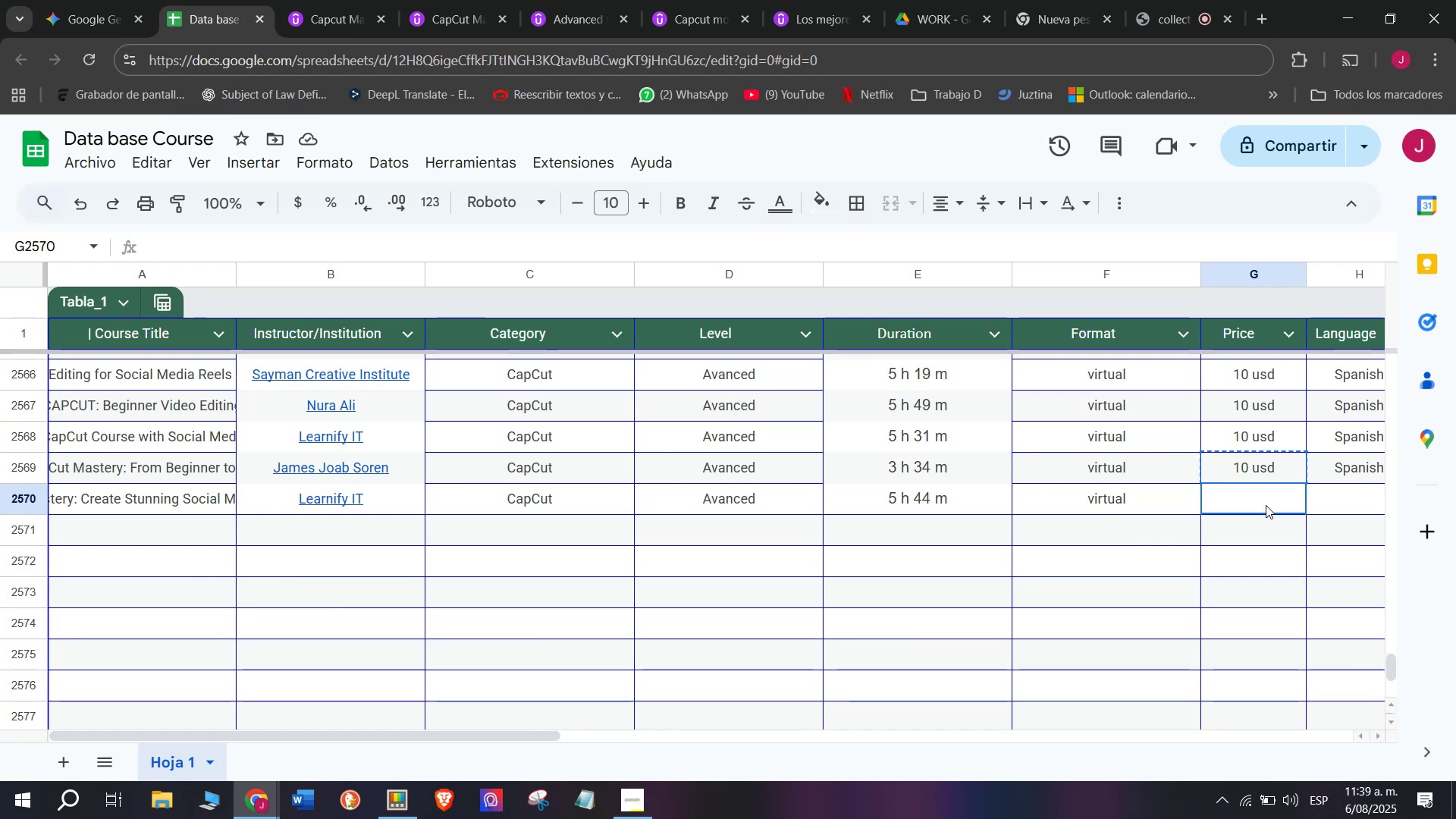 
key(Control+V)
 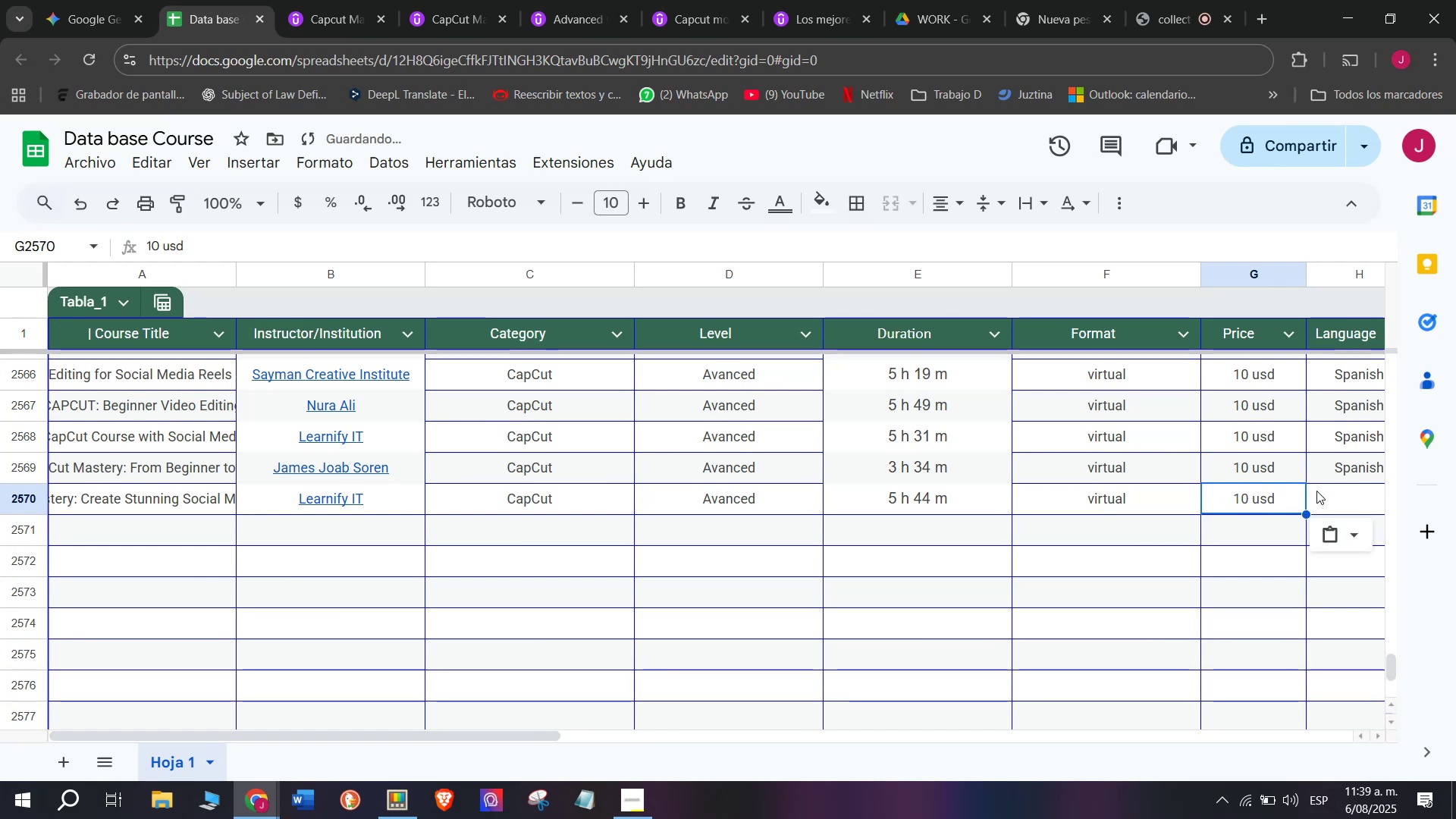 
left_click([1318, 485])
 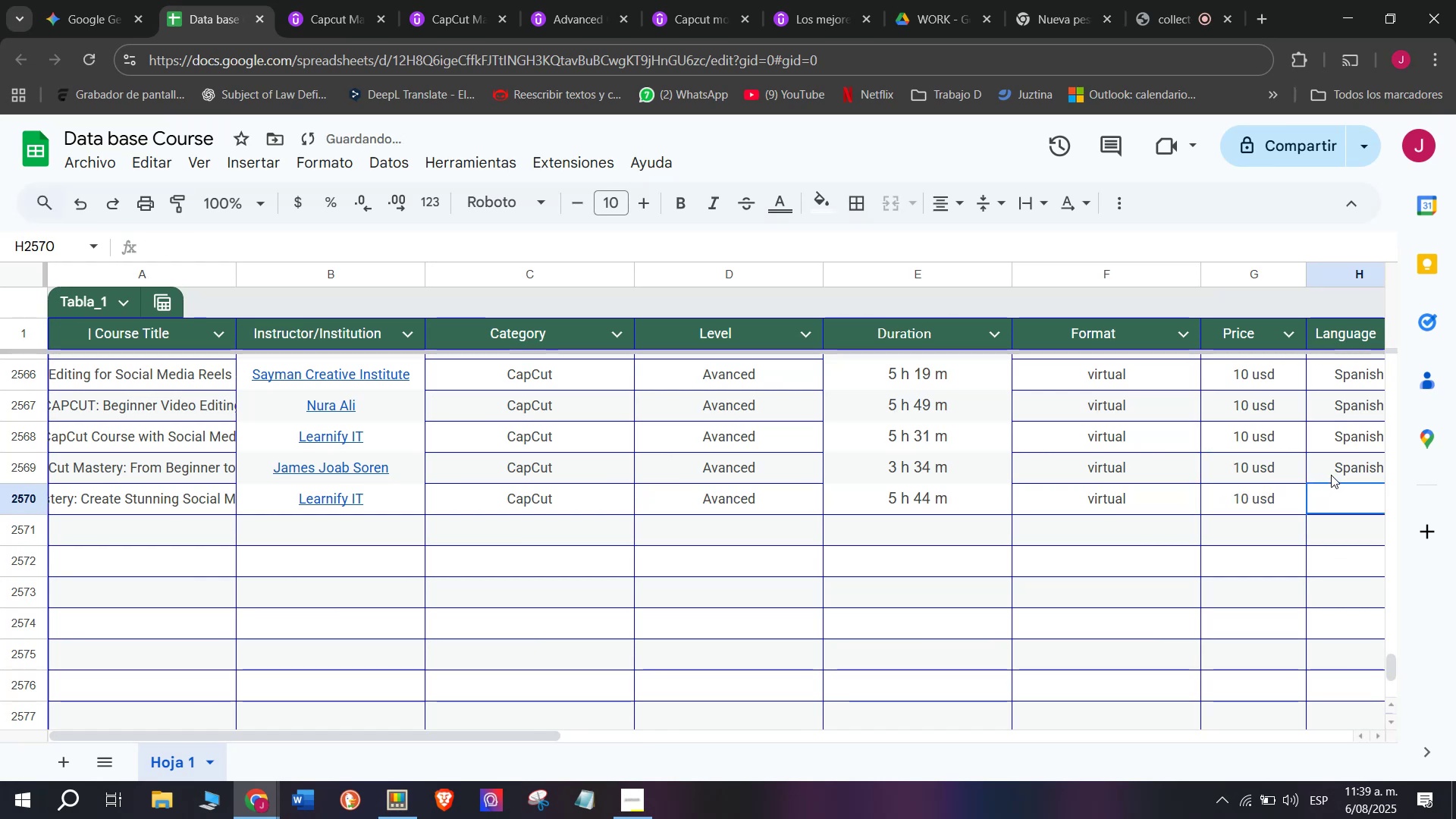 
left_click([1332, 470])
 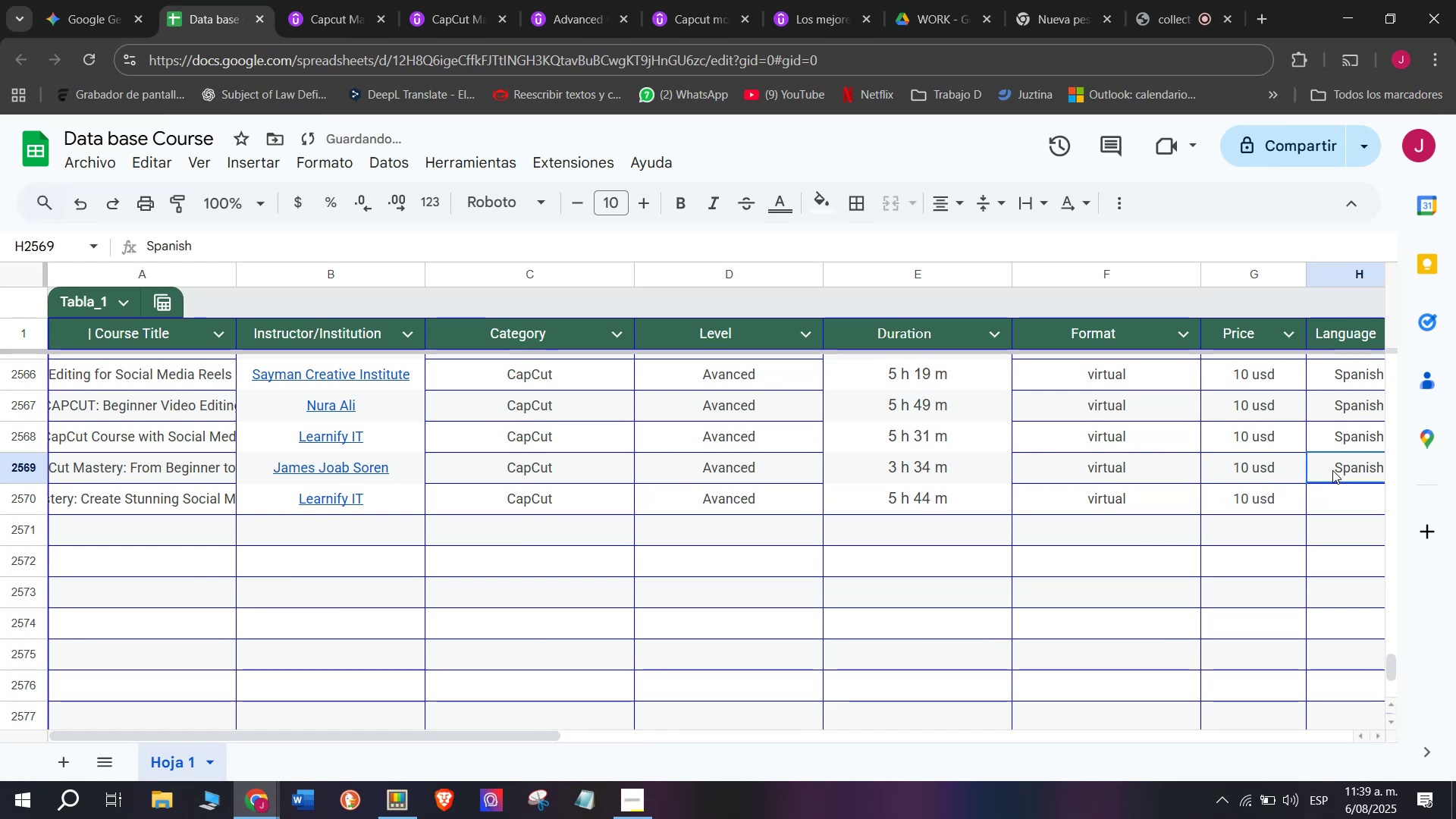 
key(Break)
 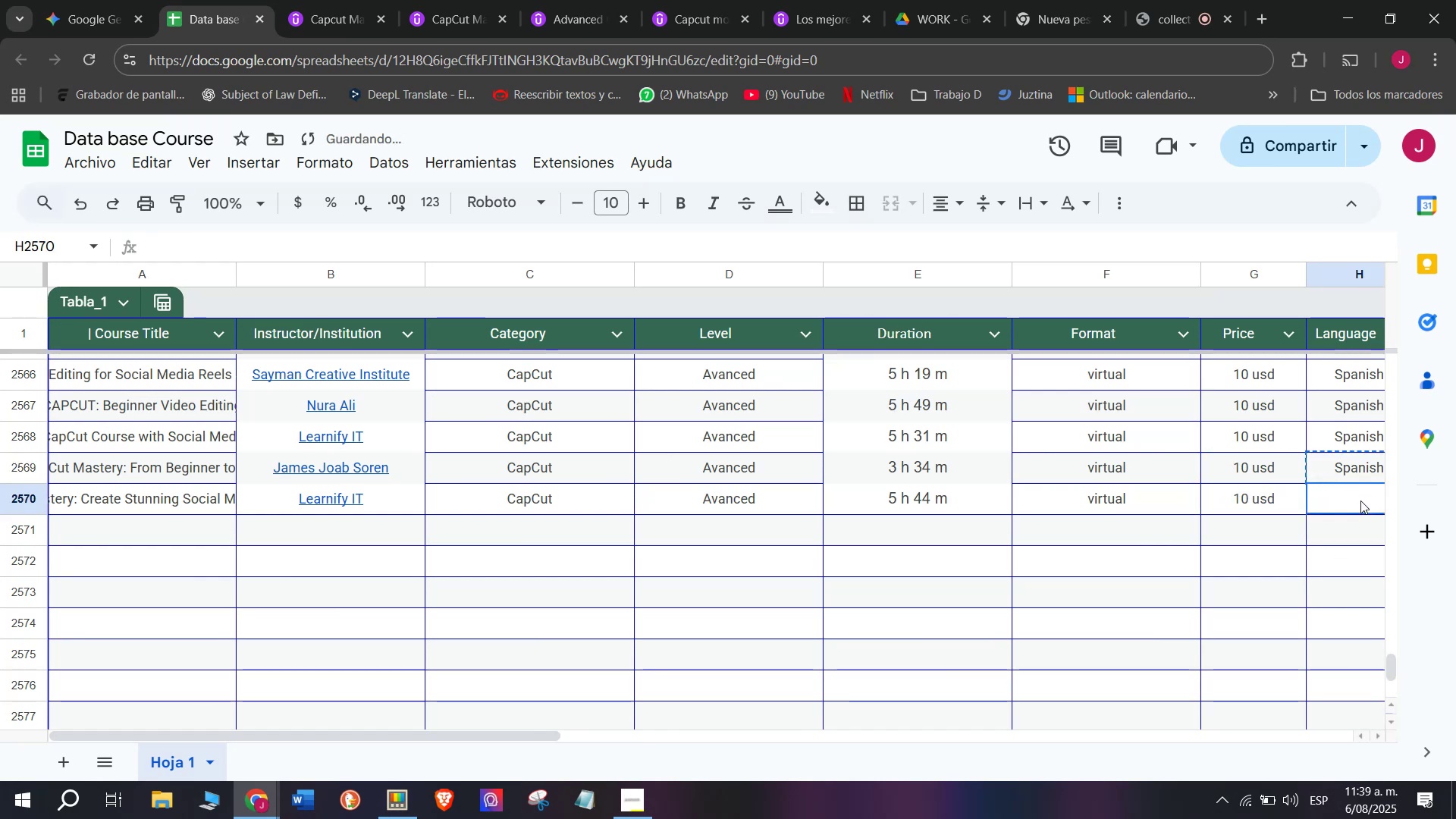 
key(Control+ControlLeft)
 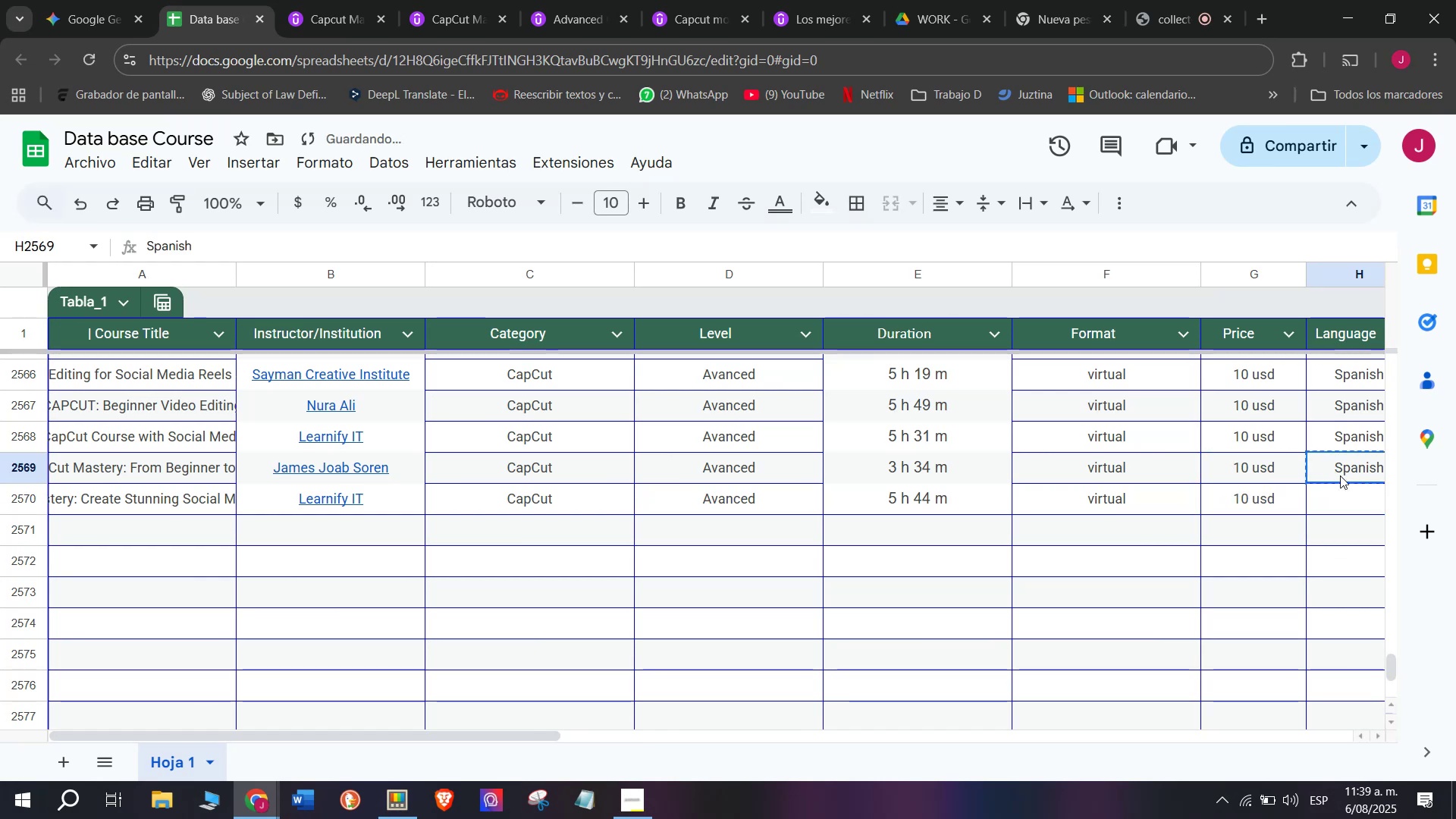 
key(Control+C)
 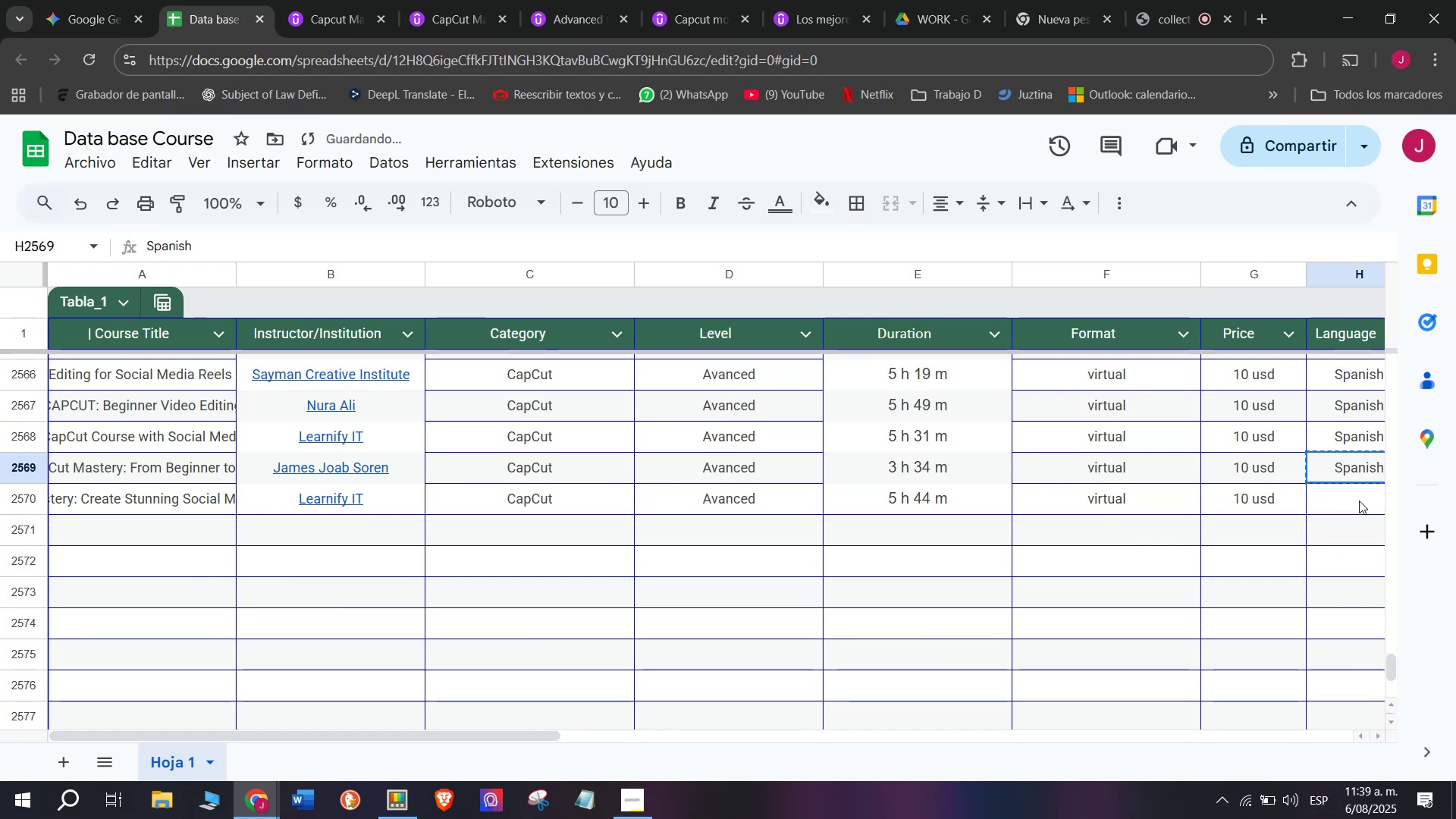 
key(Control+ControlLeft)
 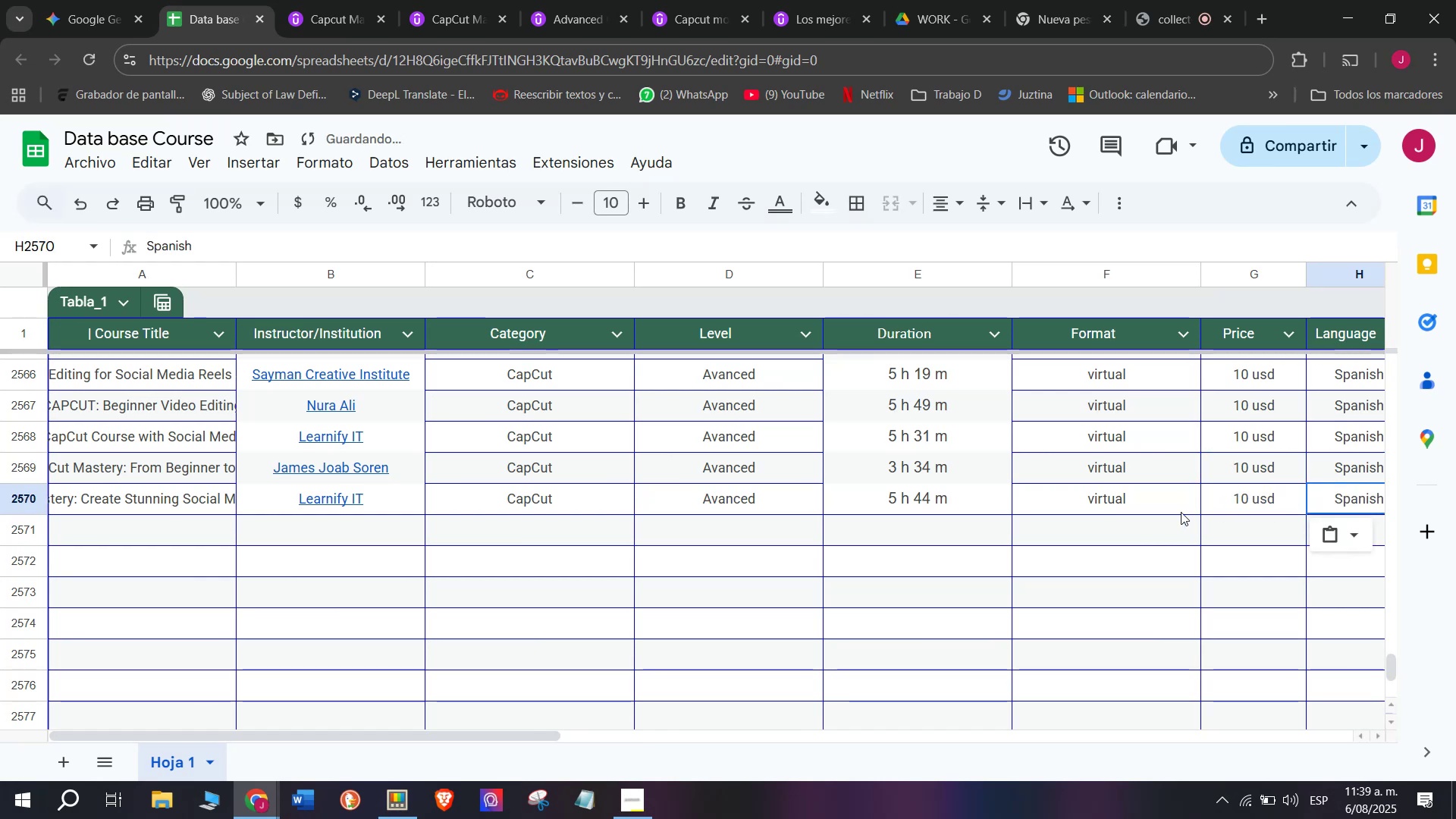 
key(Z)
 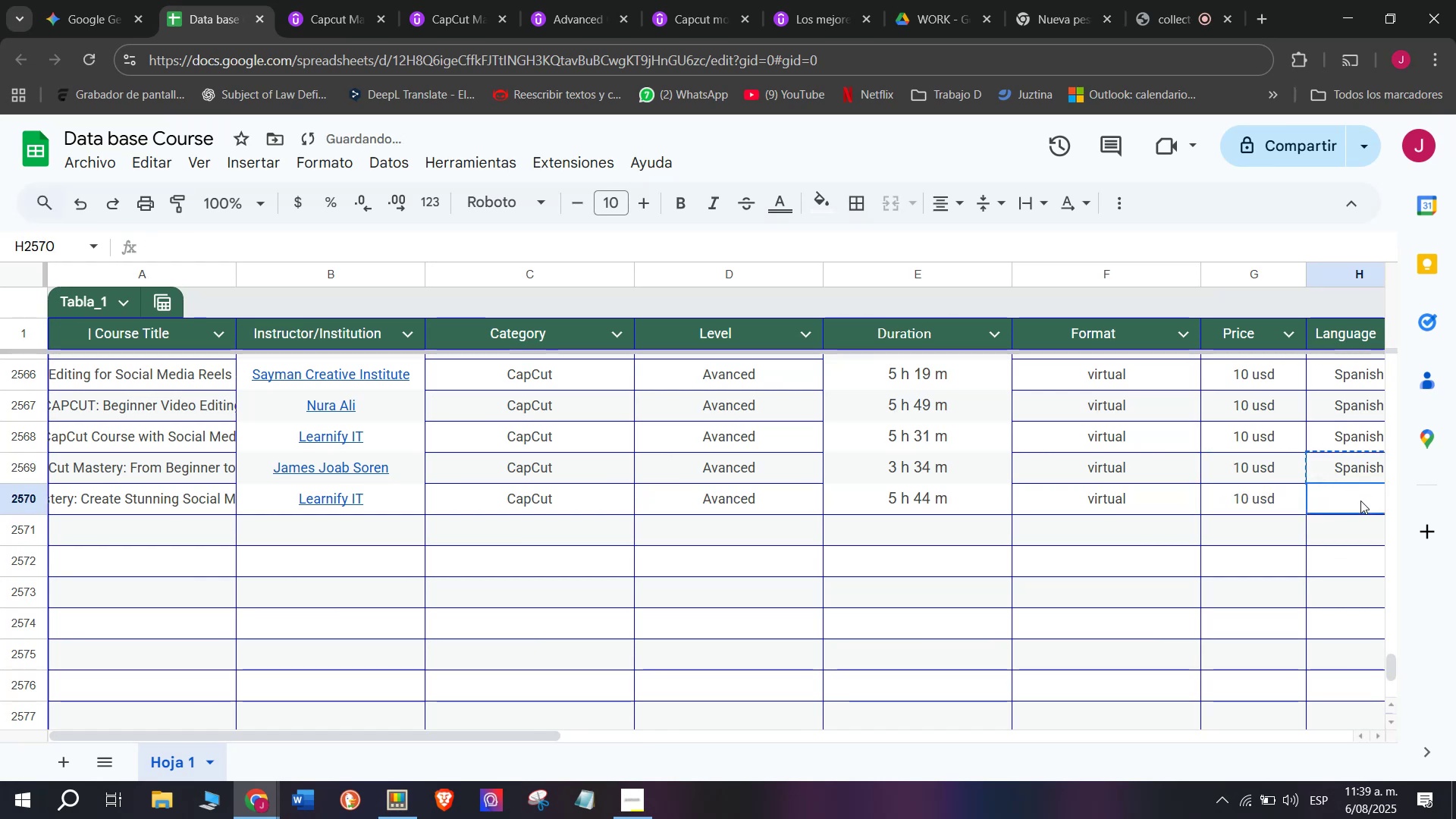 
key(Control+V)
 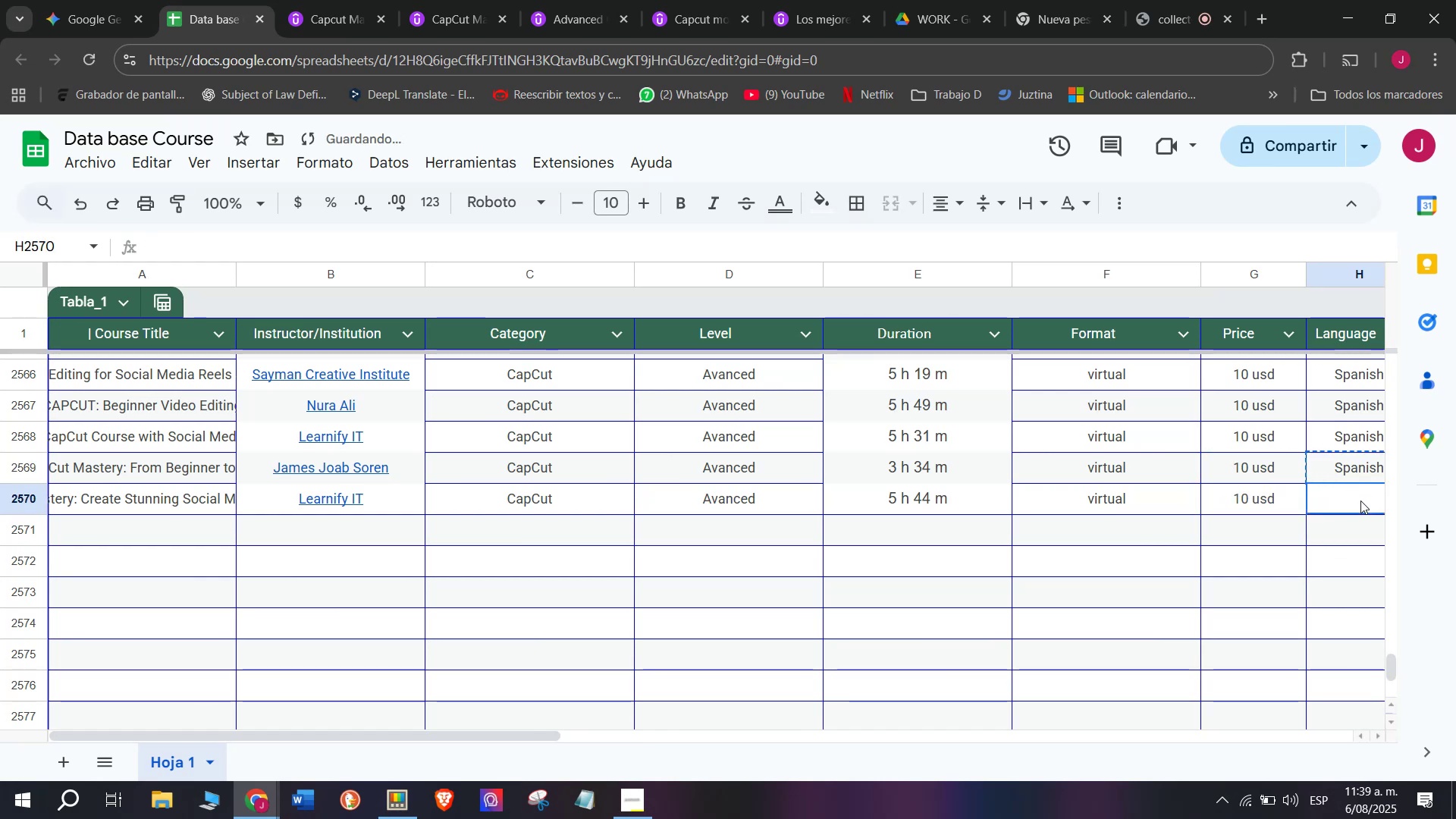 
double_click([1360, 500])
 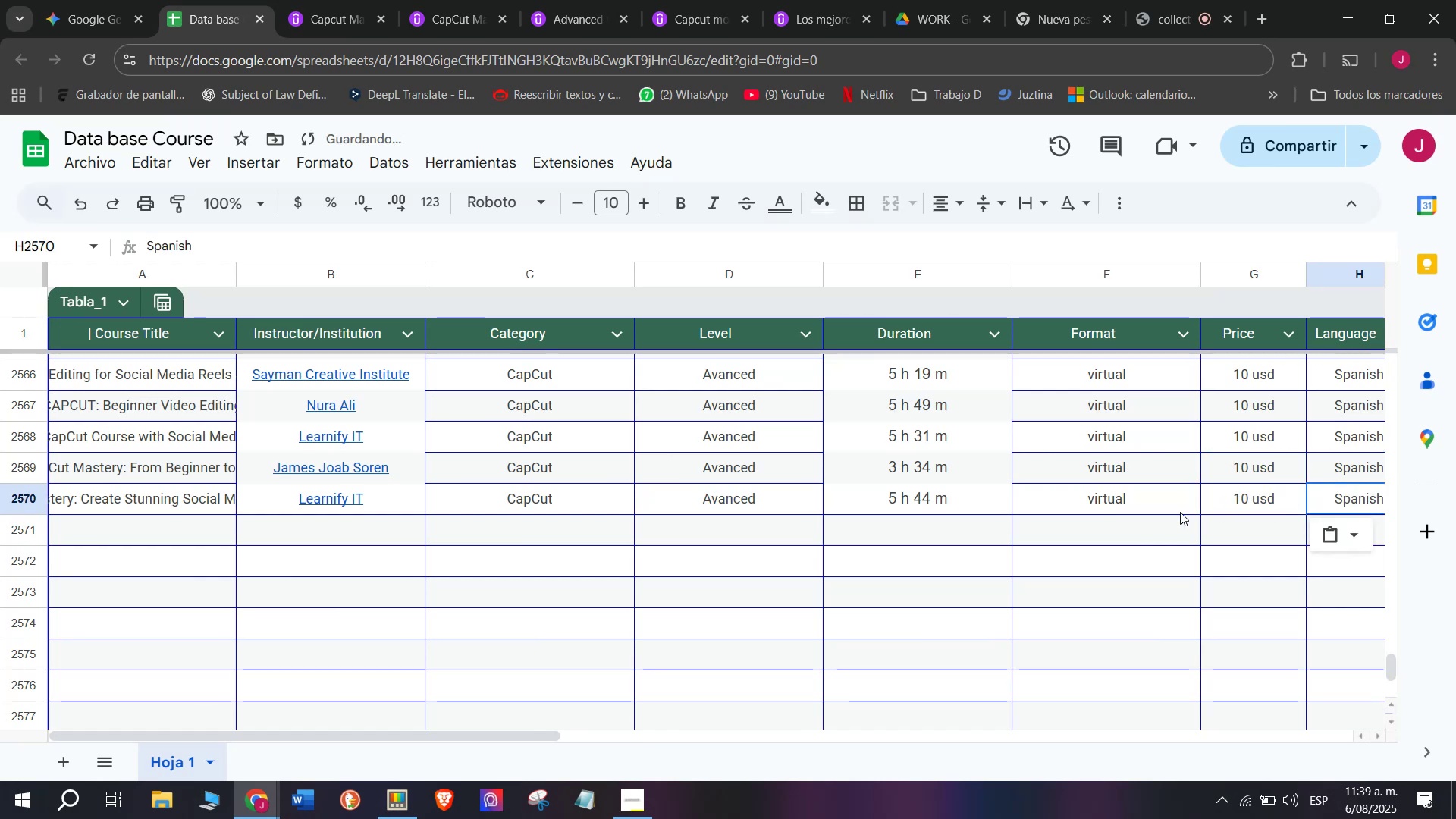 
scroll: coordinate [561, 491], scroll_direction: down, amount: 3.0
 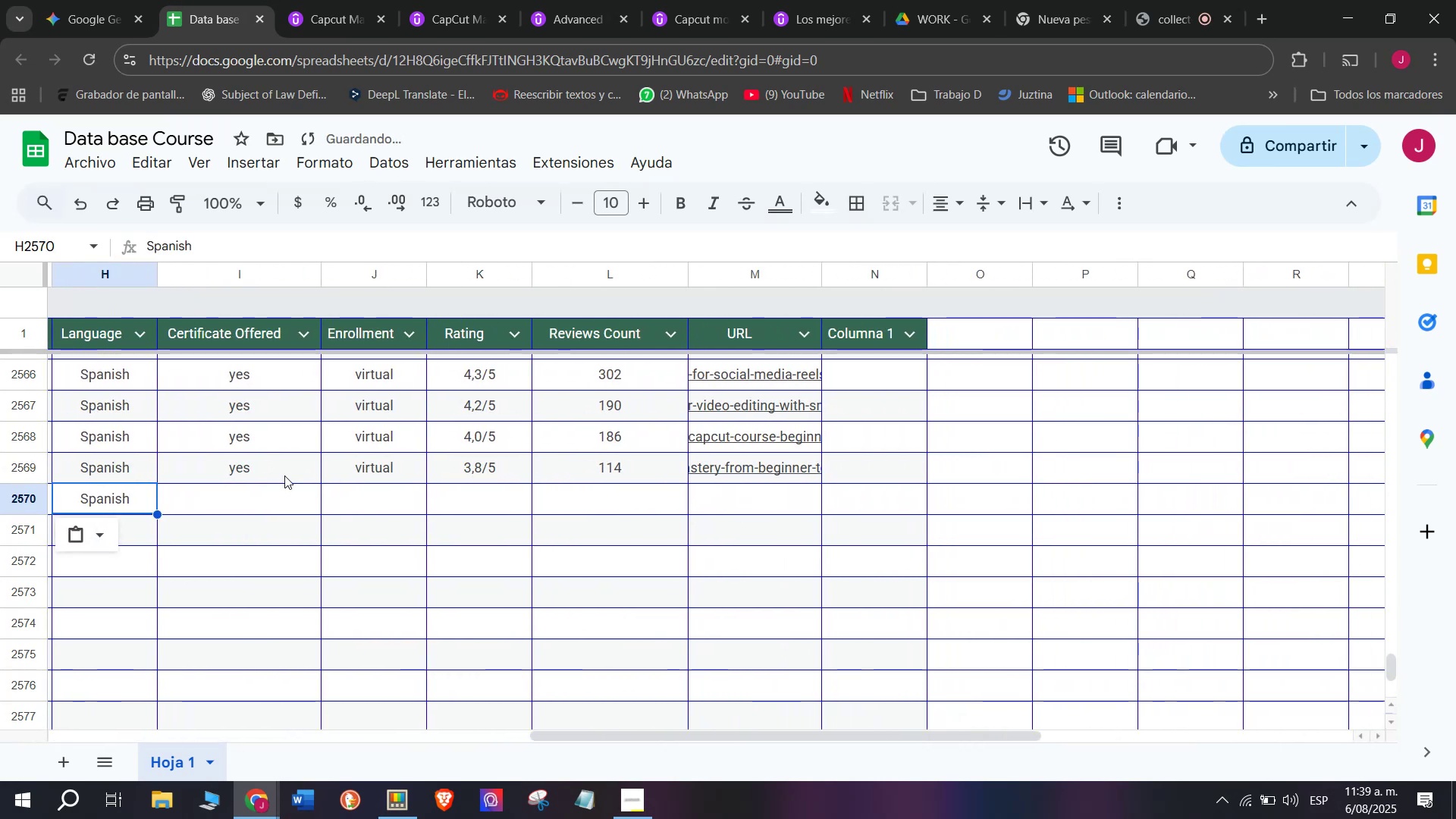 
left_click([265, 478])
 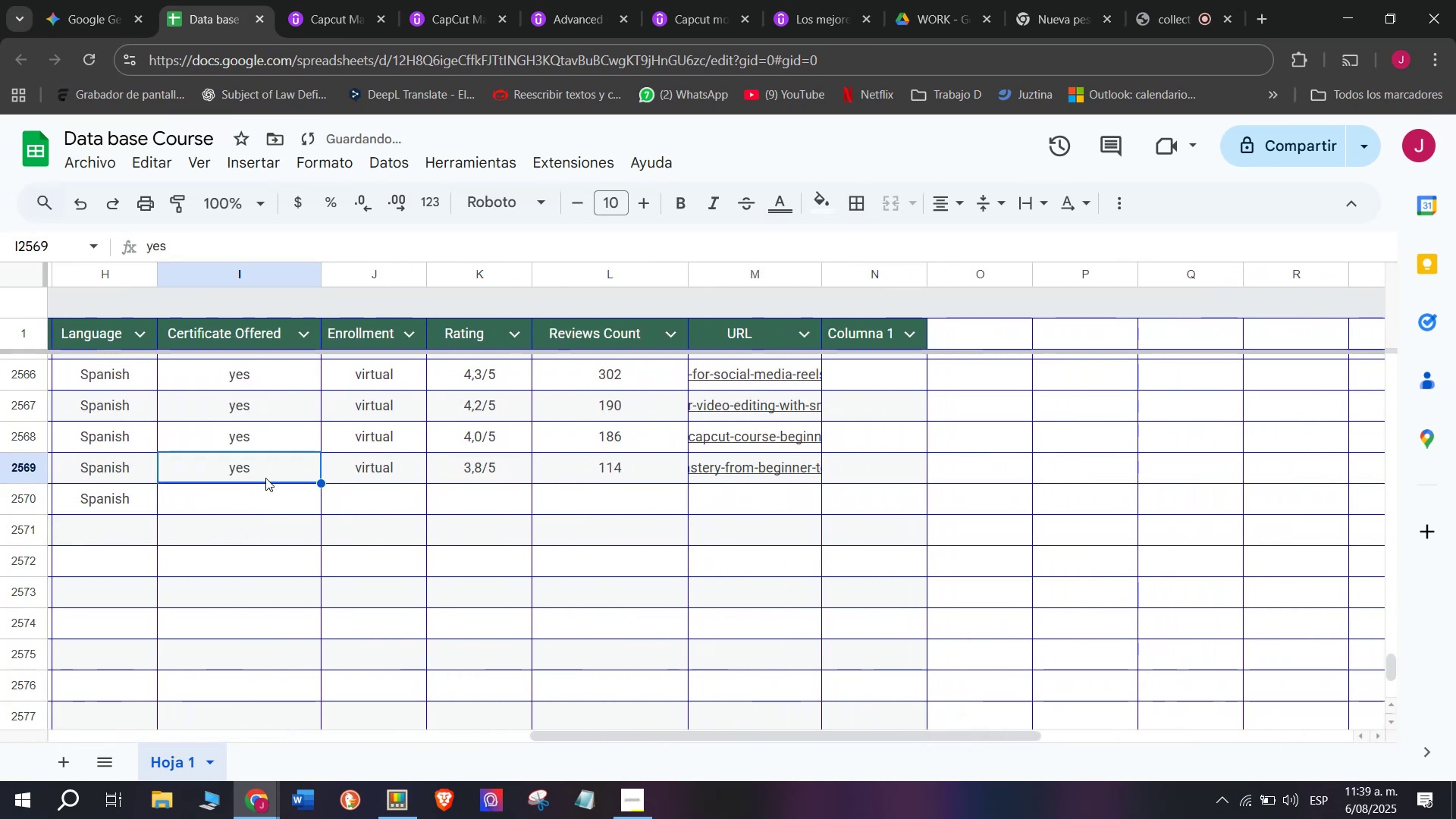 
key(Control+C)
 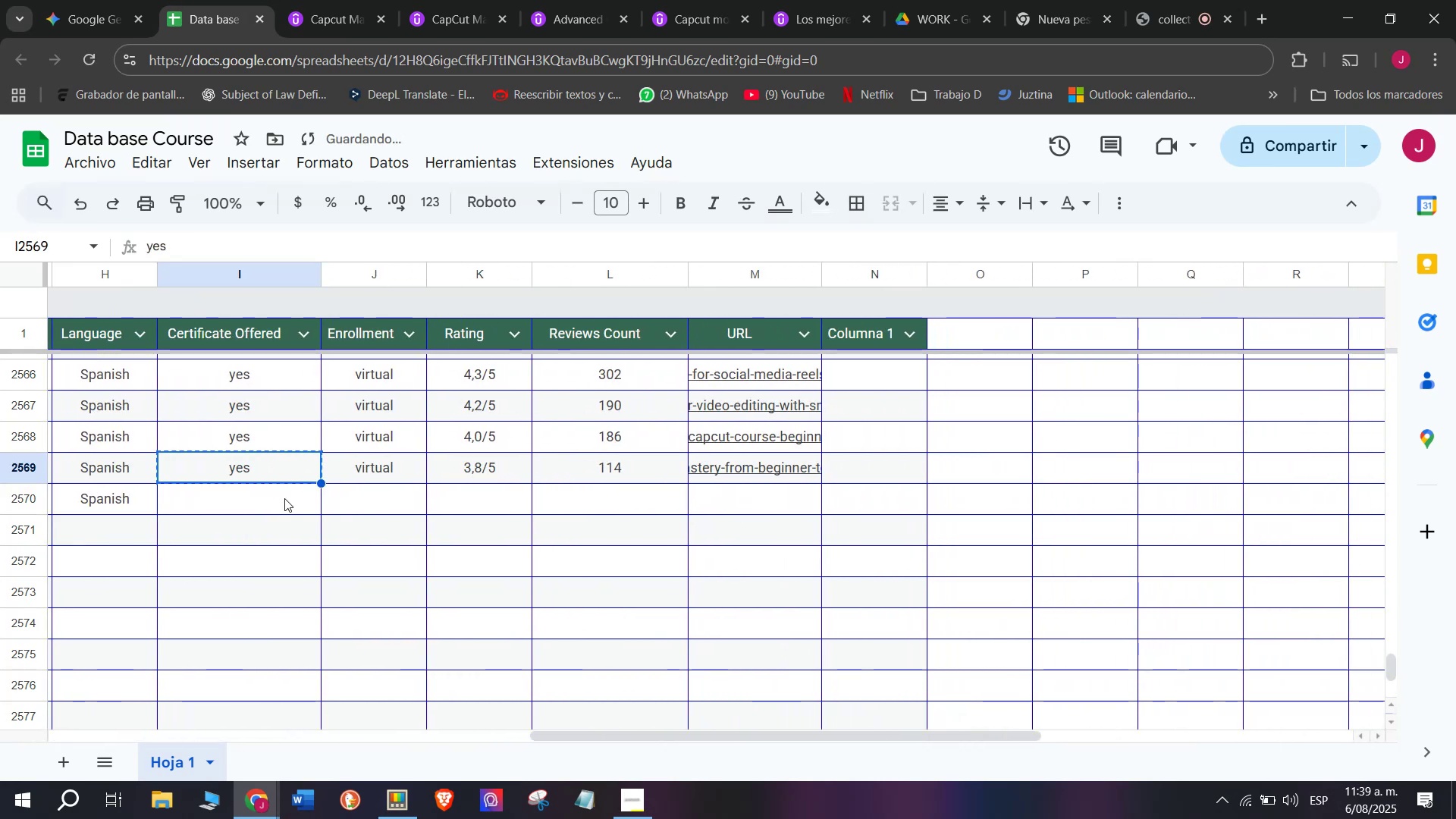 
key(Control+ControlLeft)
 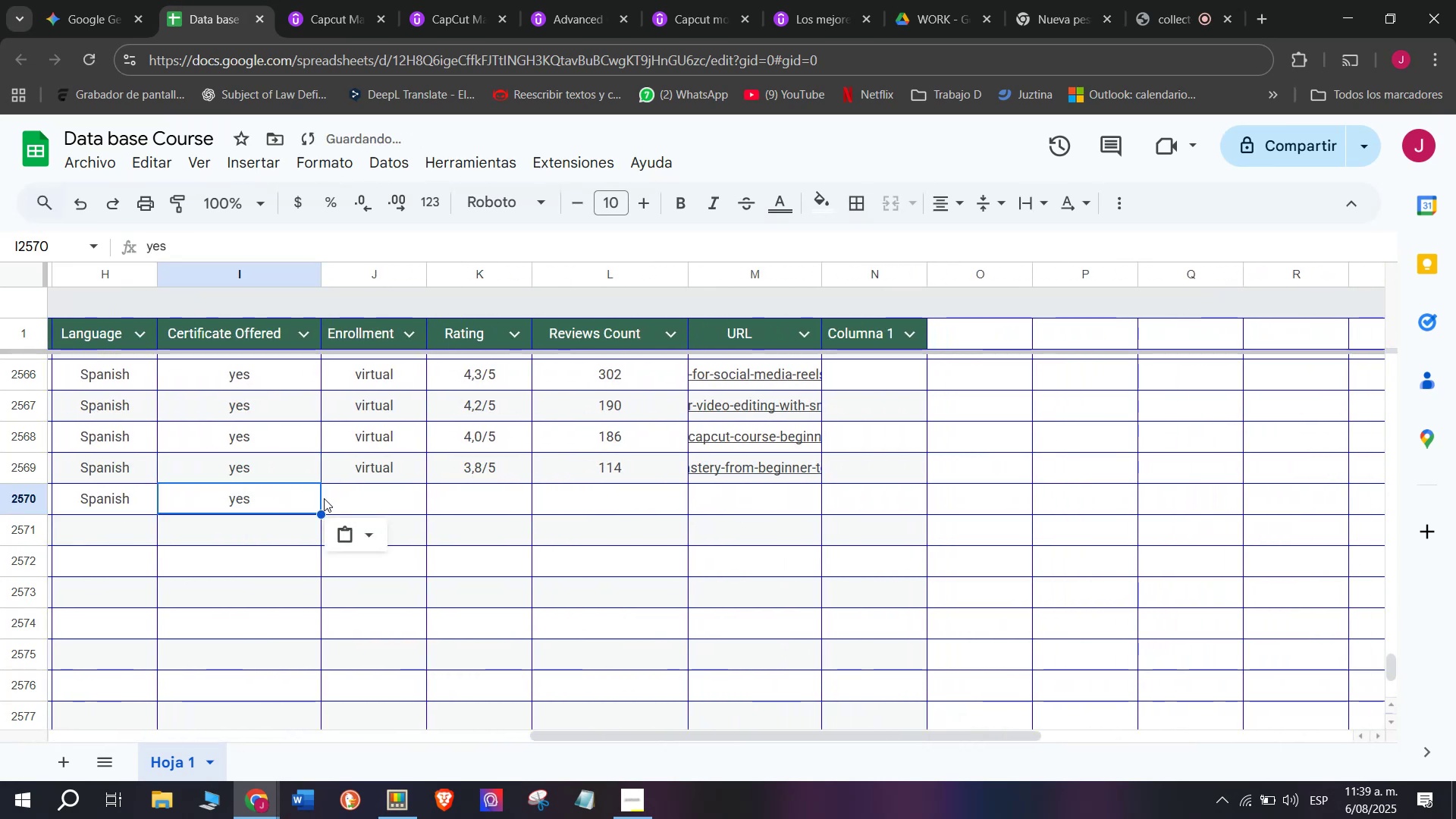 
key(Break)
 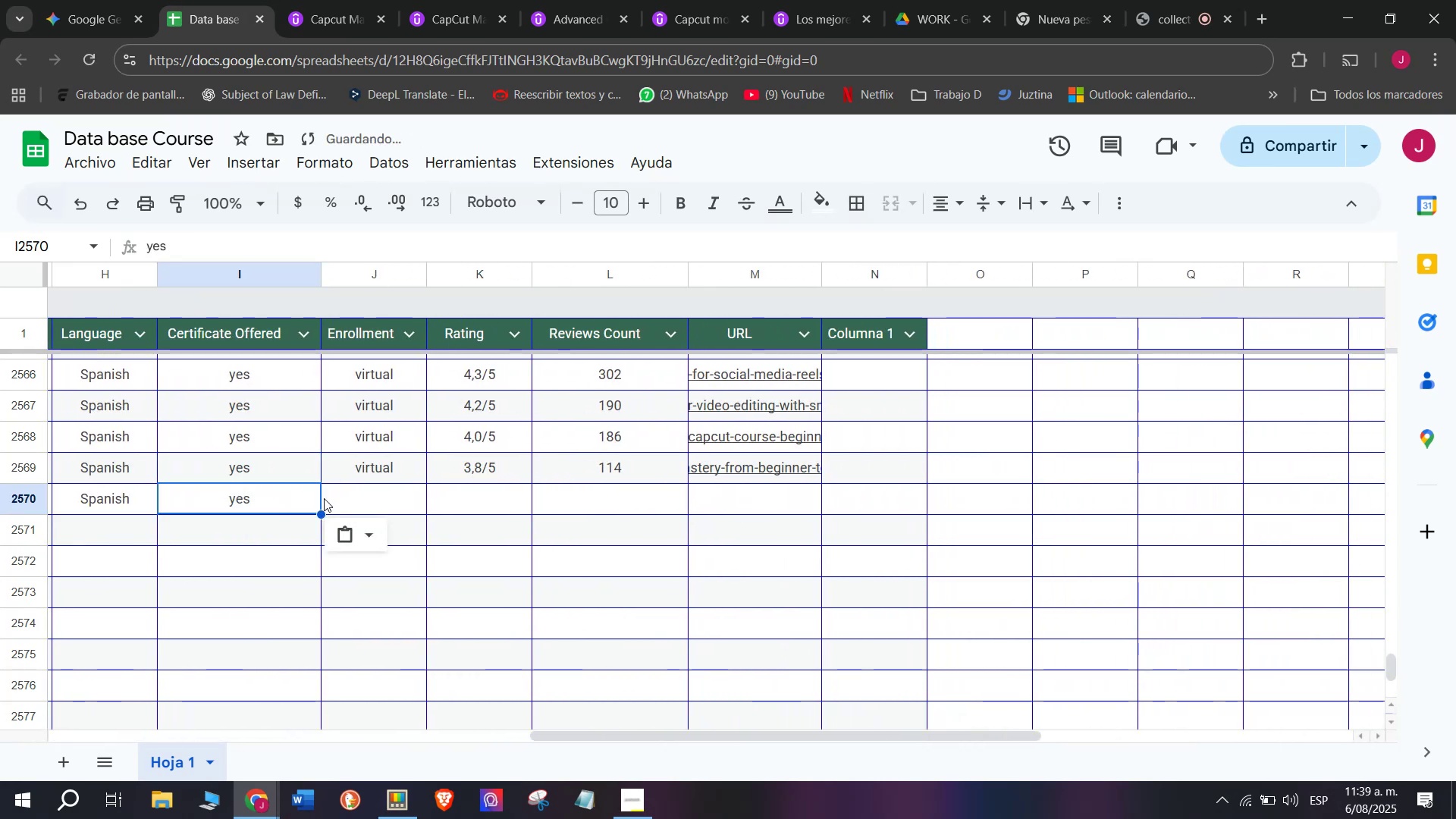 
double_click([284, 497])
 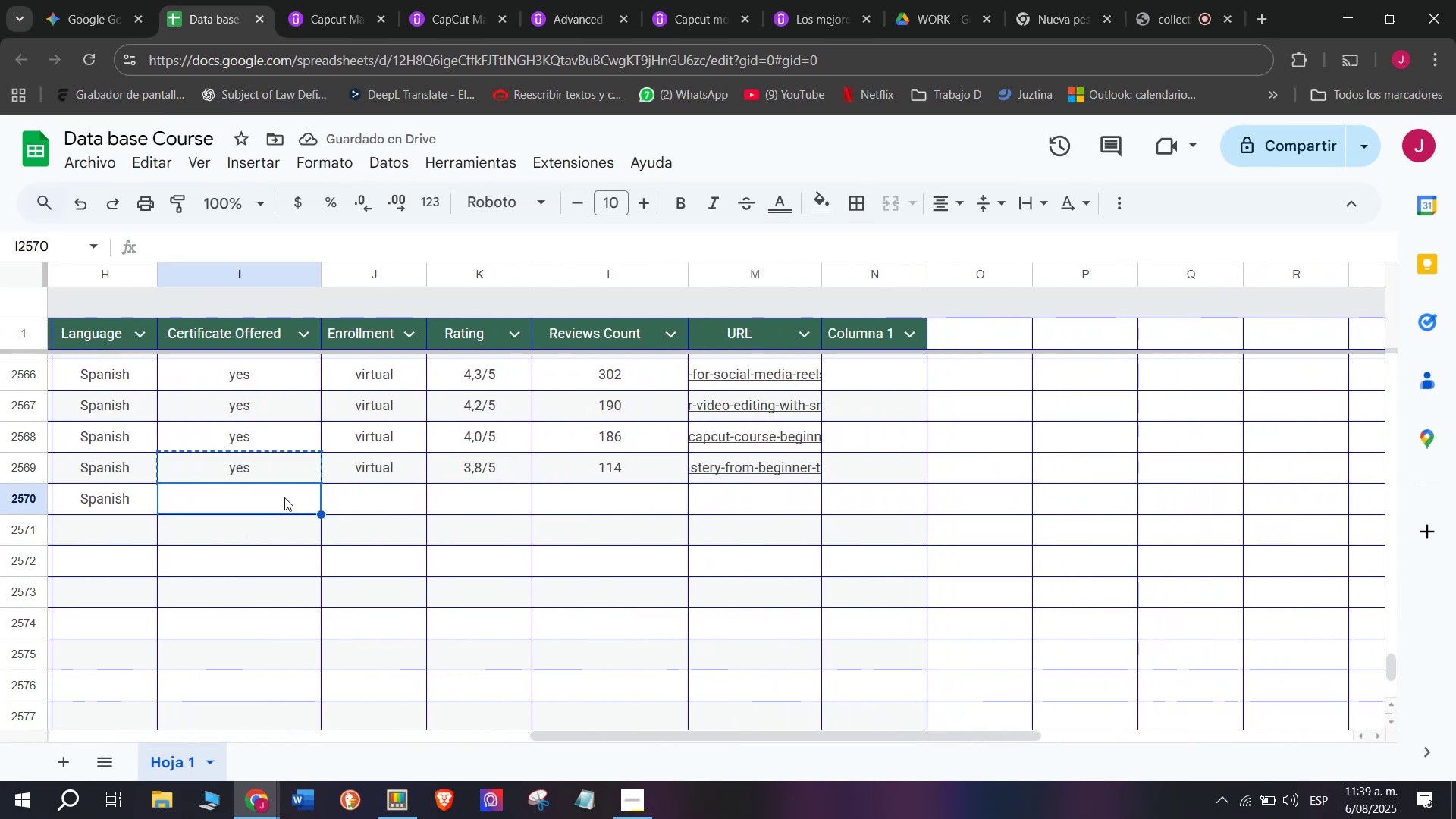 
key(Z)
 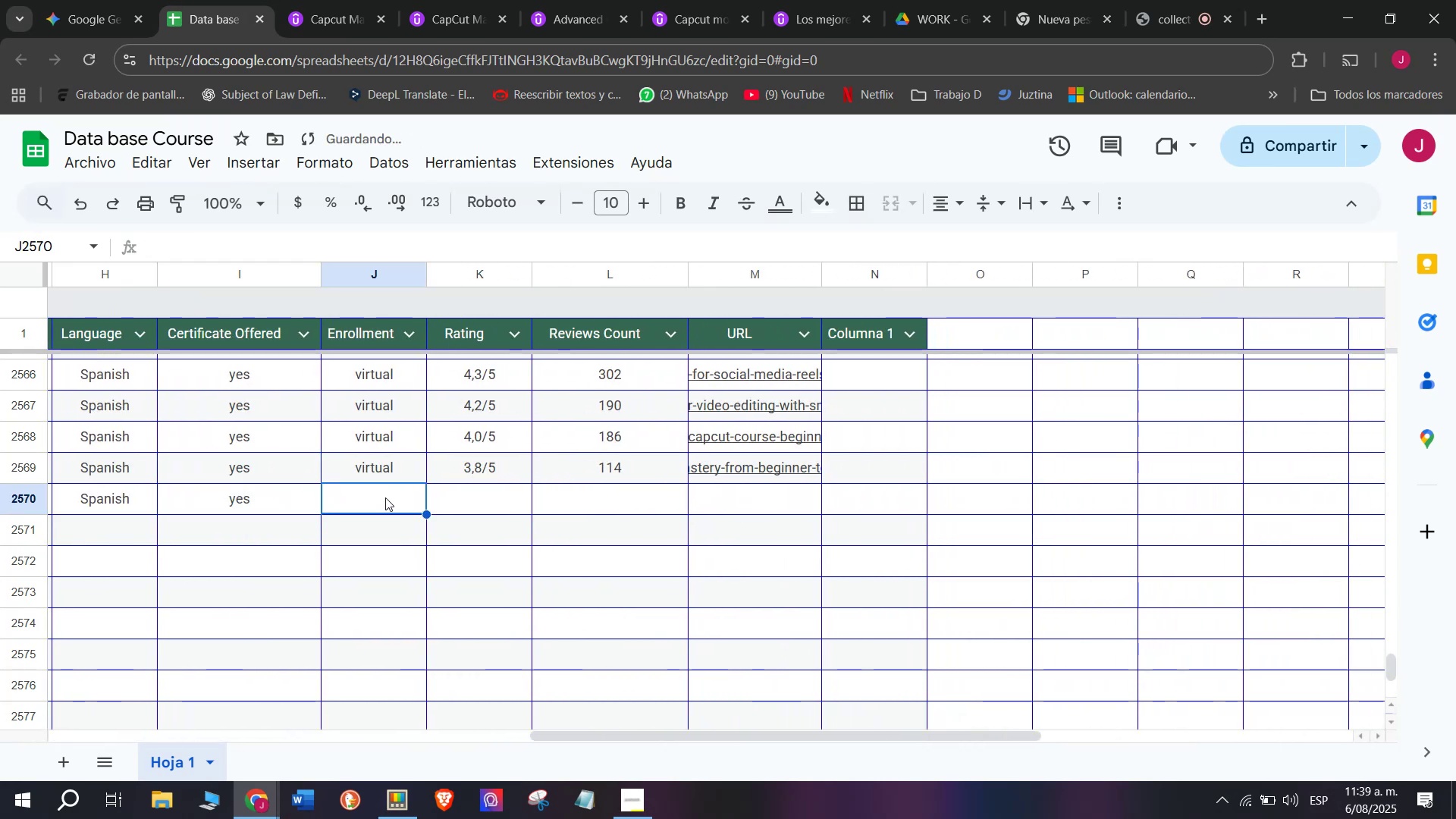 
key(Control+ControlLeft)
 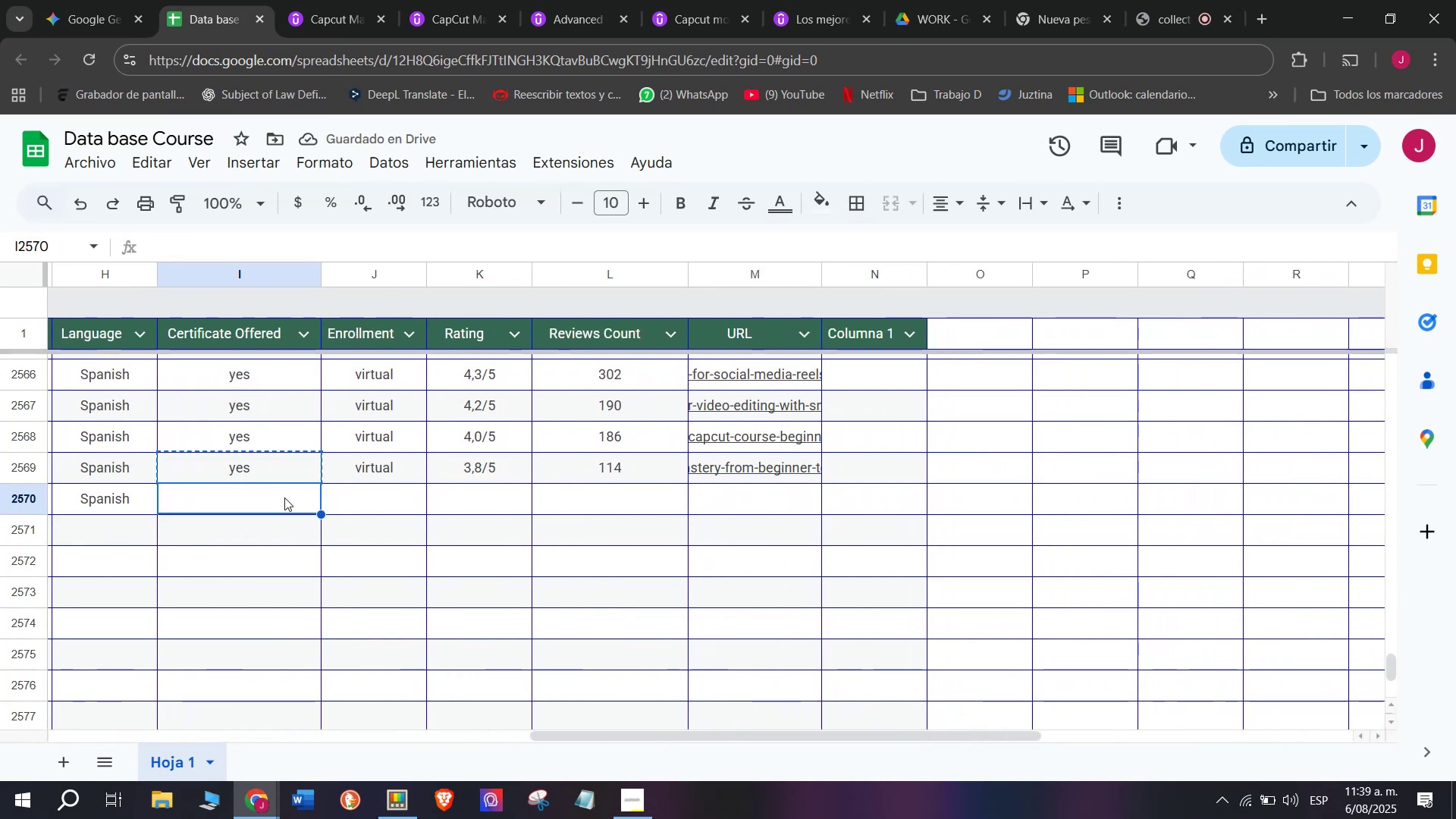 
key(Control+V)
 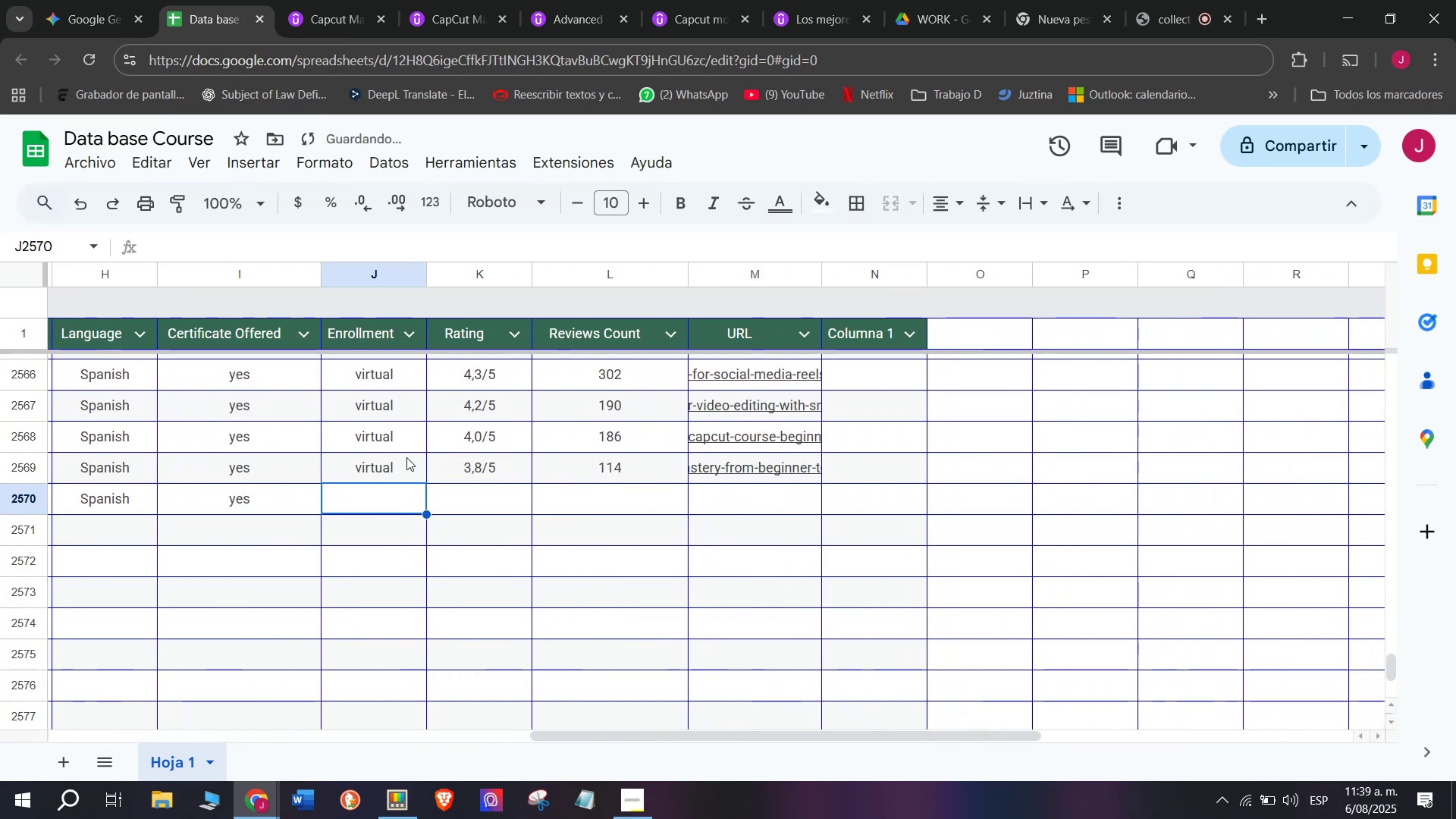 
left_click([392, 459])
 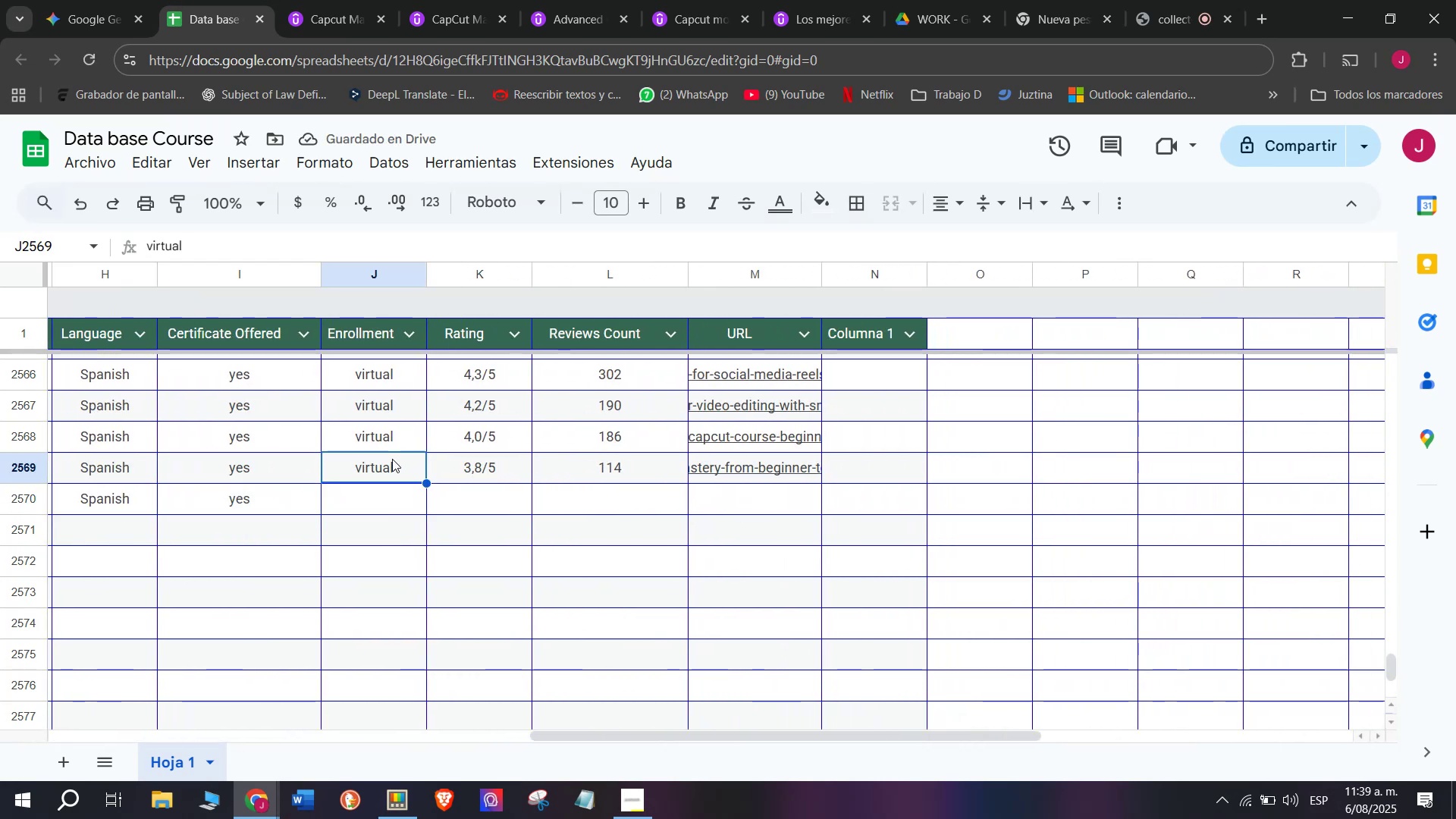 
key(Break)
 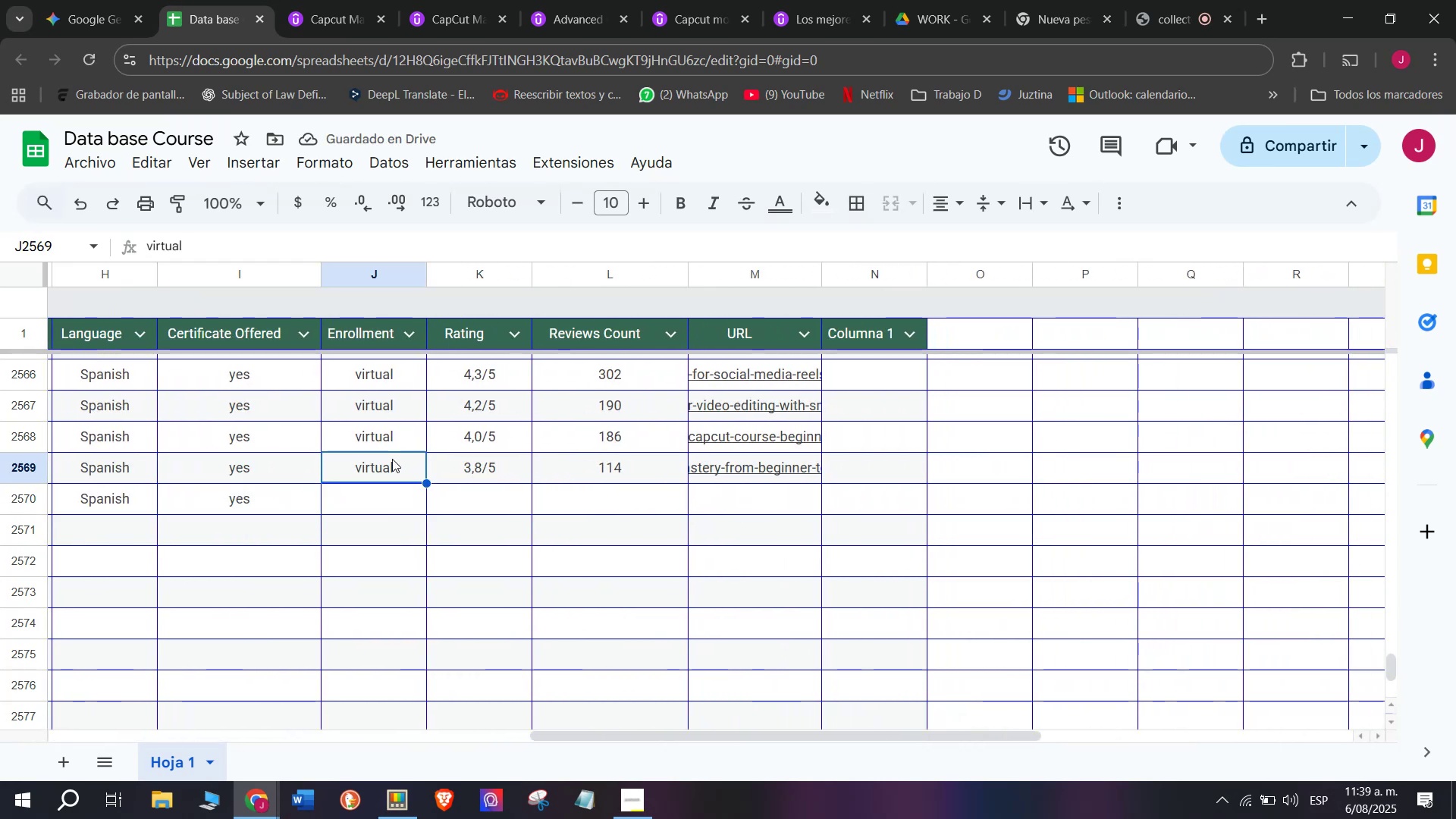 
key(Control+ControlLeft)
 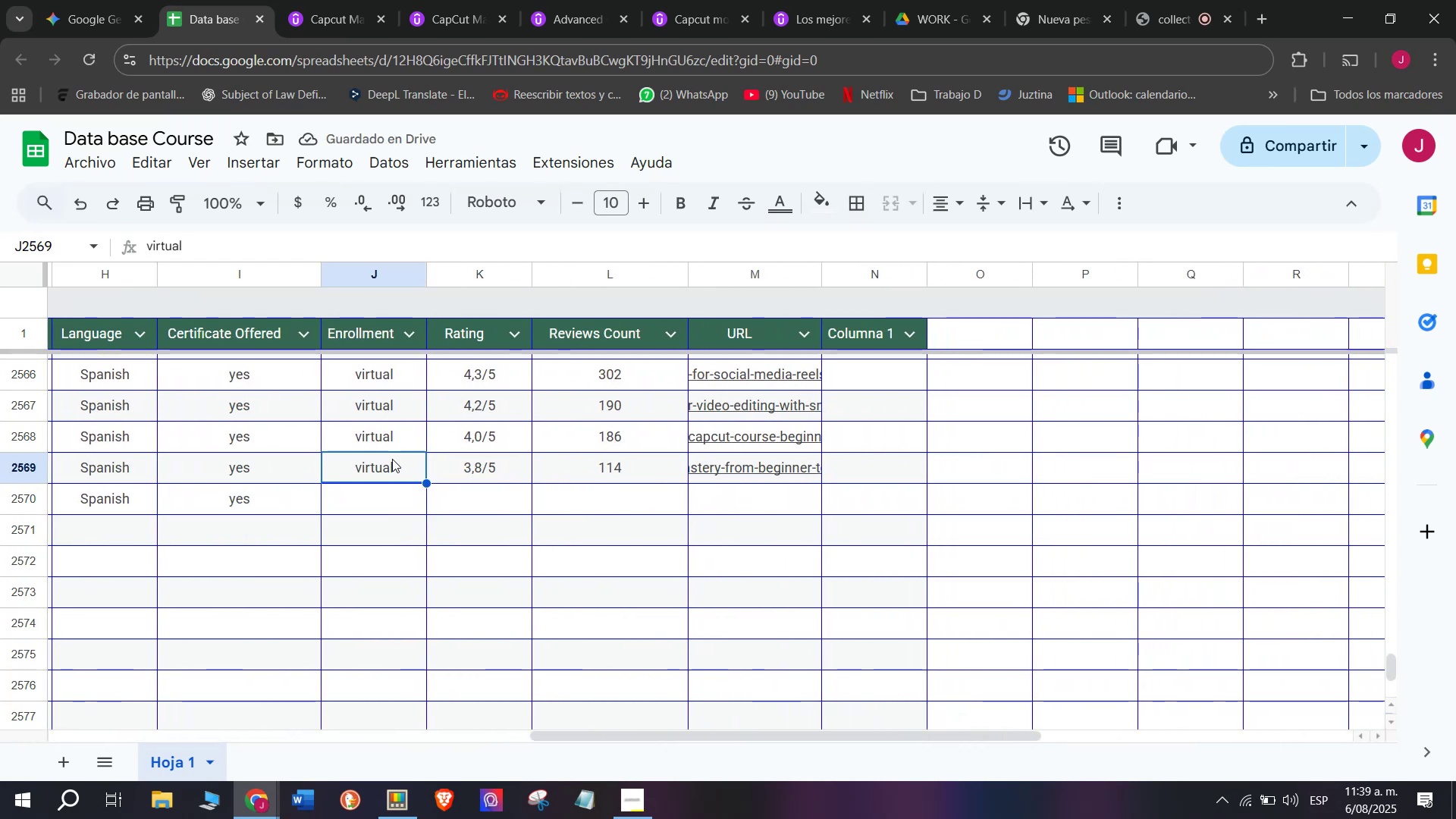 
key(Control+C)
 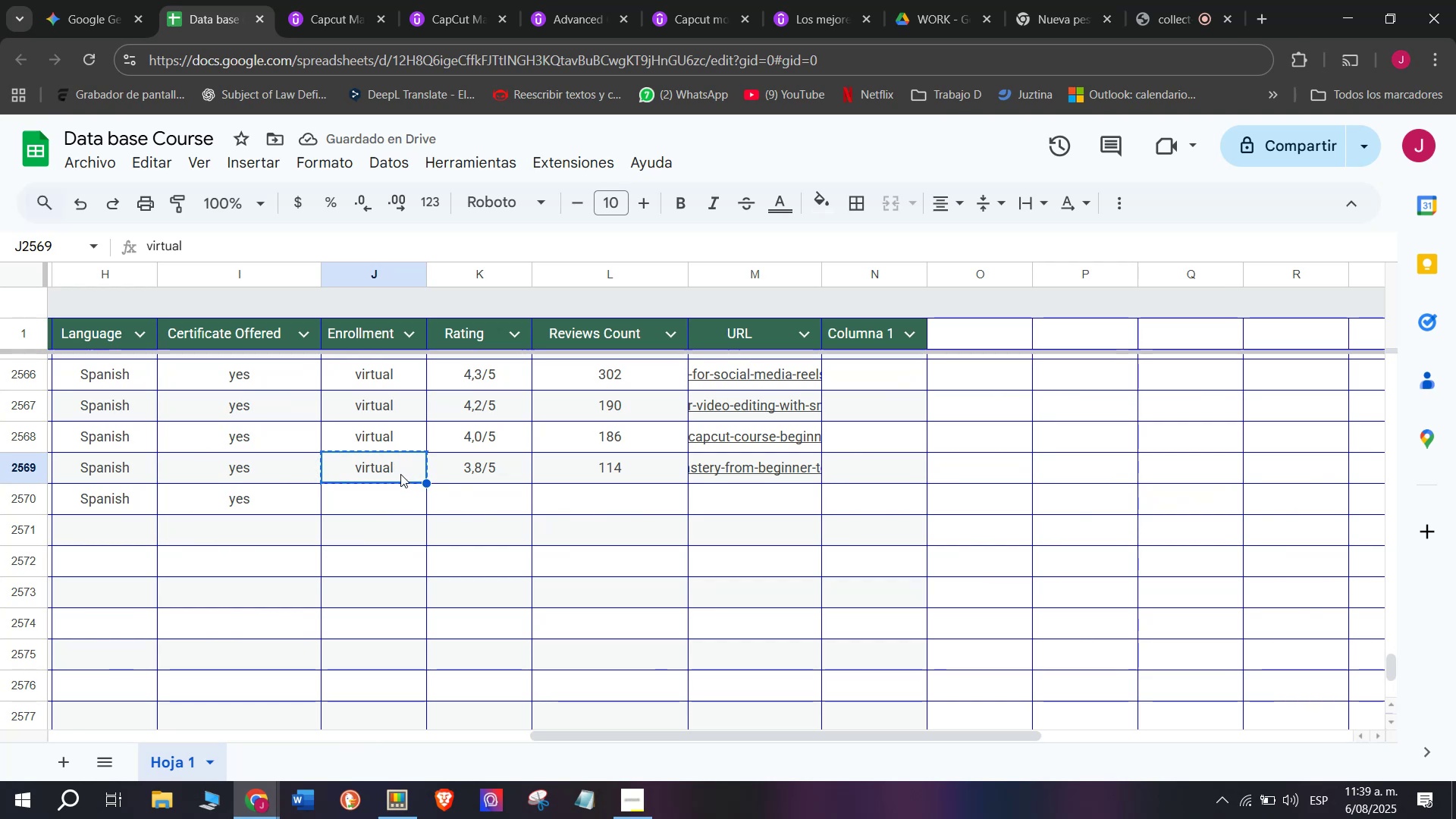 
key(Control+ControlLeft)
 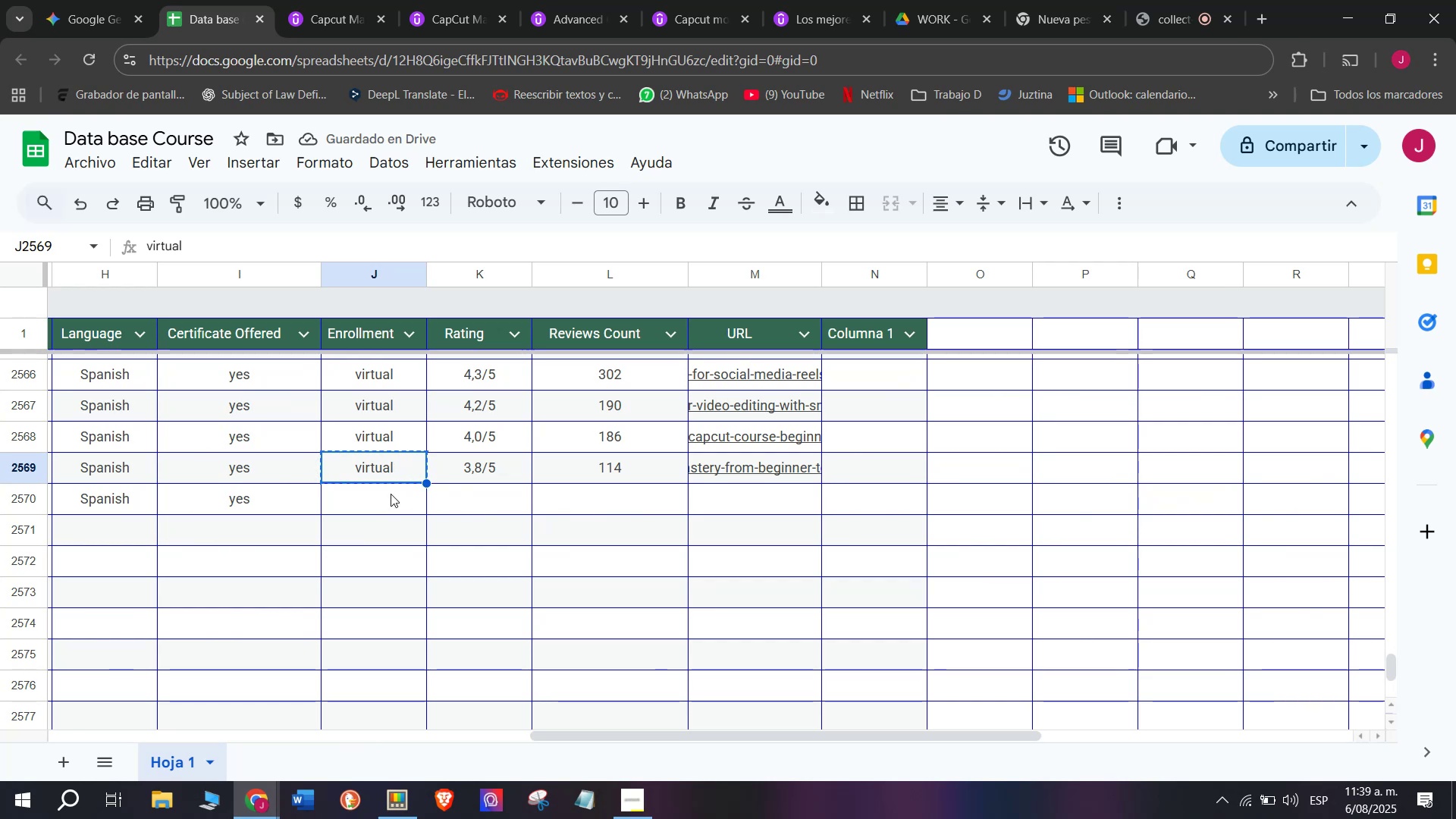 
key(Z)
 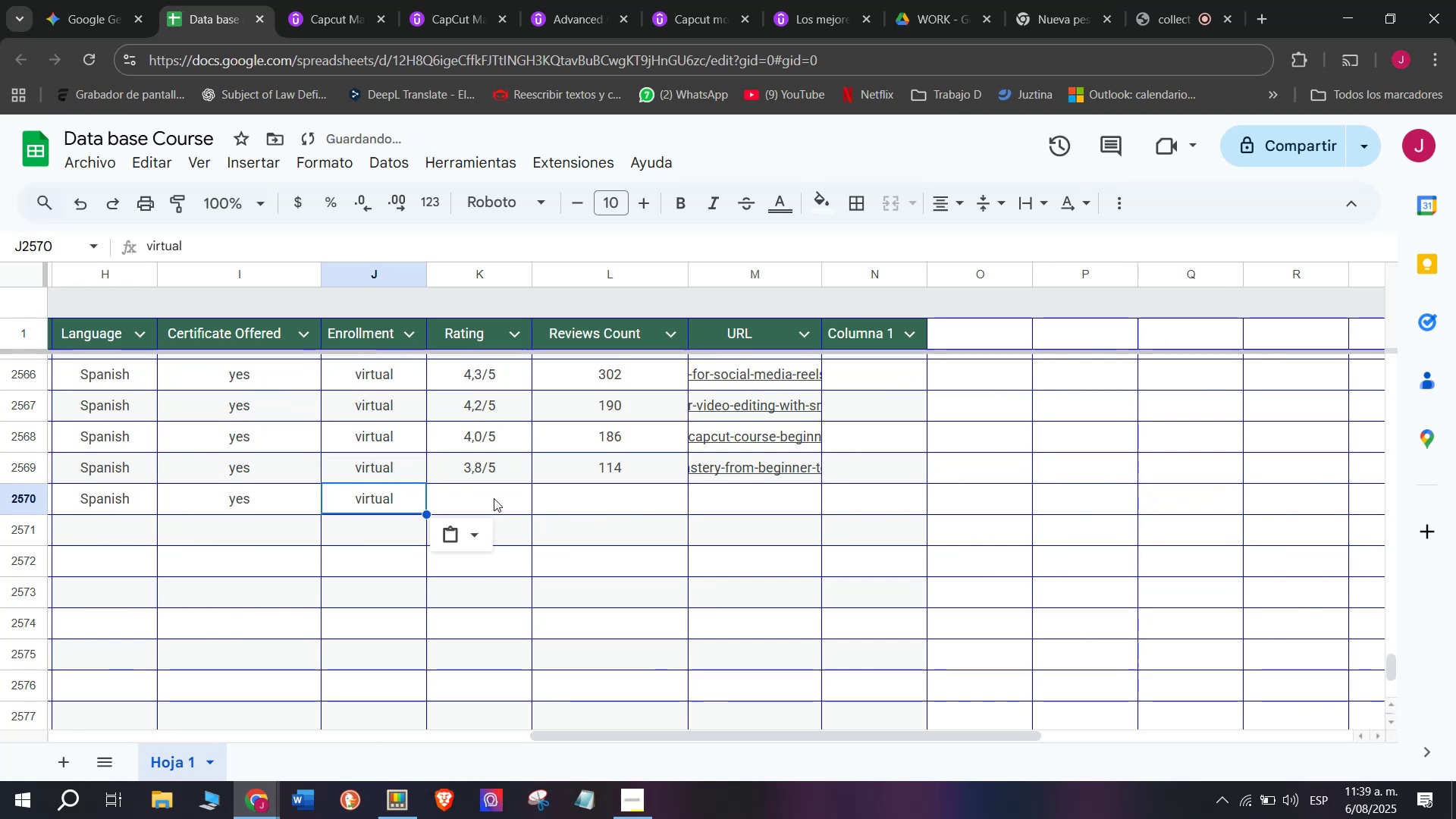 
key(Control+V)
 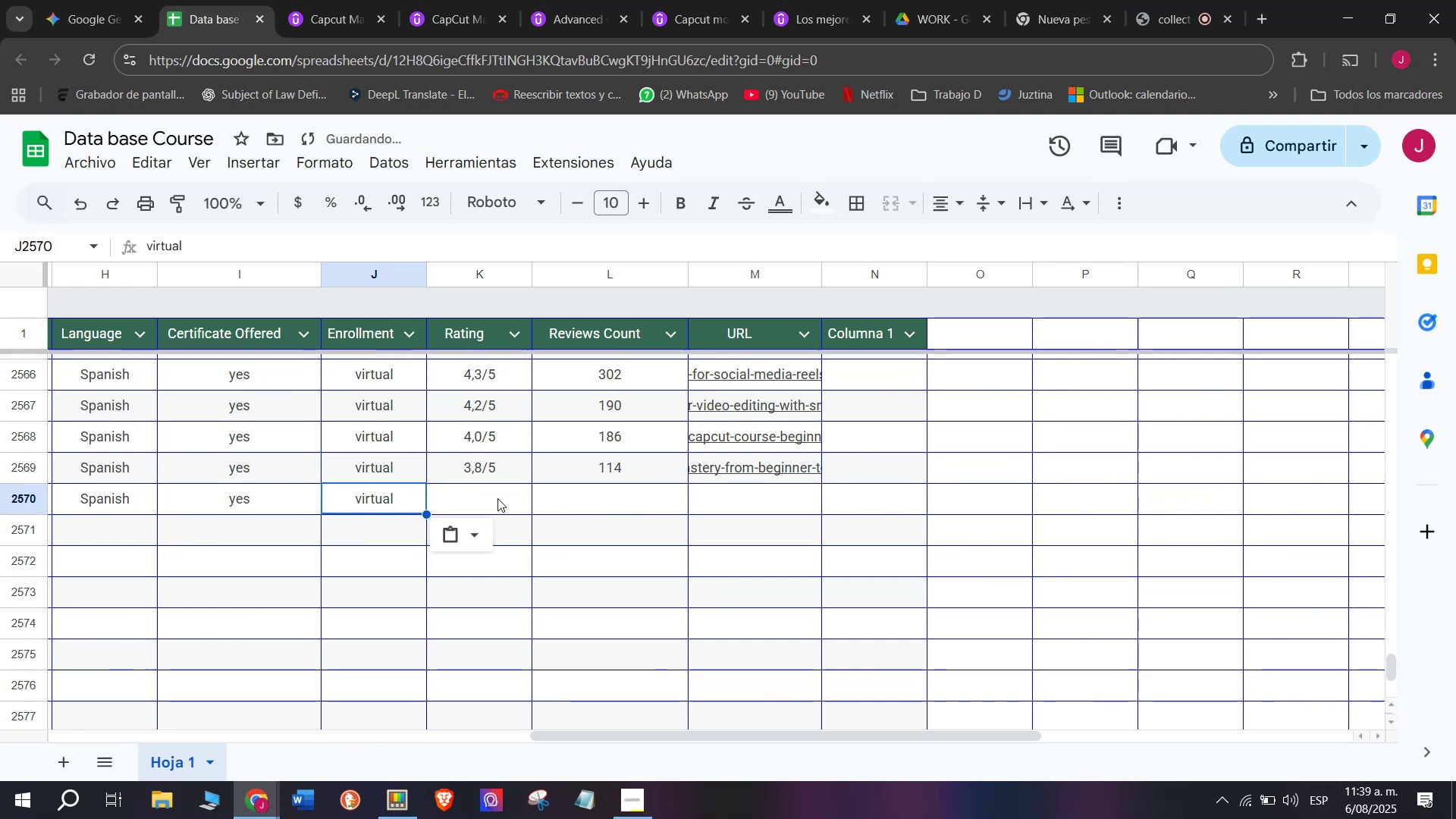 
left_click([494, 498])
 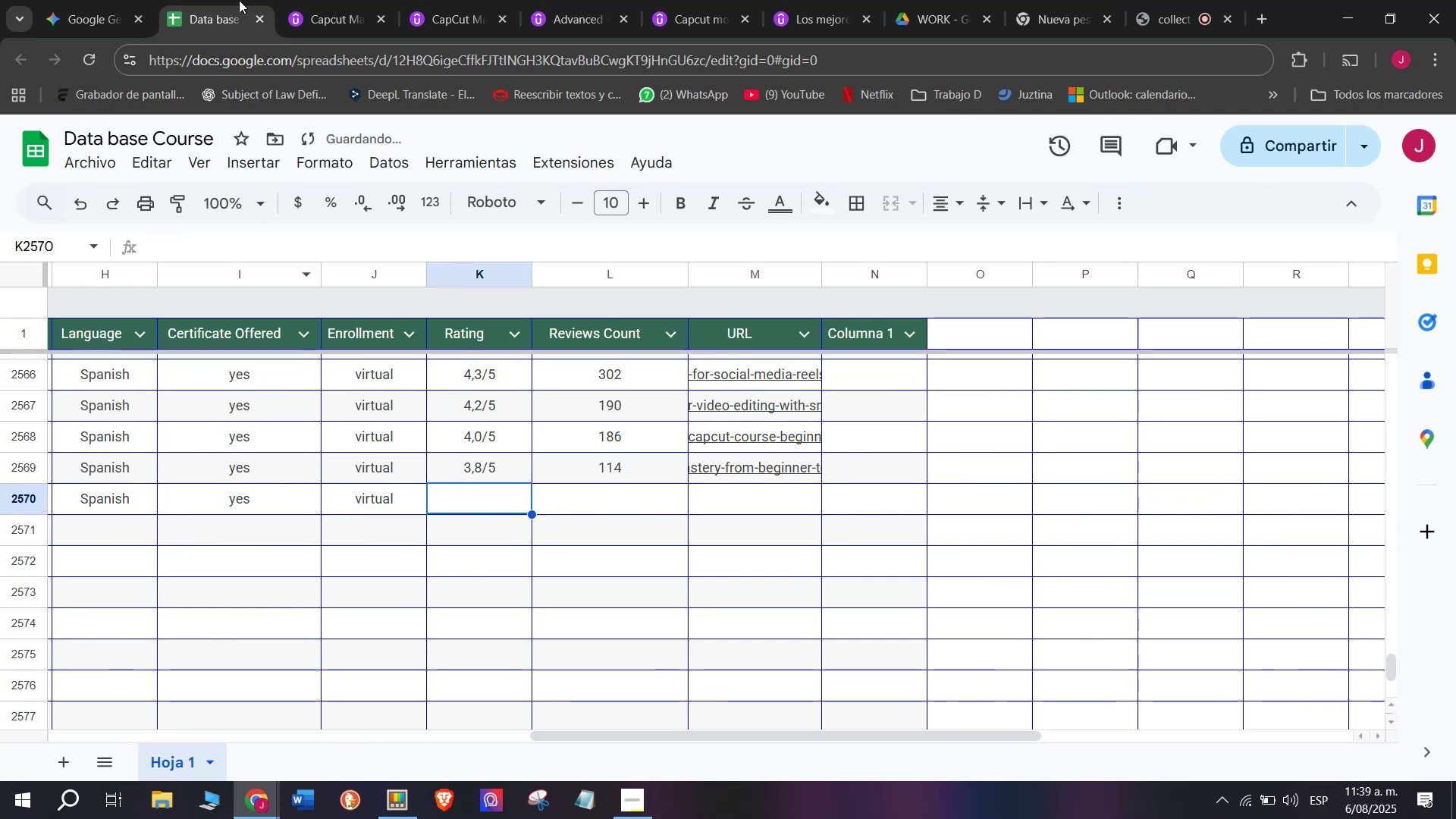 
left_click([322, 0])
 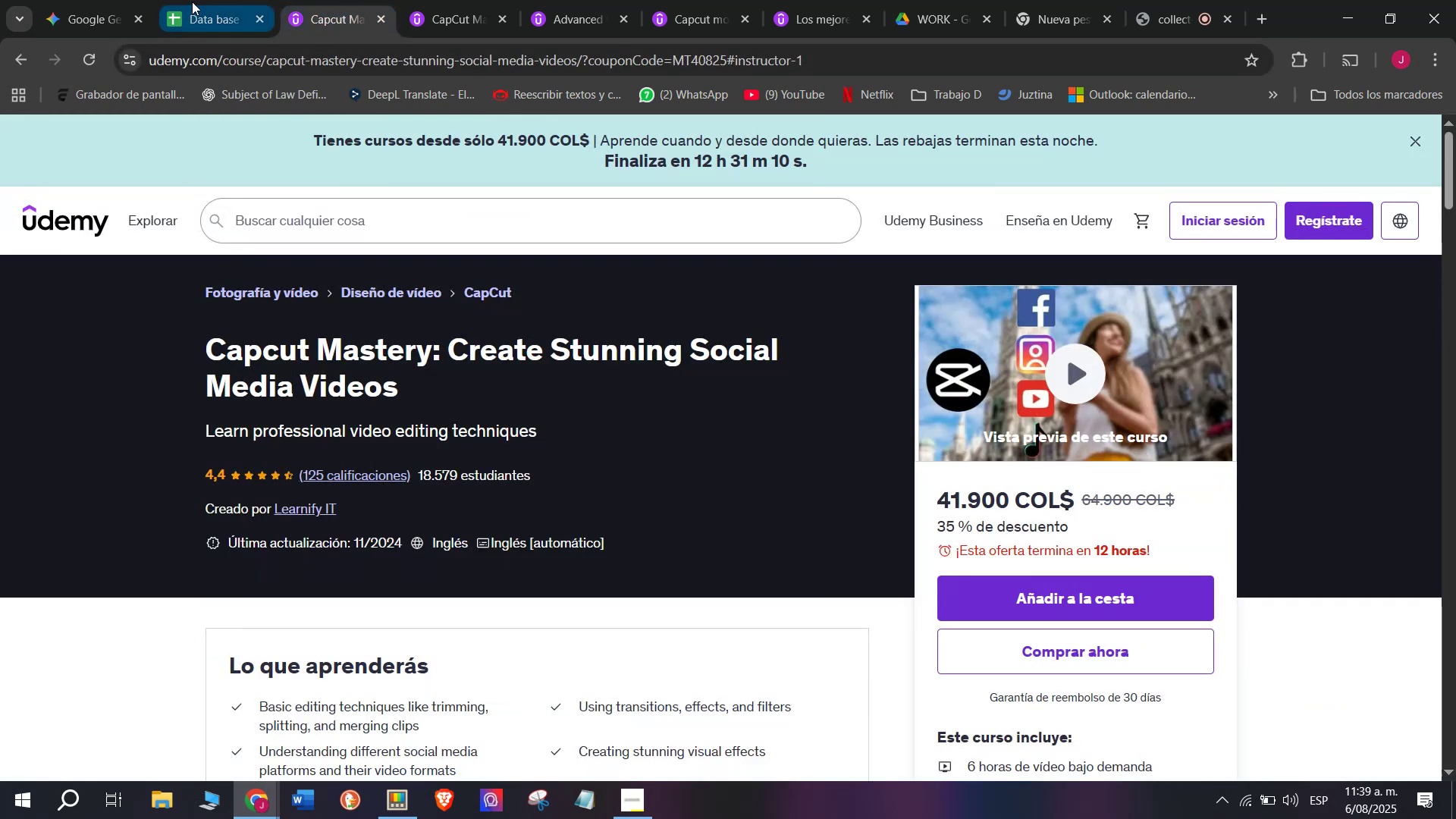 
left_click([192, 0])
 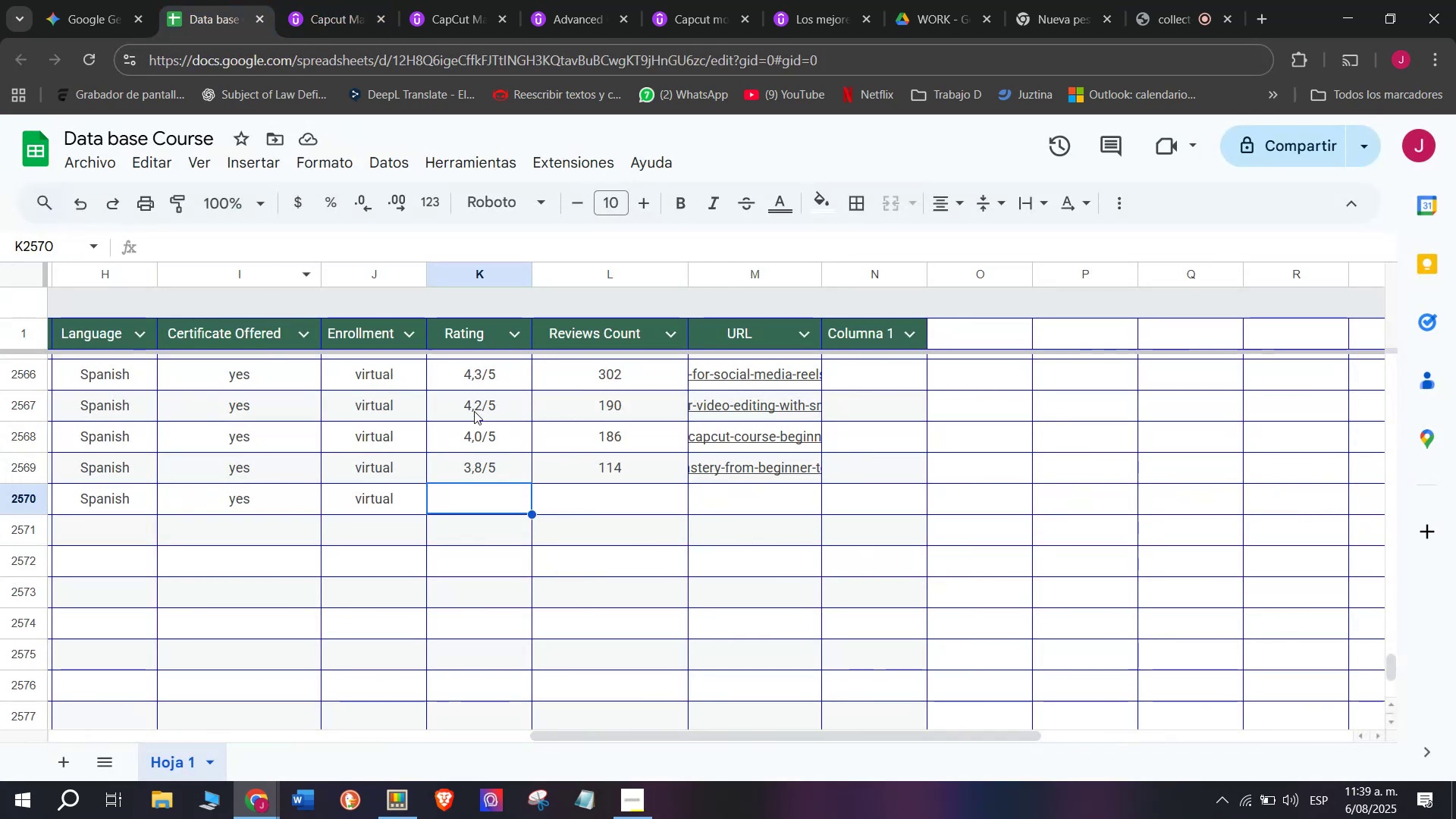 
left_click([494, 373])
 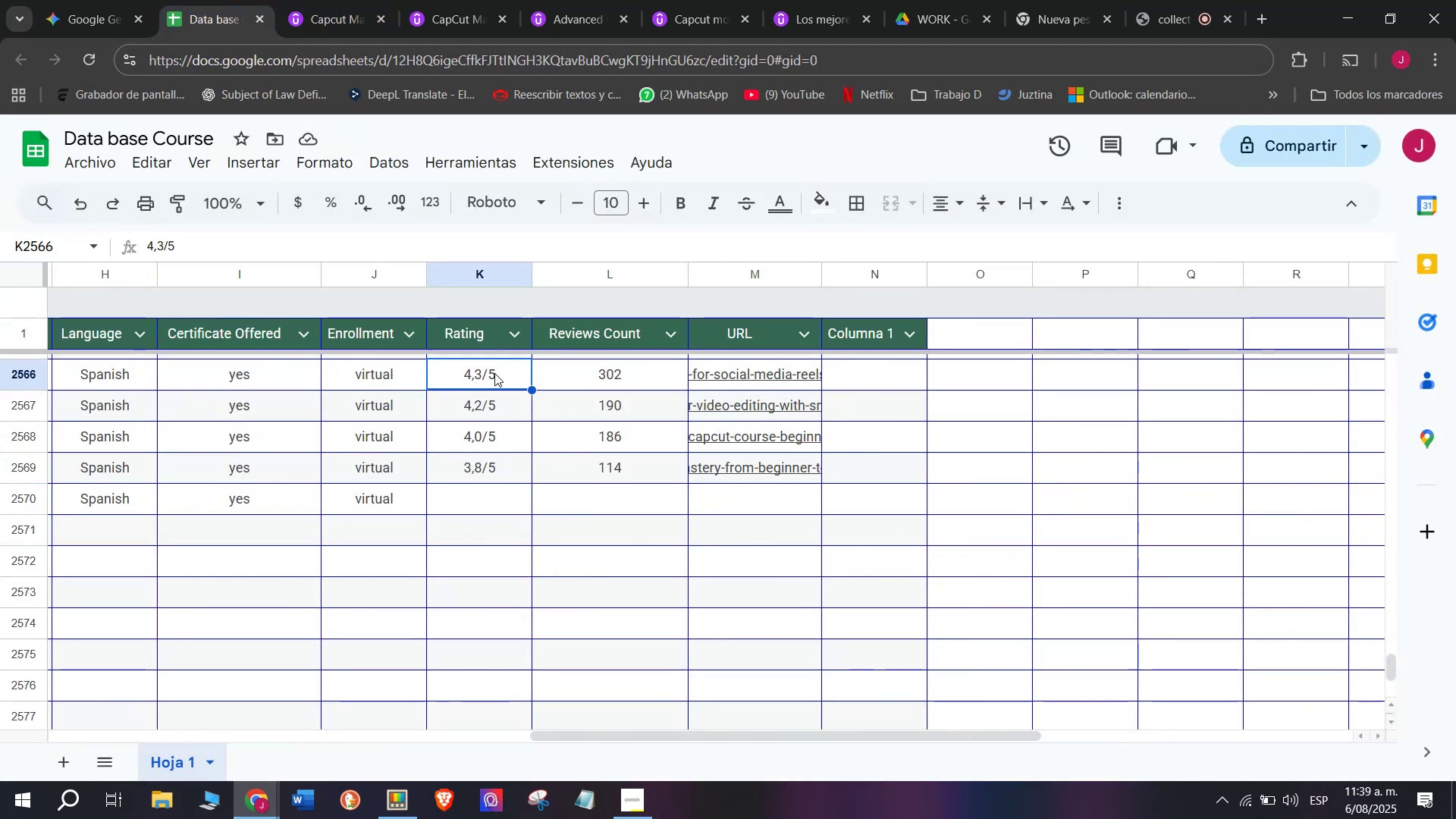 
key(Break)
 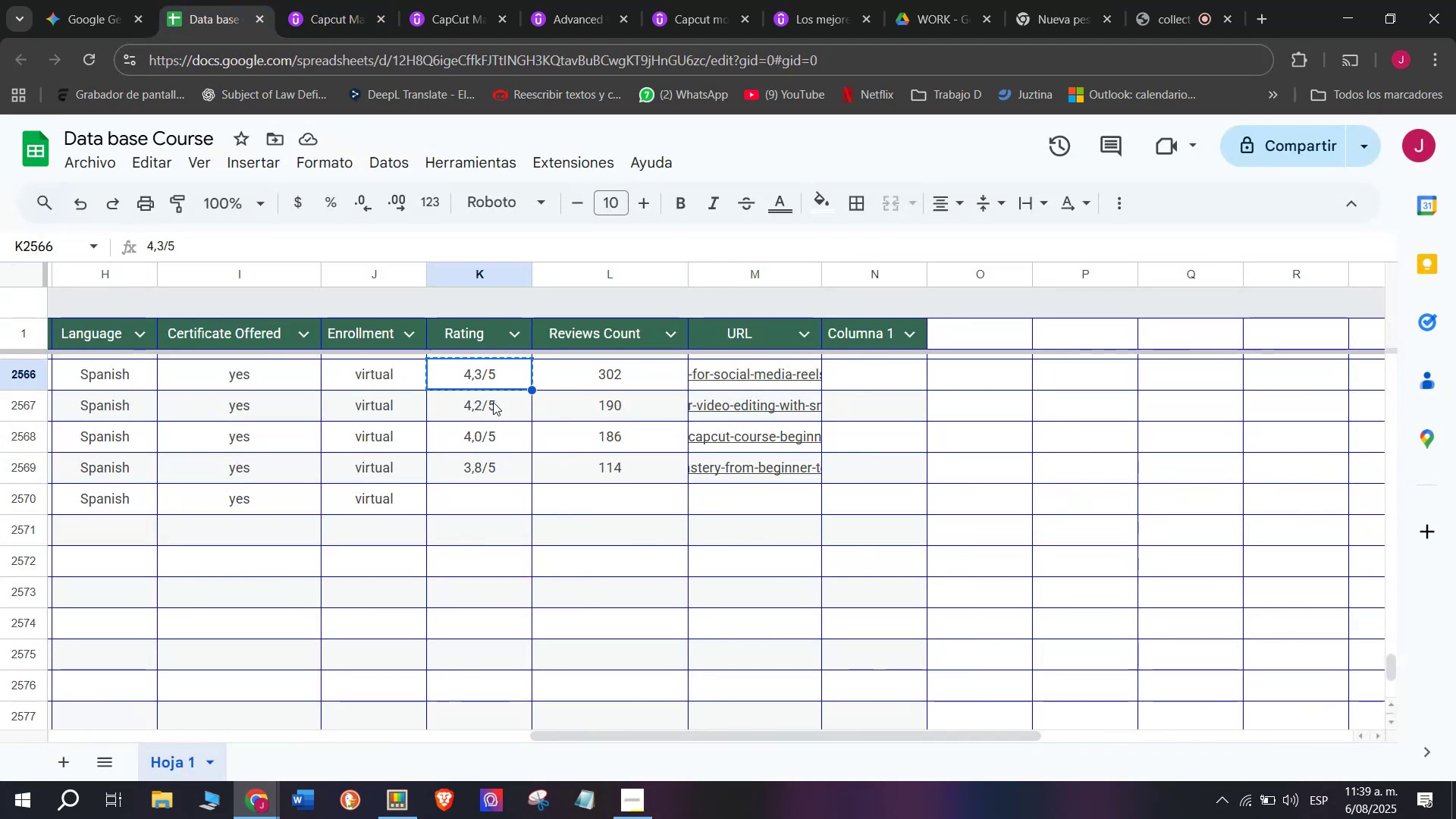 
key(Control+ControlLeft)
 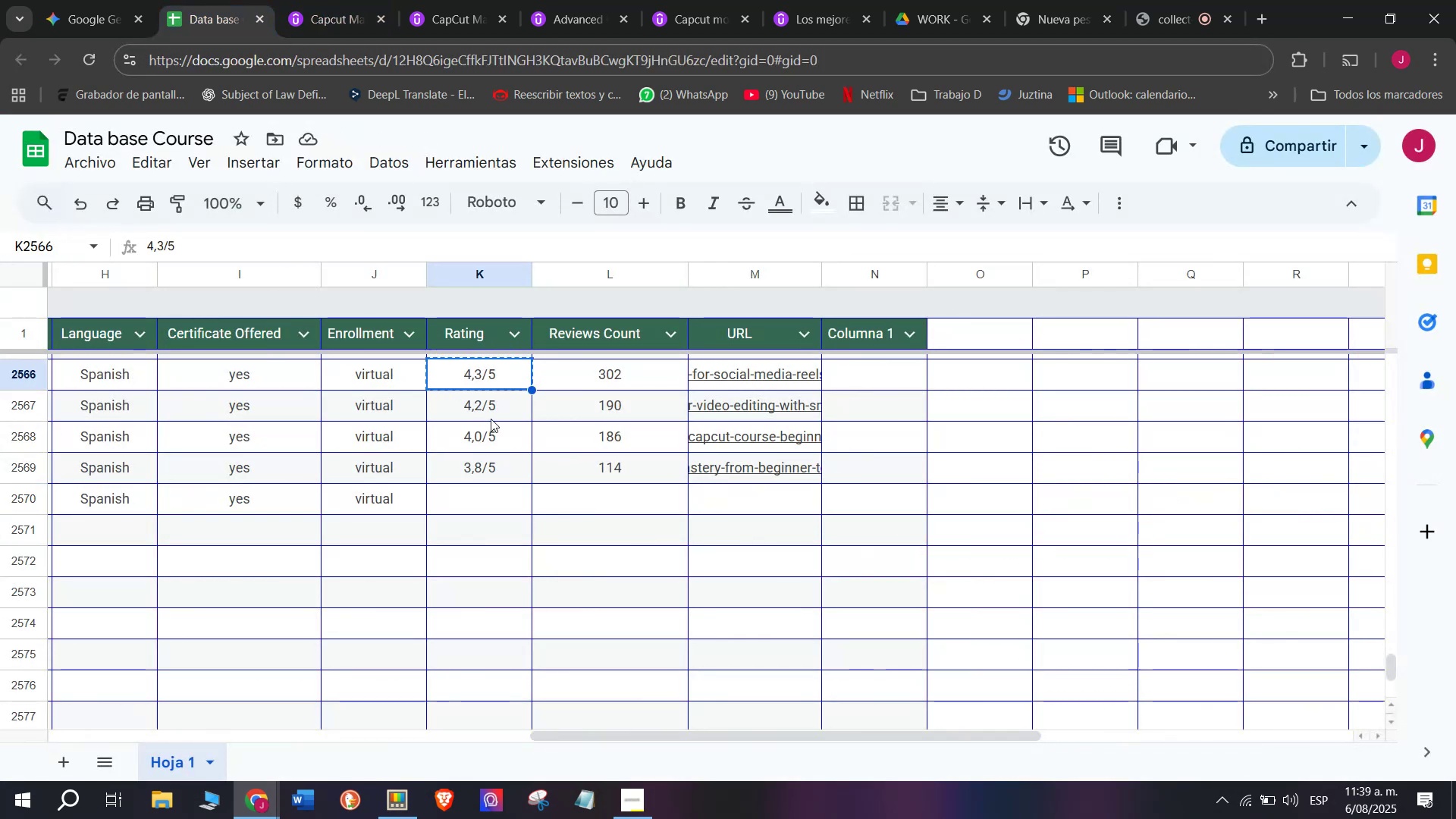 
key(Control+C)
 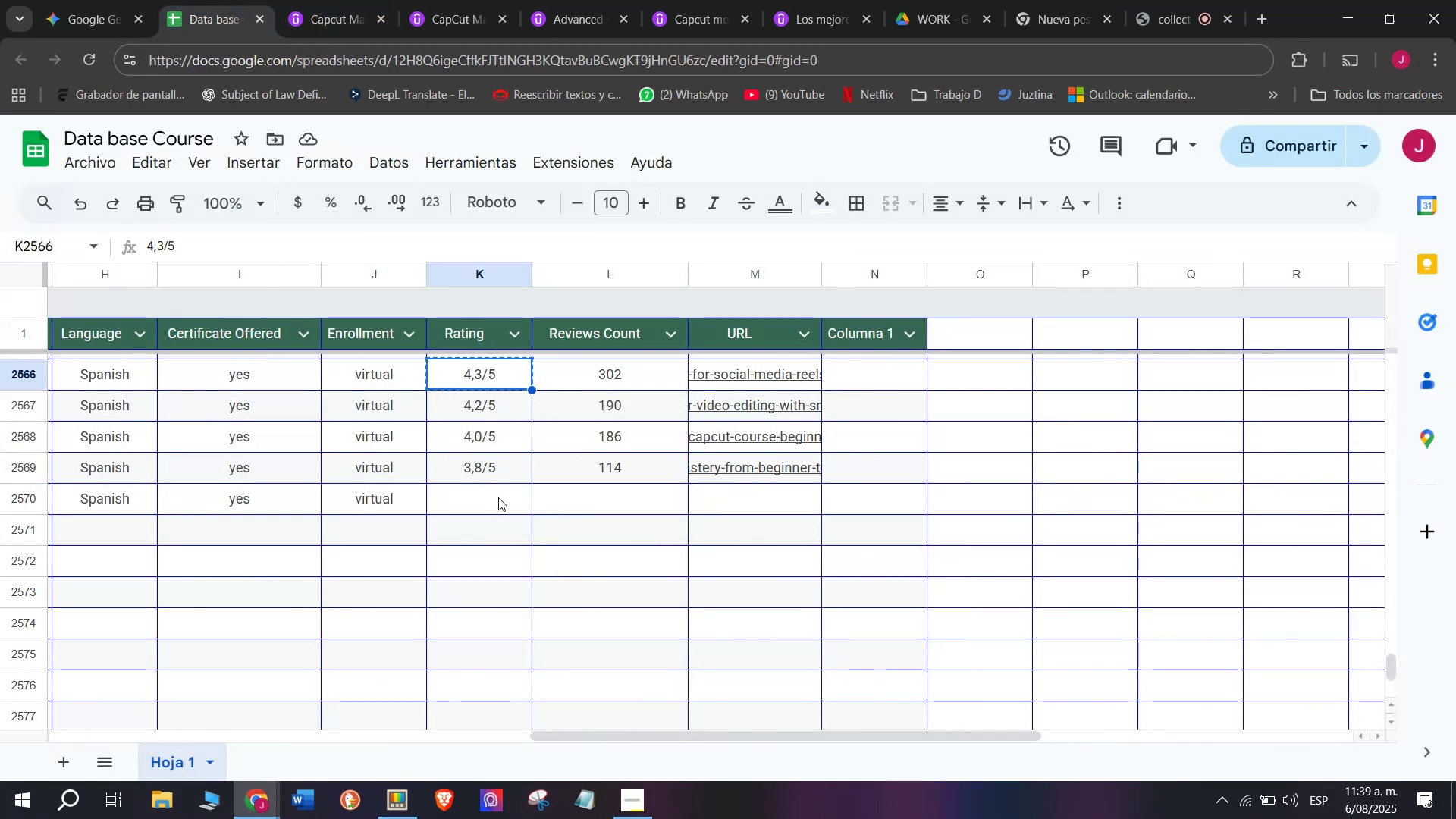 
left_click([498, 490])
 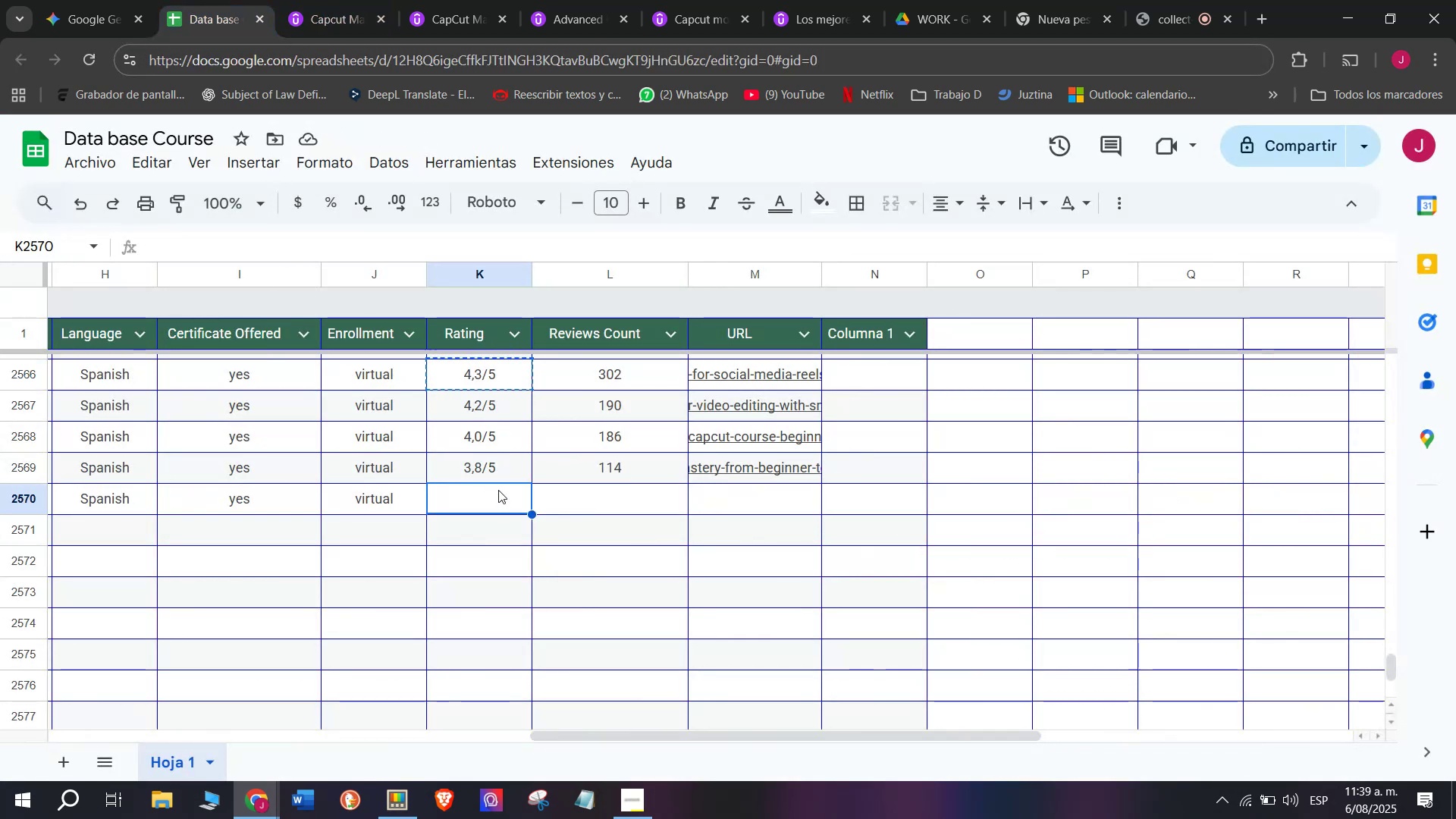 
key(Z)
 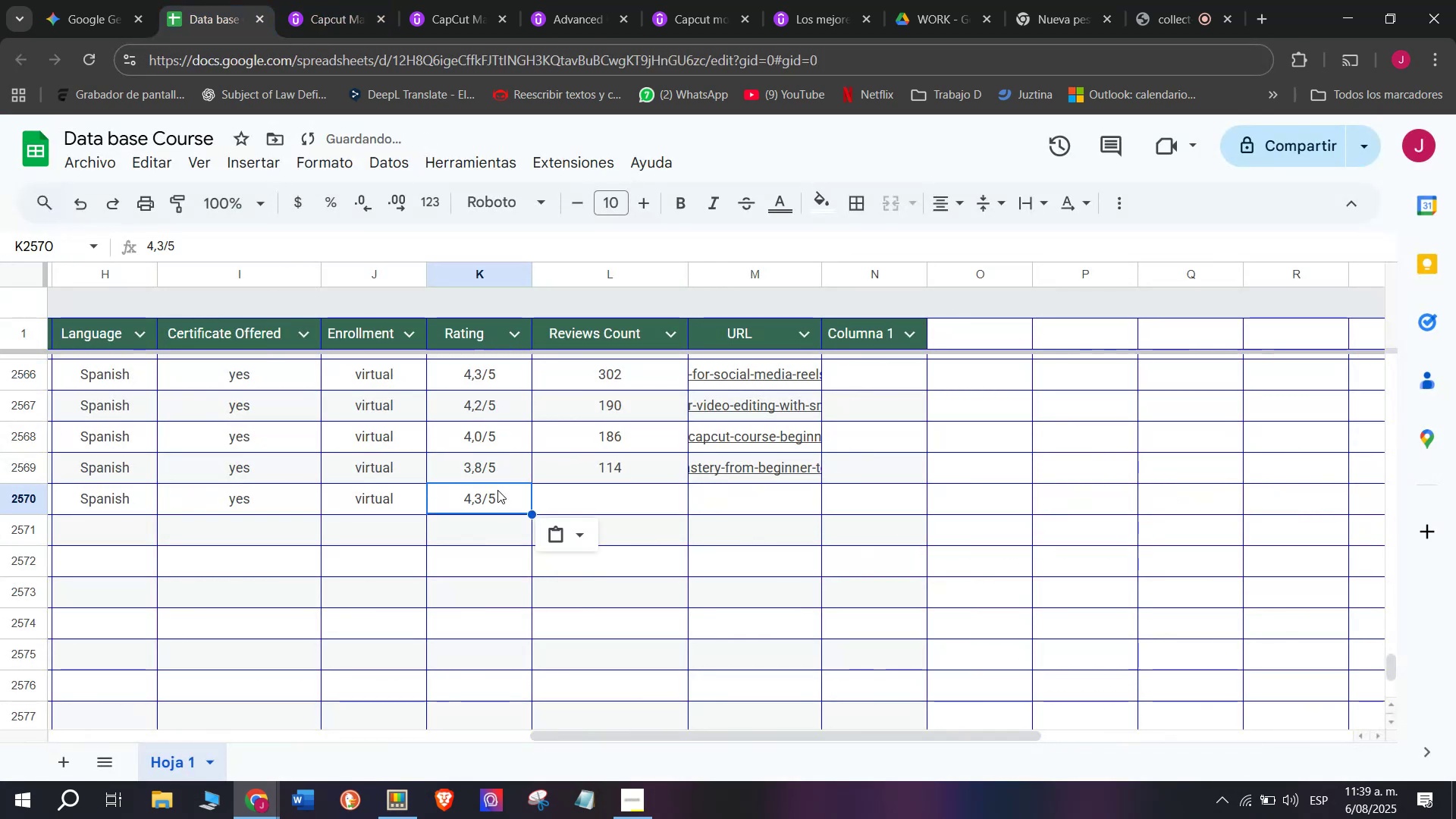 
key(Control+ControlLeft)
 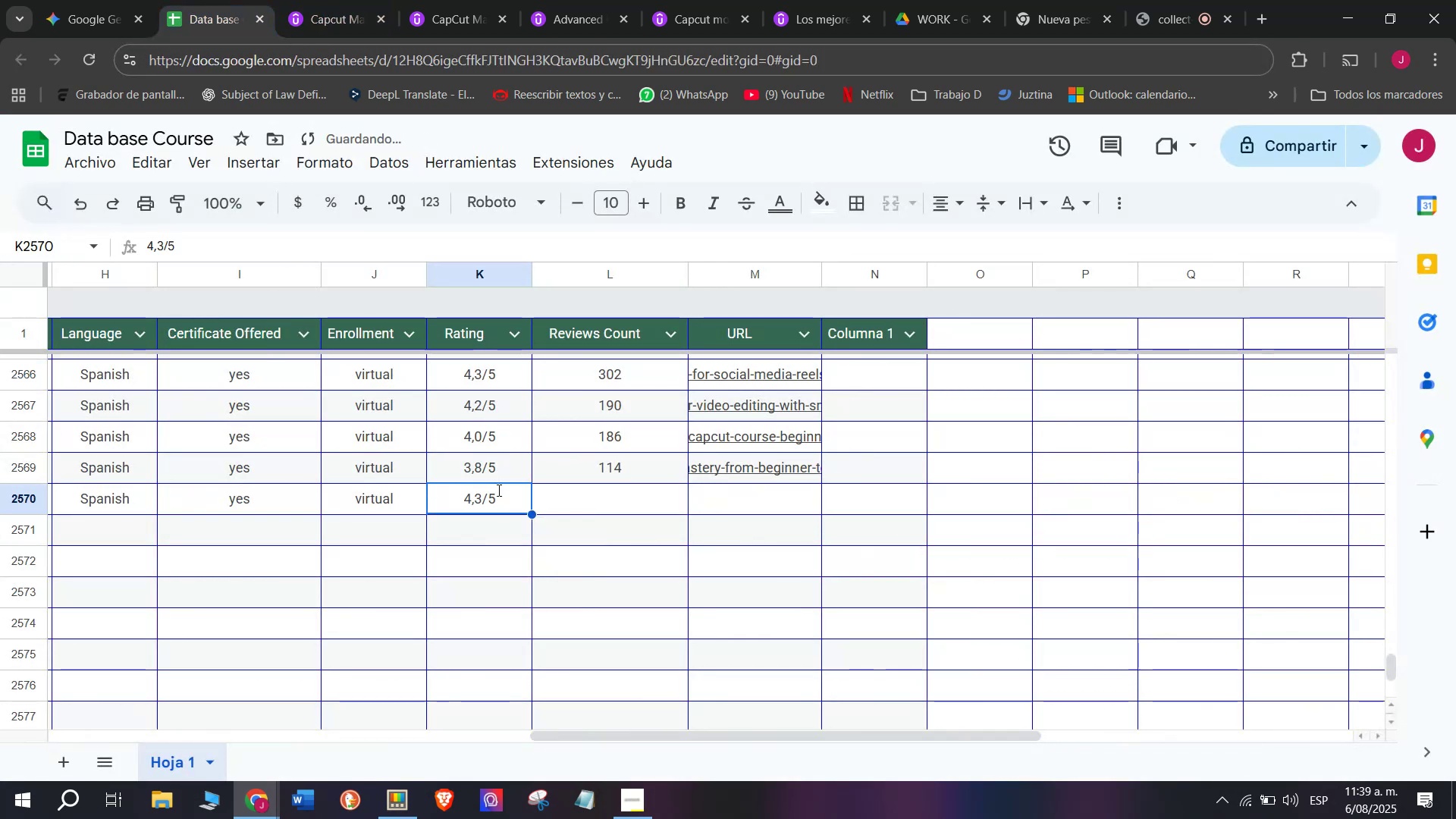 
key(Control+V)
 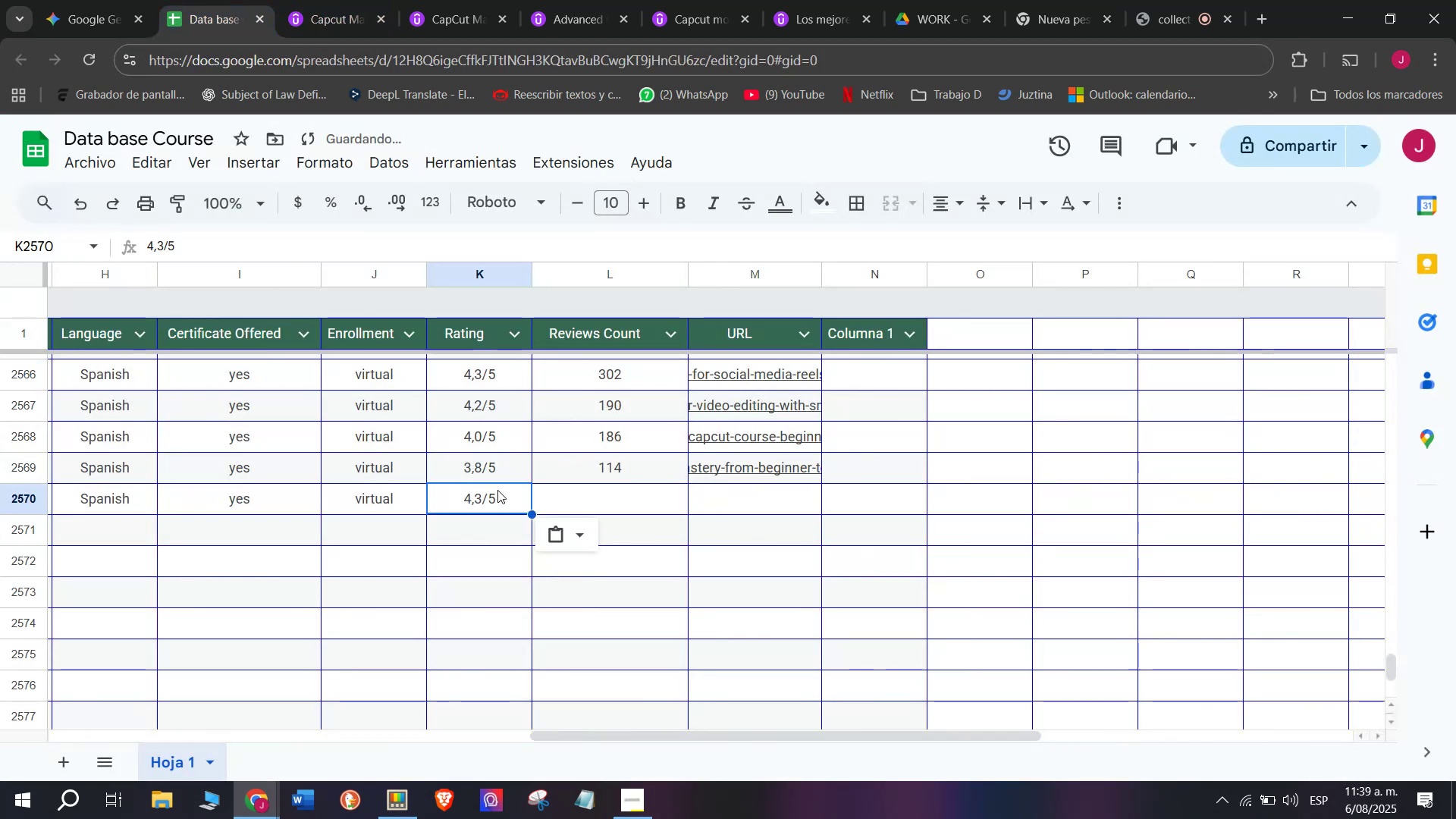 
double_click([497, 490])
 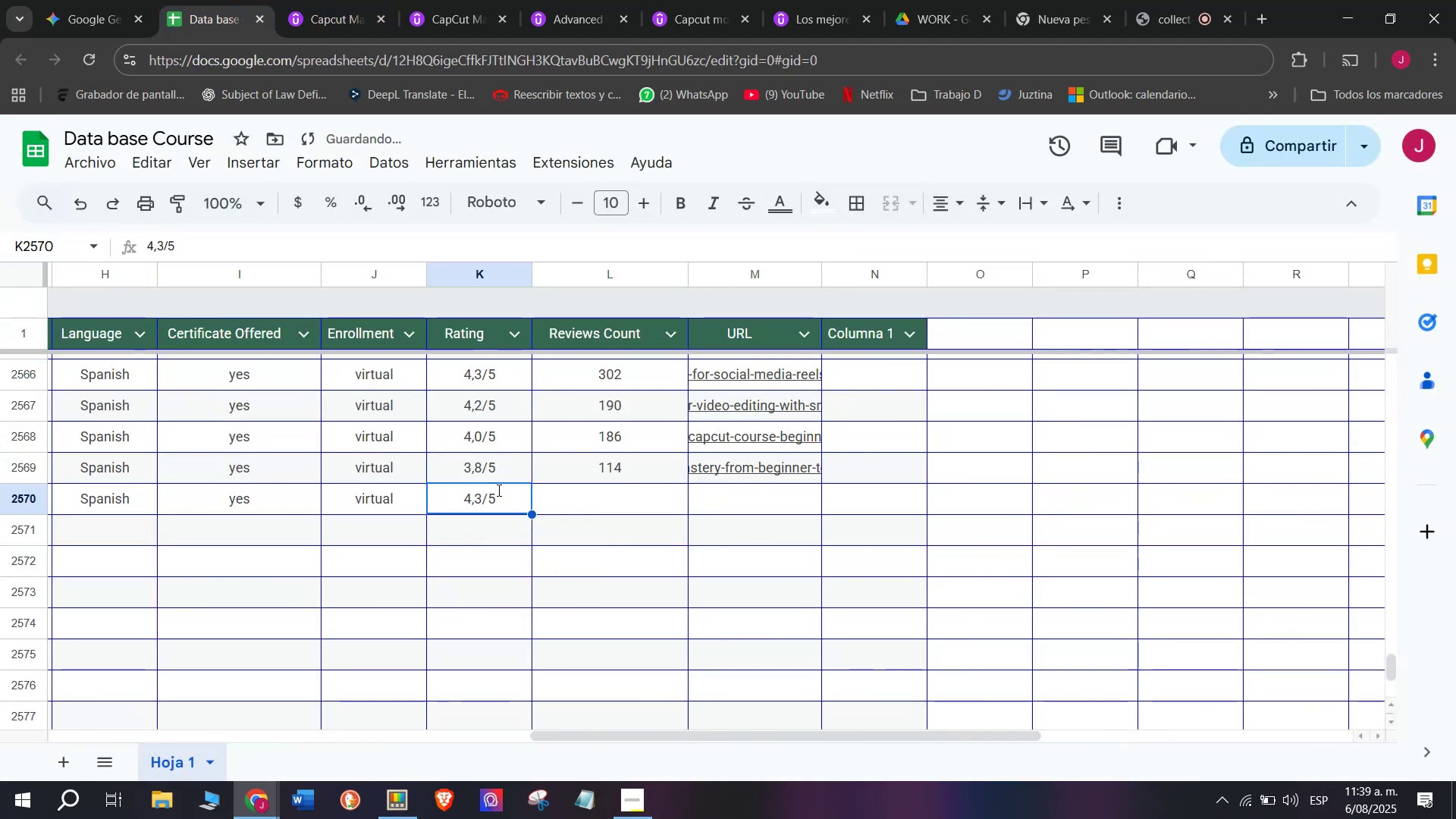 
triple_click([497, 490])
 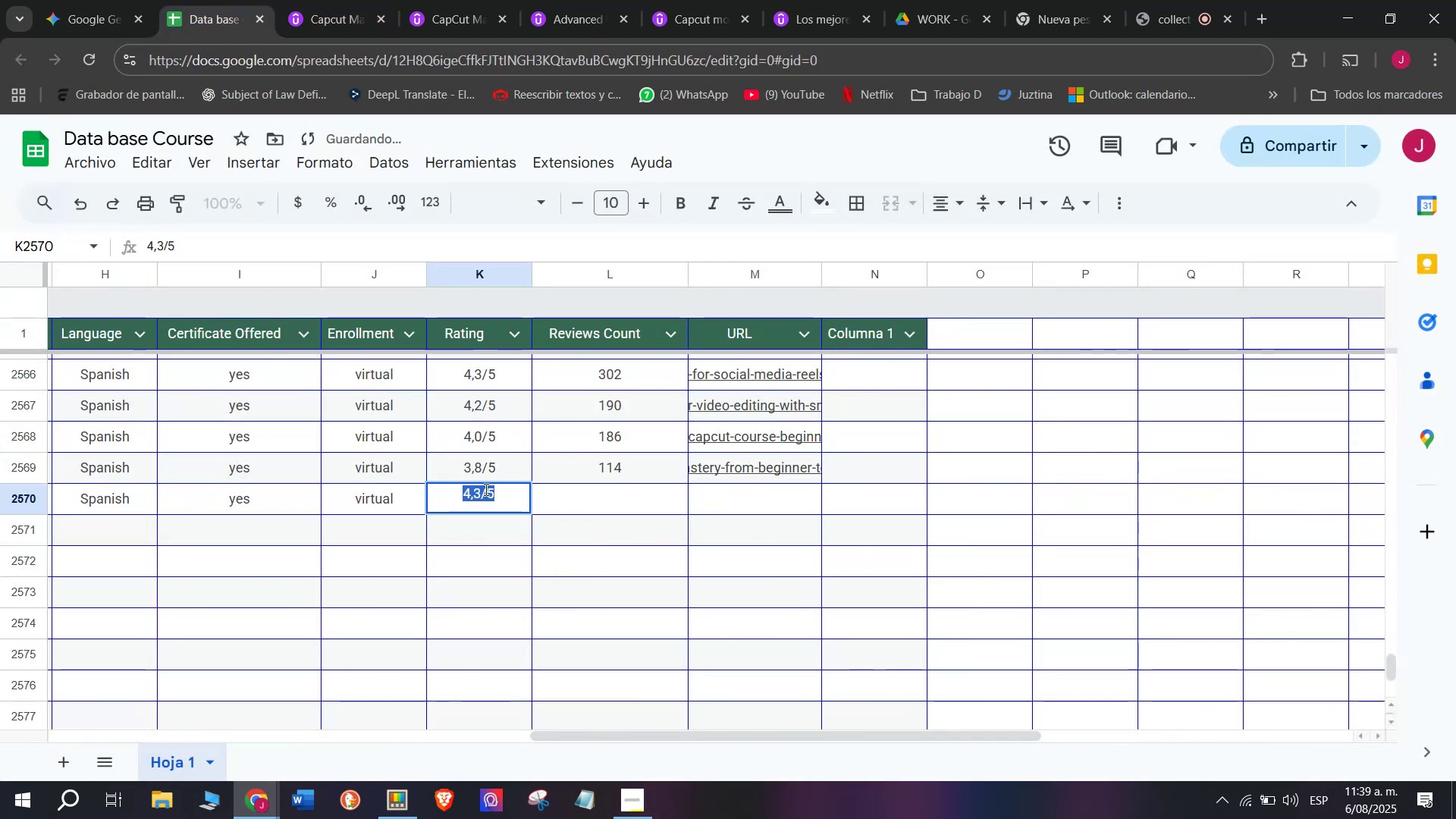 
left_click([485, 489])
 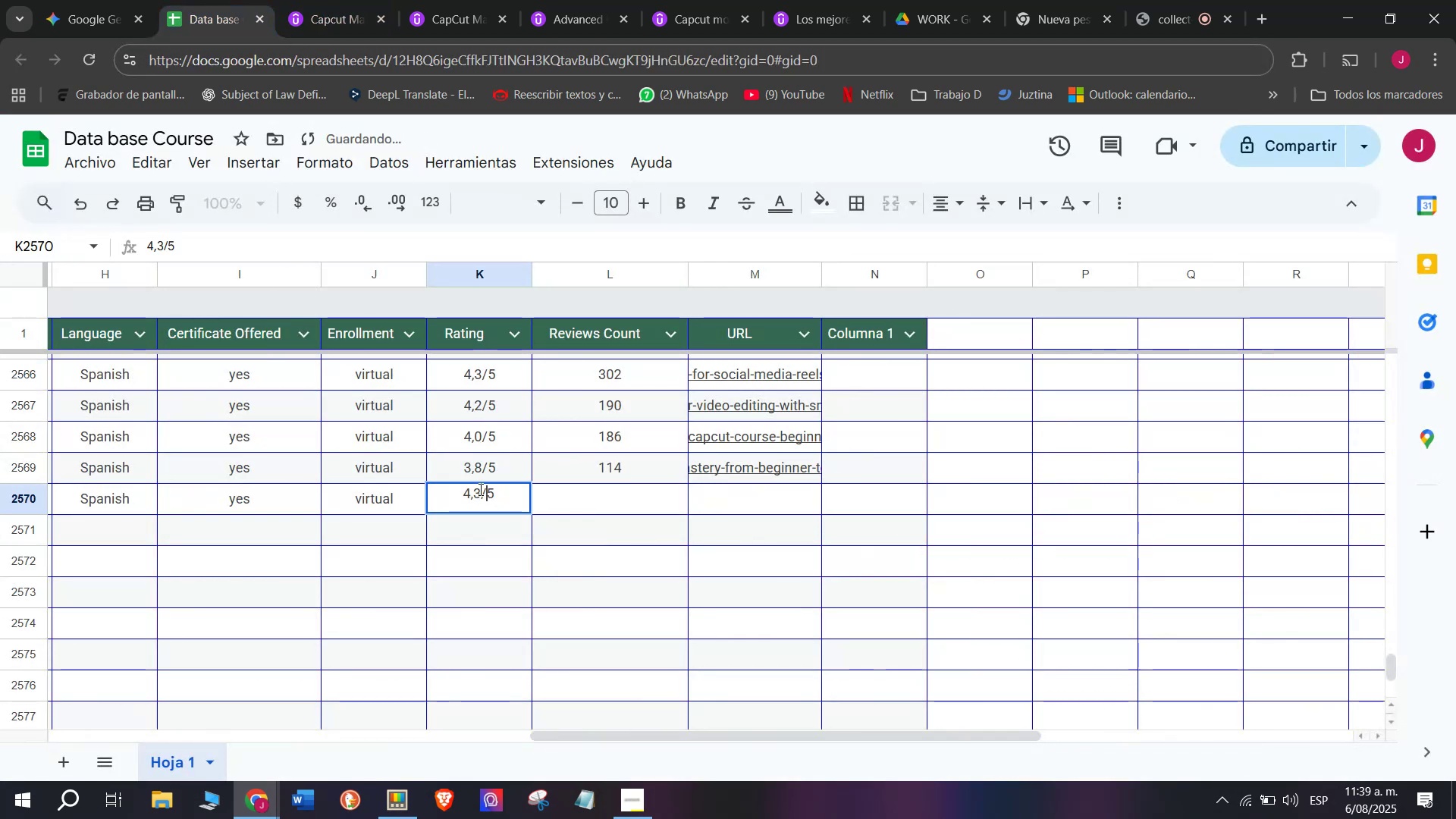 
left_click([479, 489])
 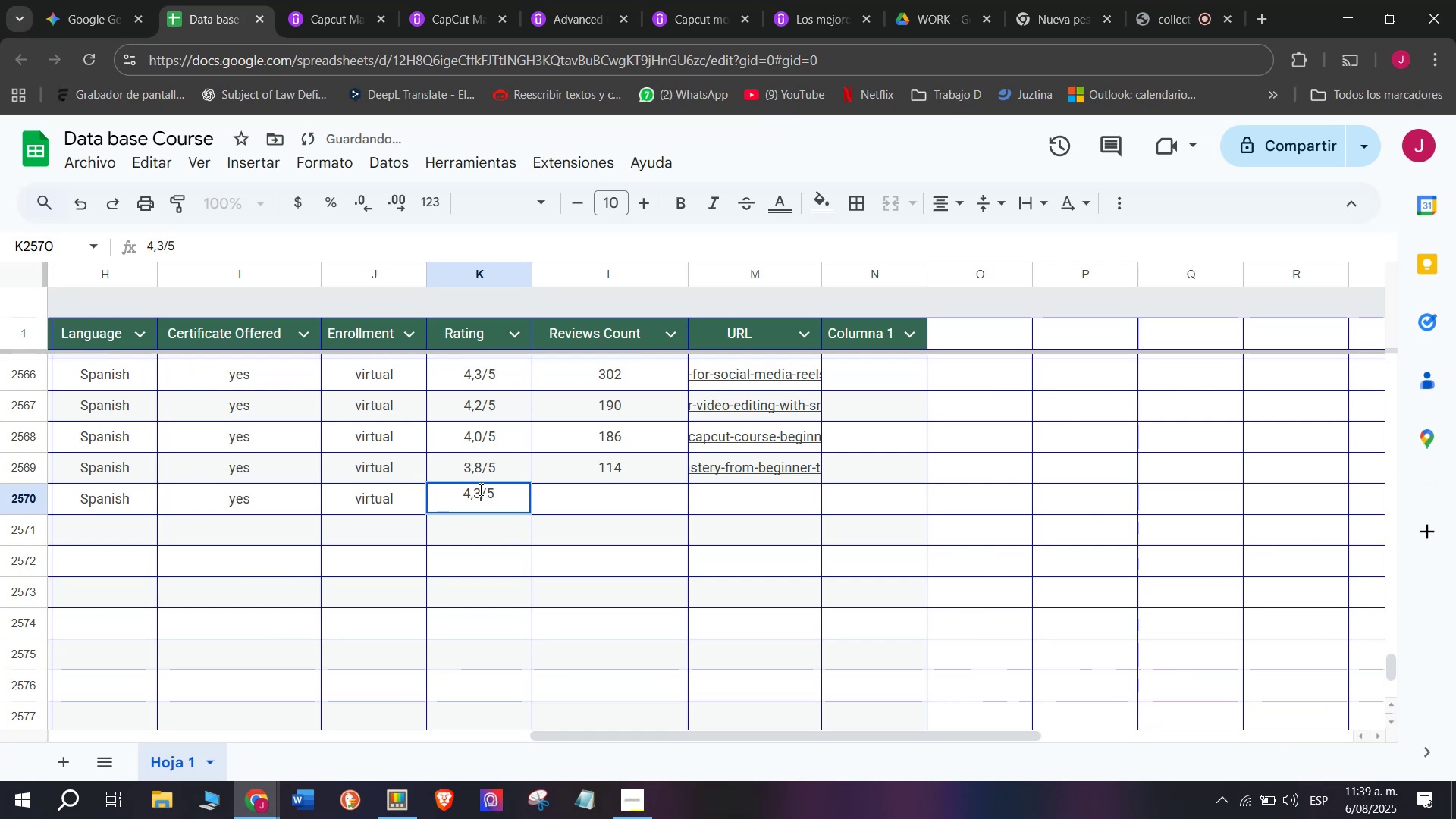 
key(Q)
 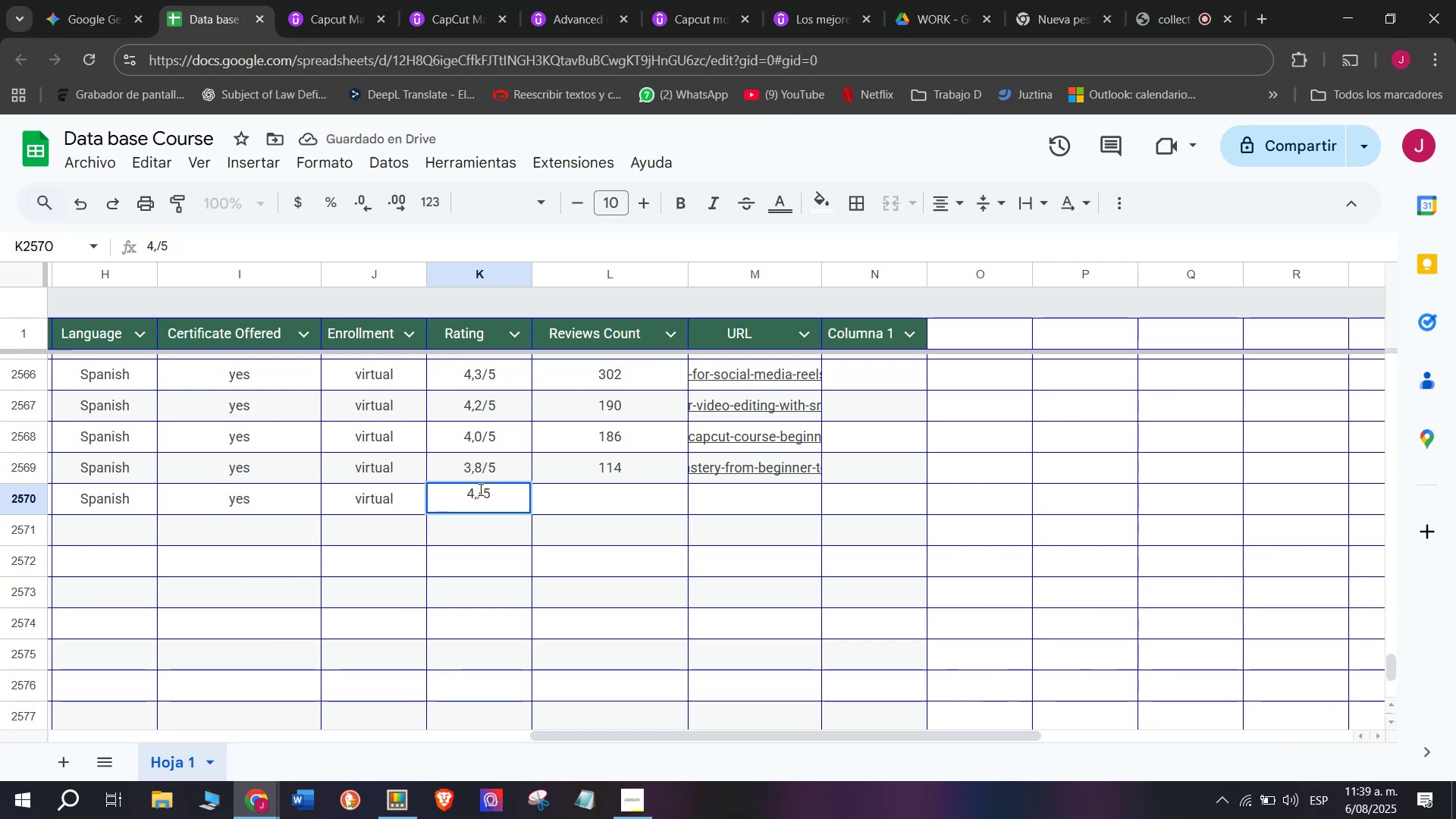 
key(Backspace)
 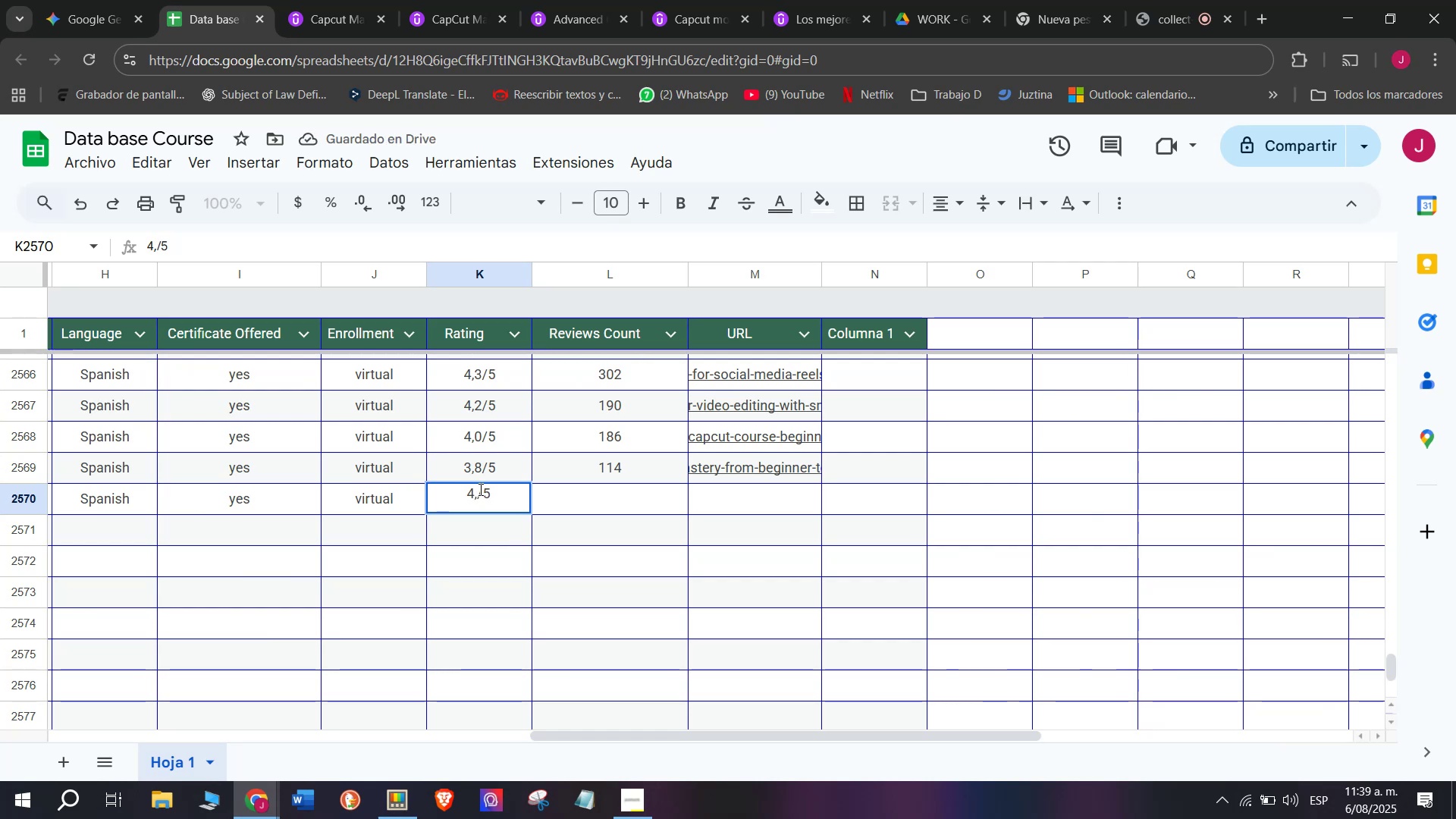 
key(4)
 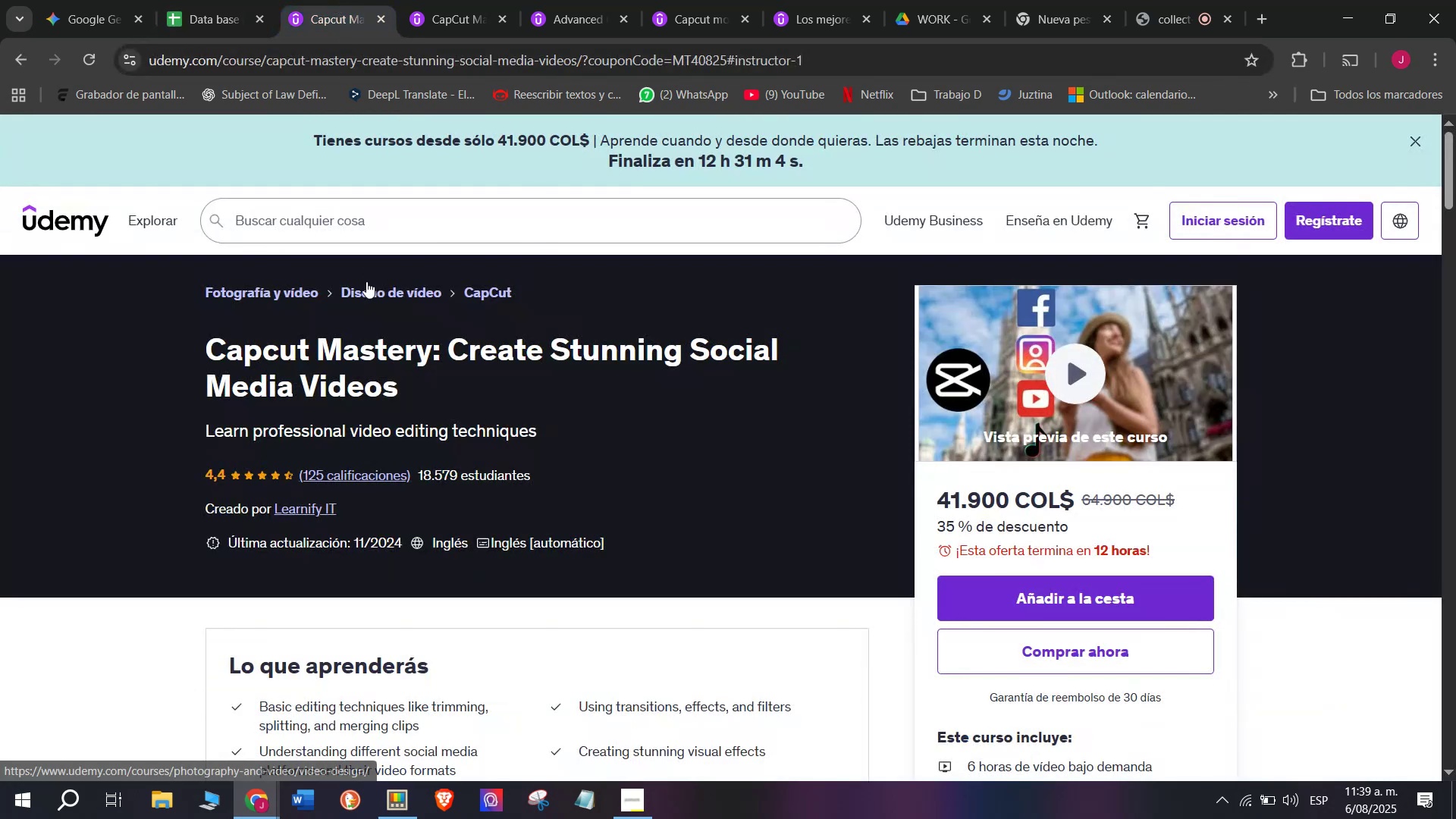 
left_click([178, 0])
 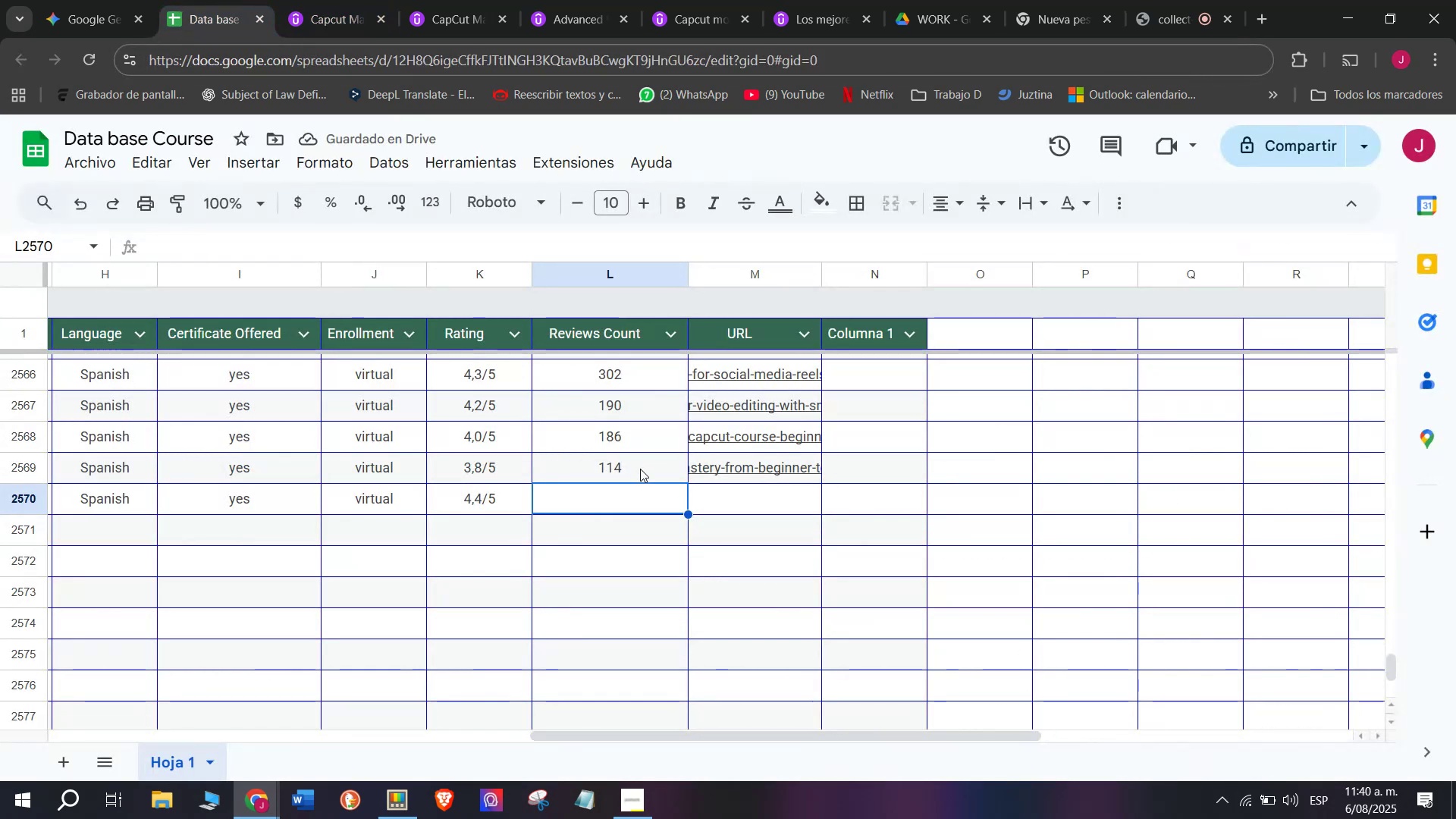 
type(125)
 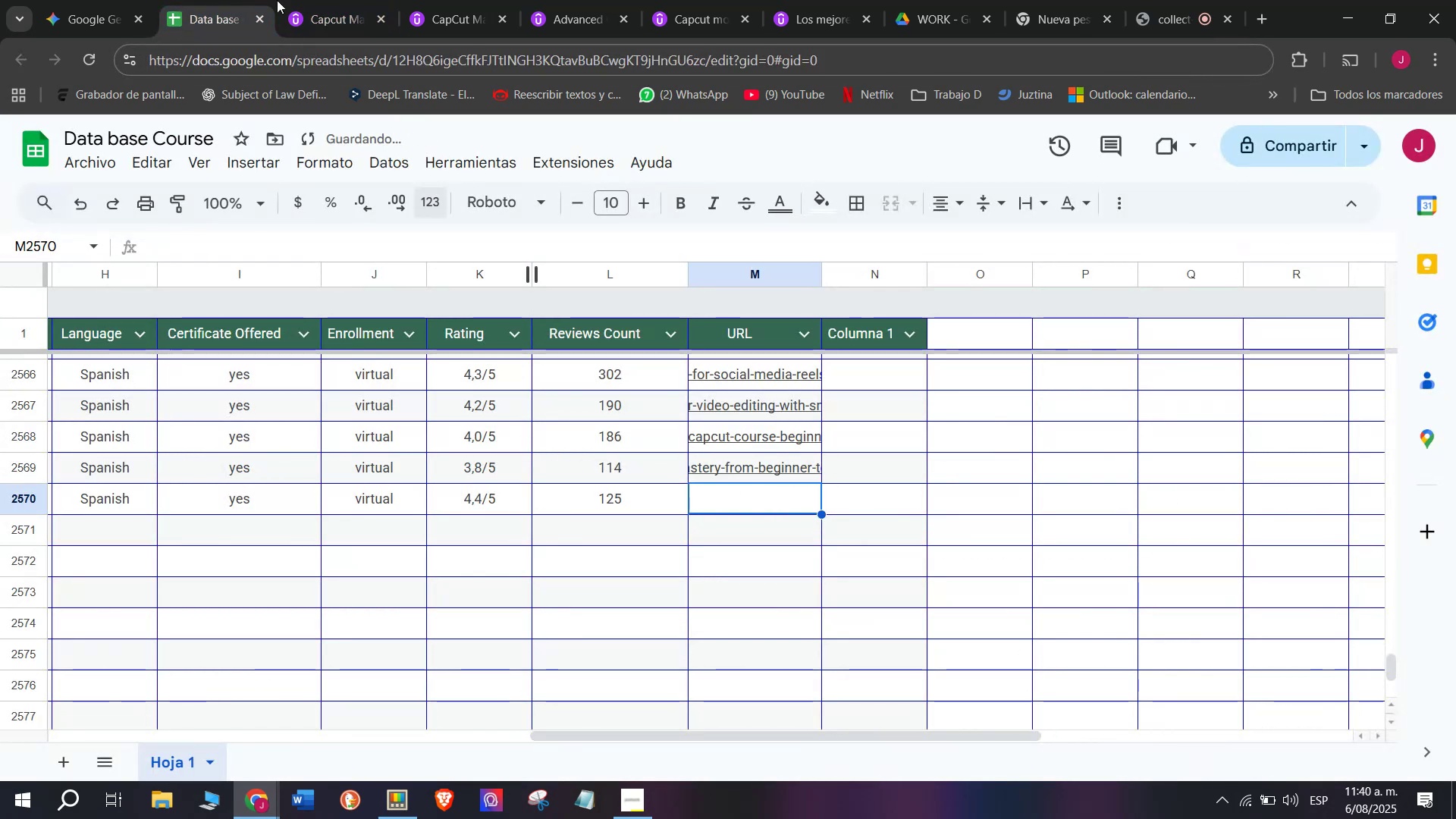 
left_click([330, 0])
 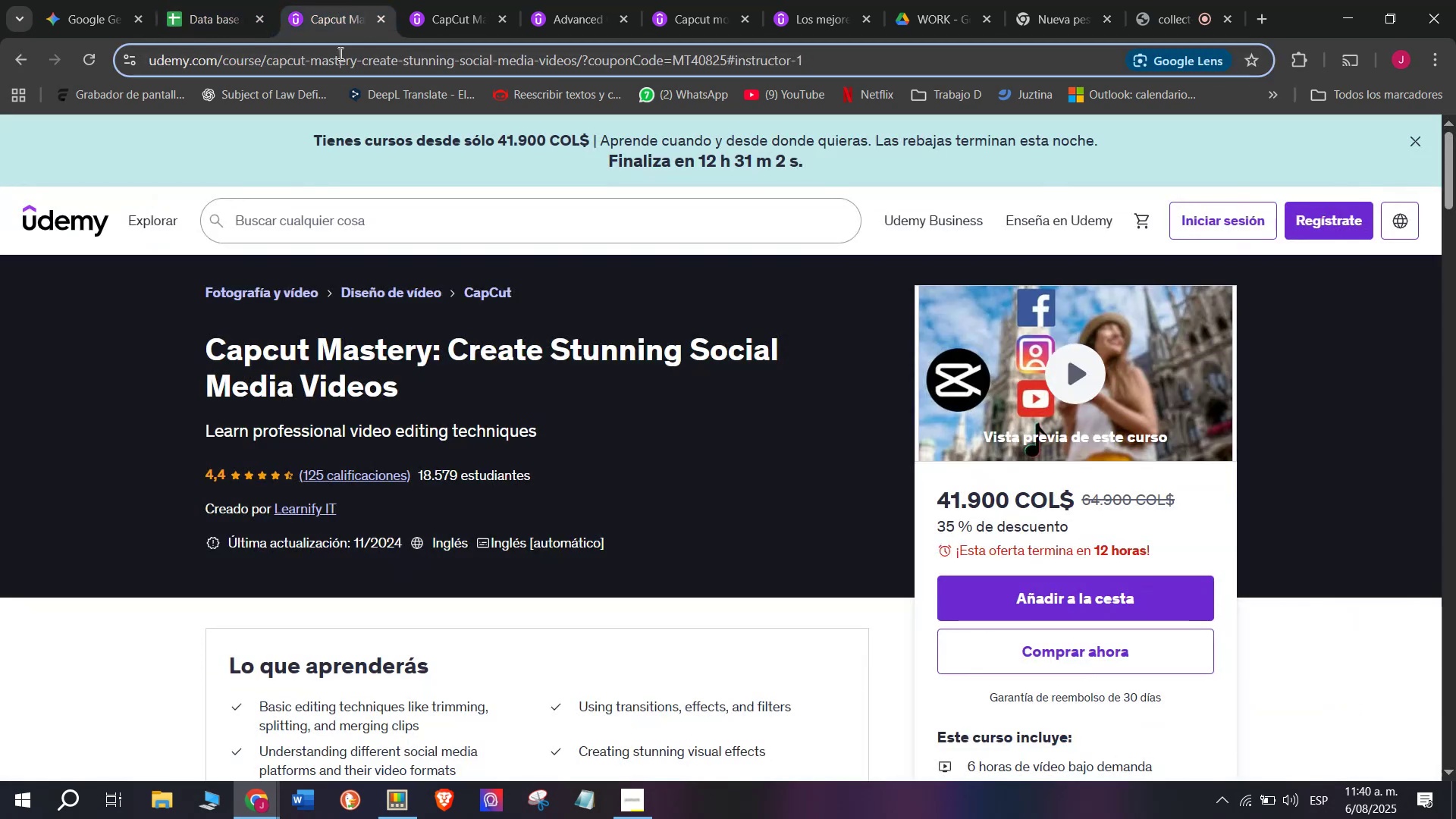 
triple_click([339, 53])
 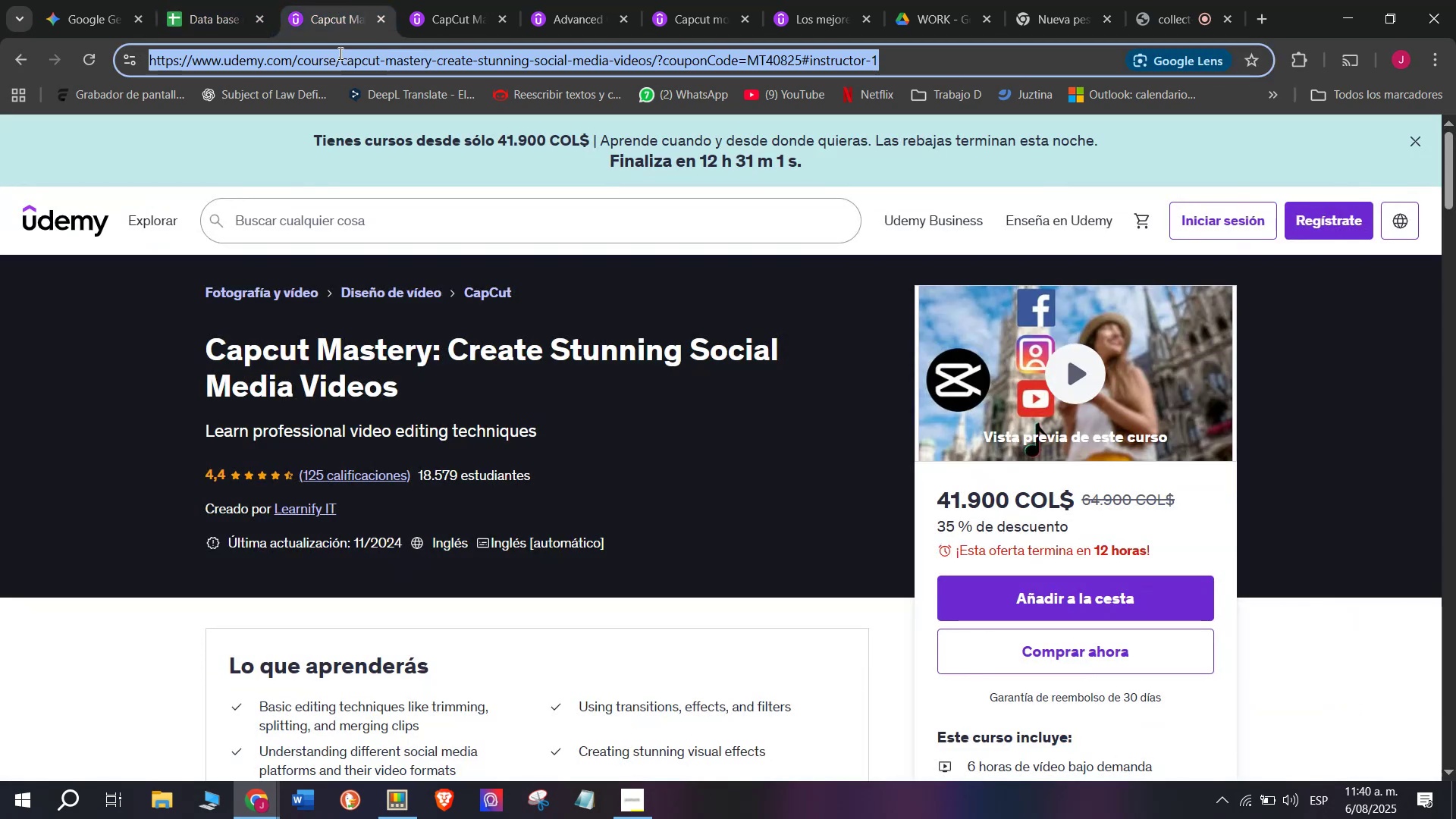 
triple_click([339, 53])
 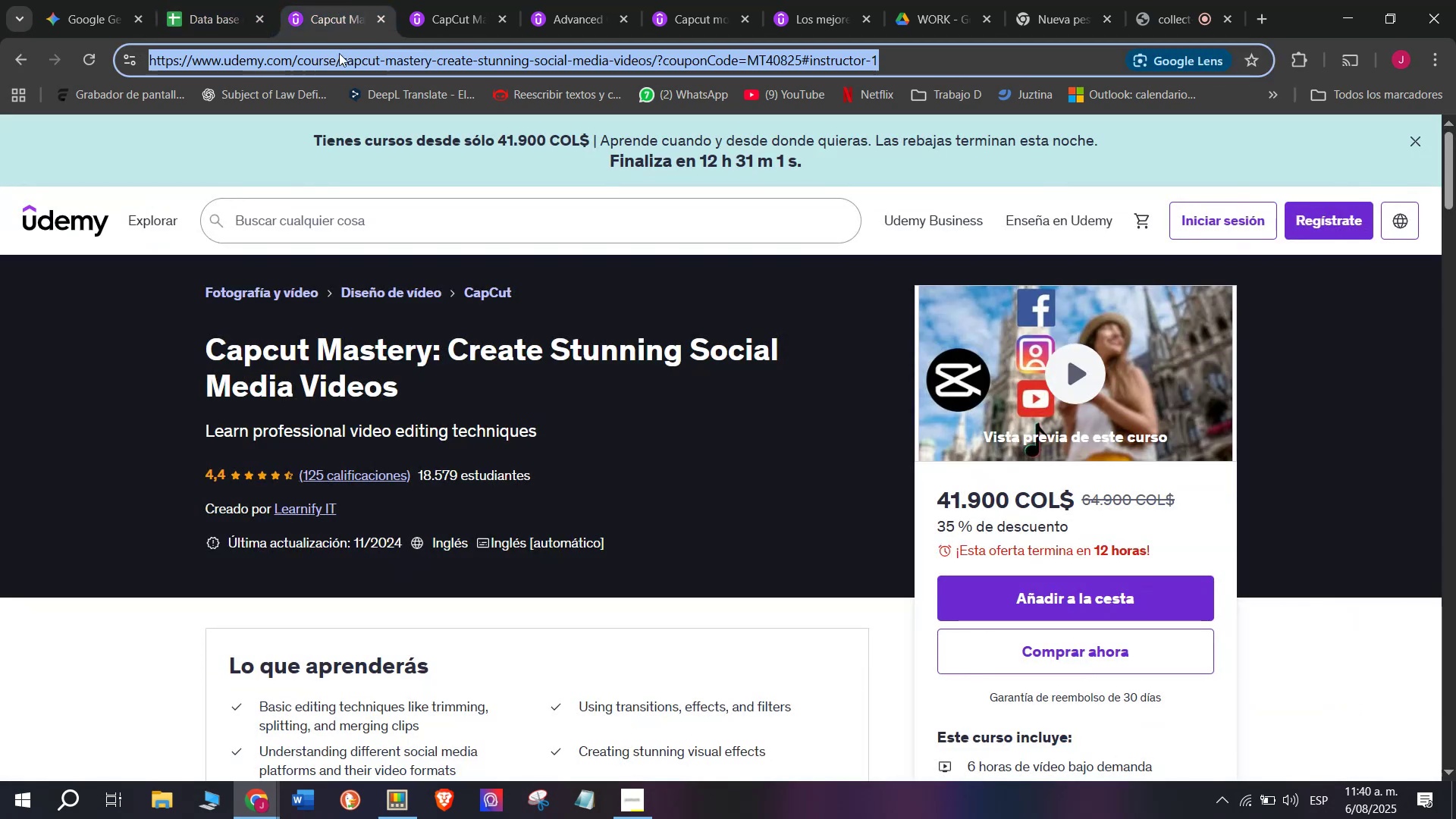 
key(Control+ControlLeft)
 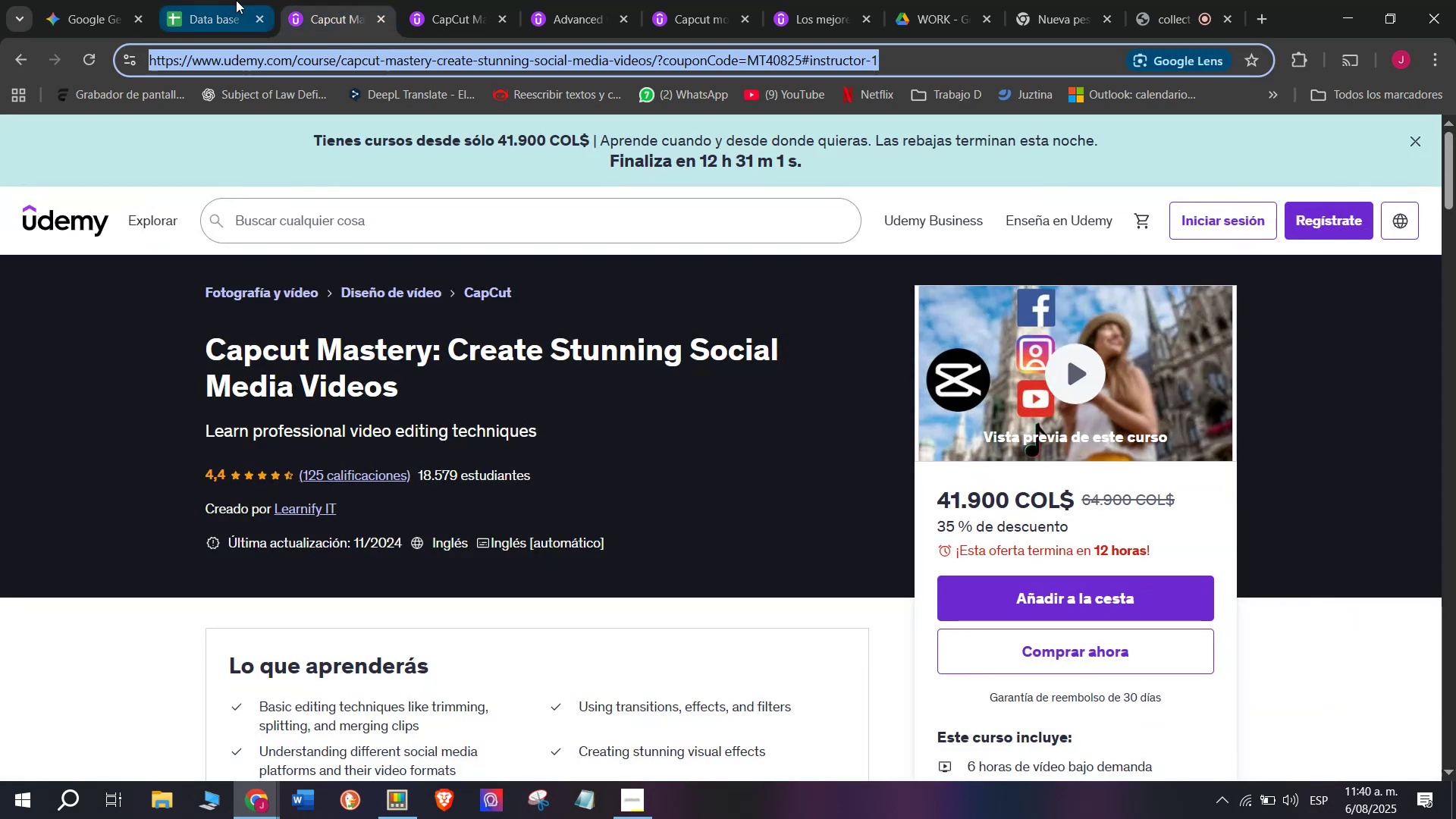 
key(Break)
 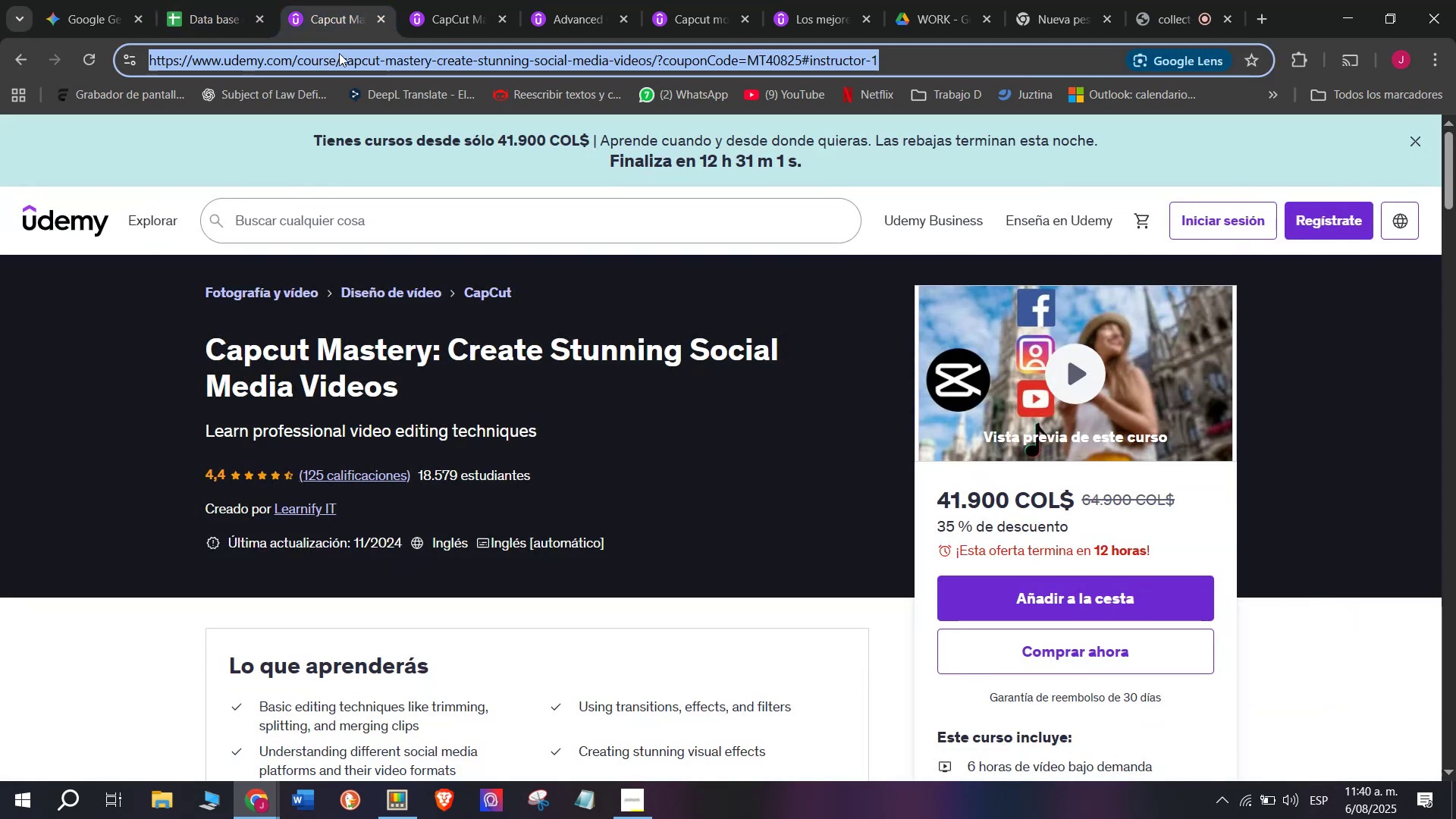 
key(Control+C)
 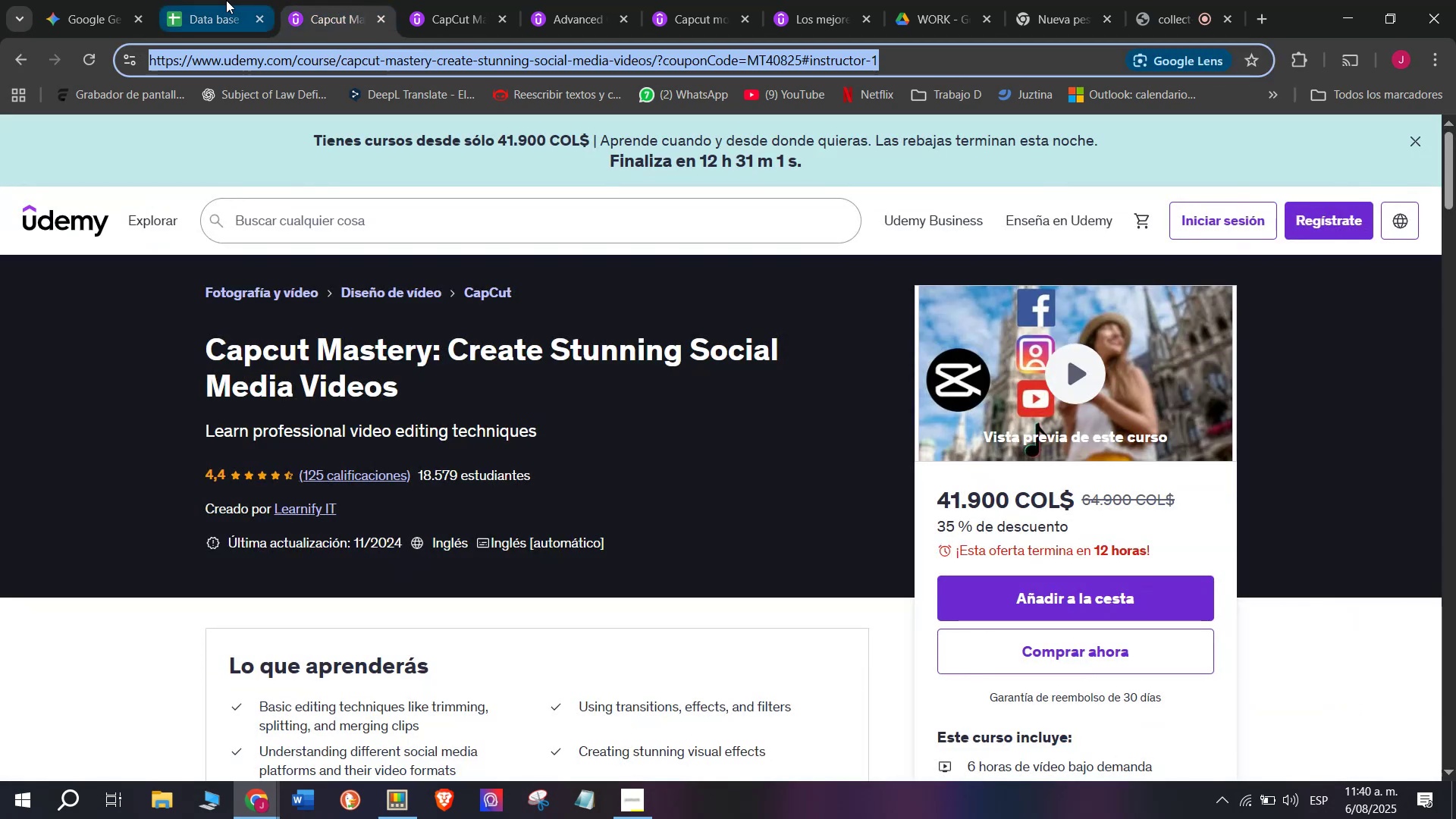 
left_click([225, 0])
 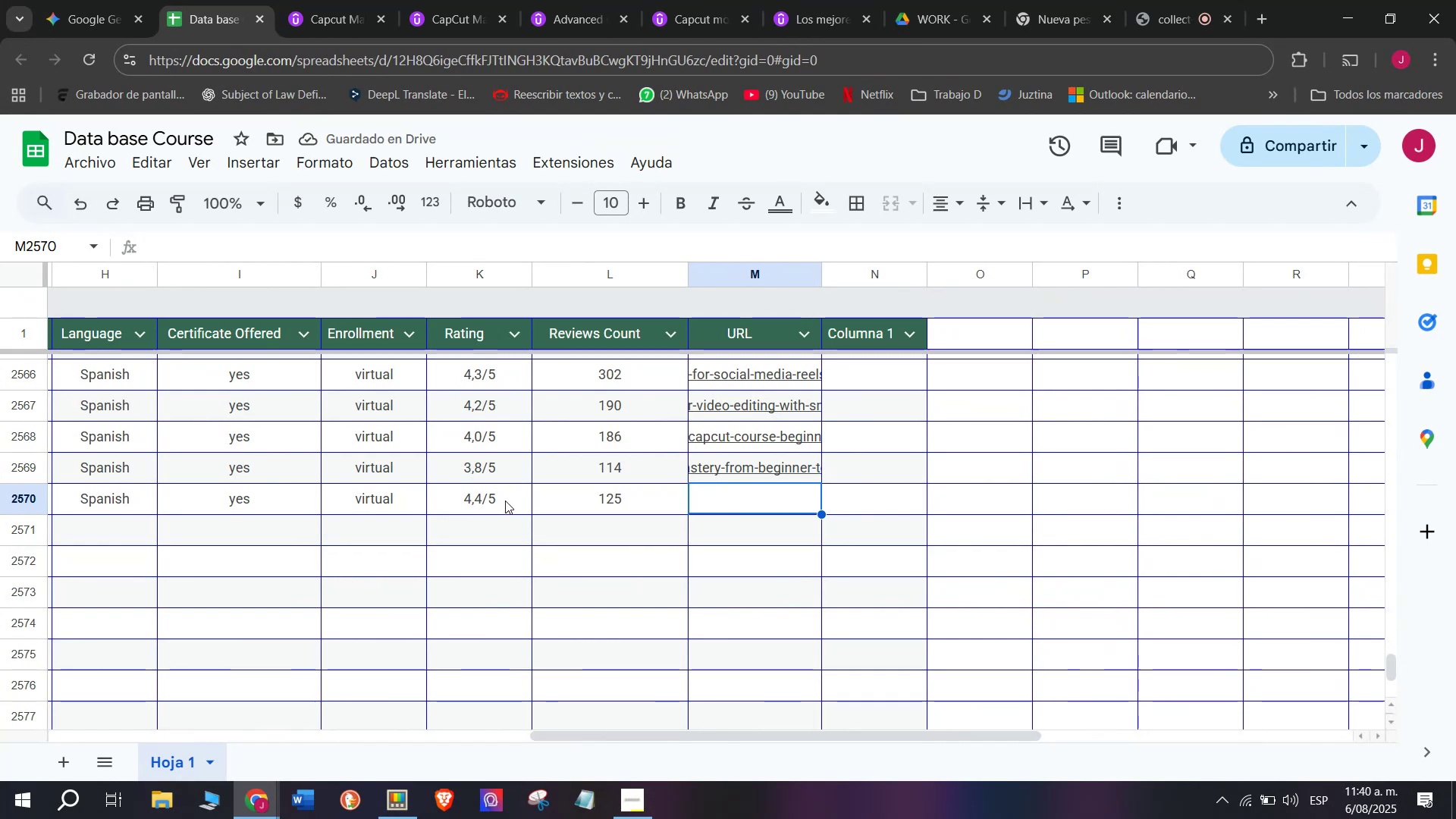 
key(Control+ControlLeft)
 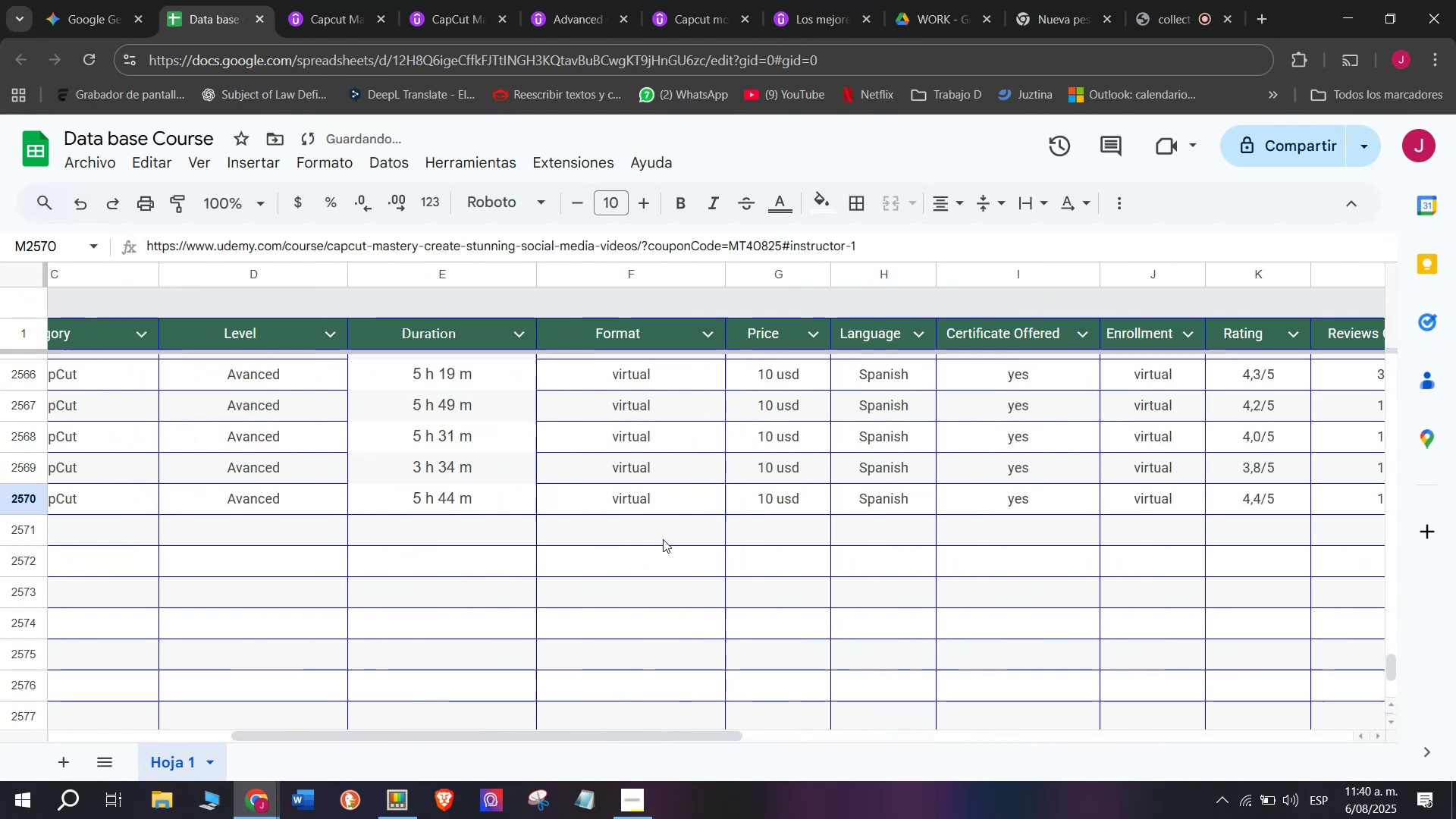 
key(Z)
 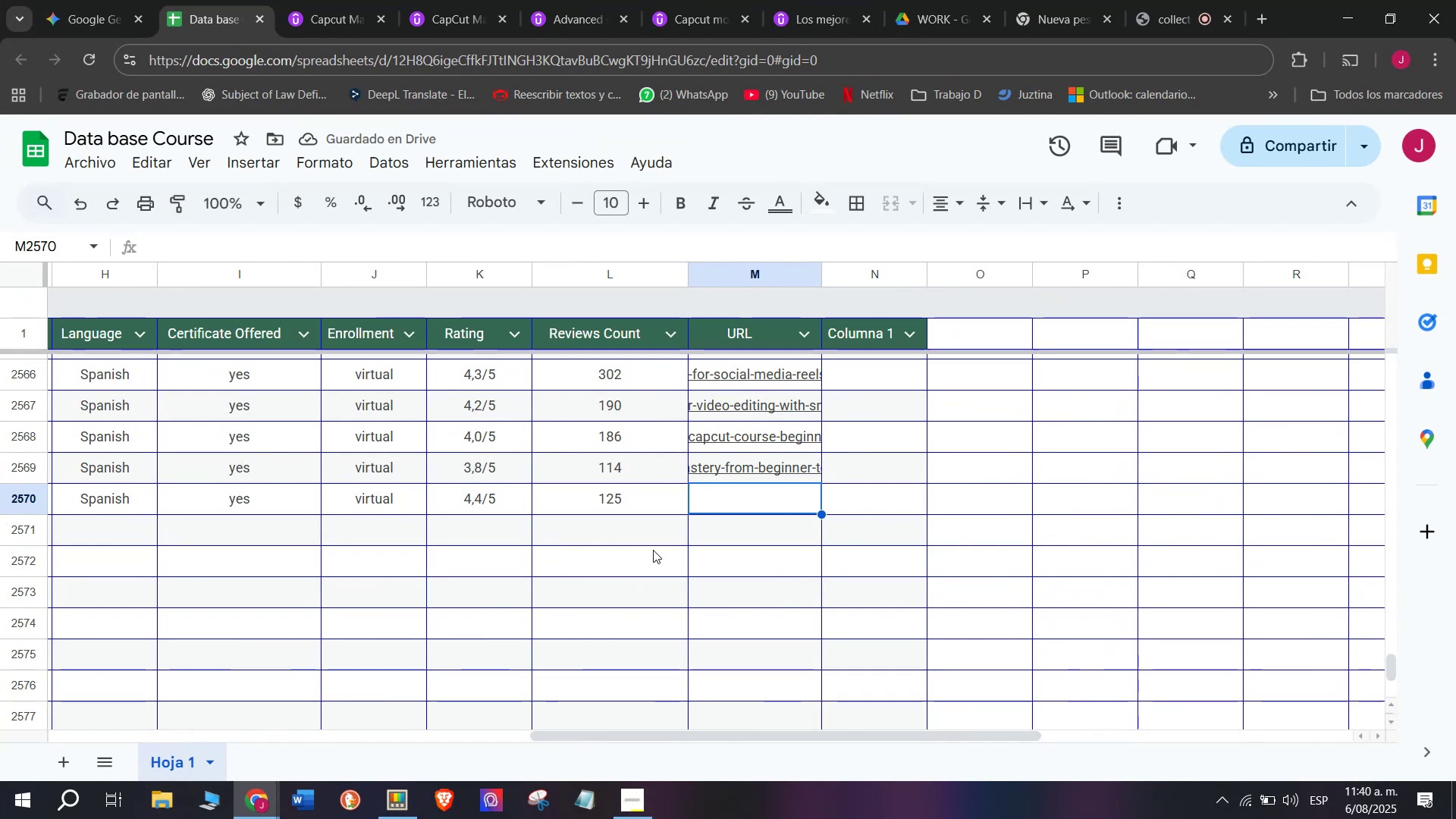 
key(Control+V)
 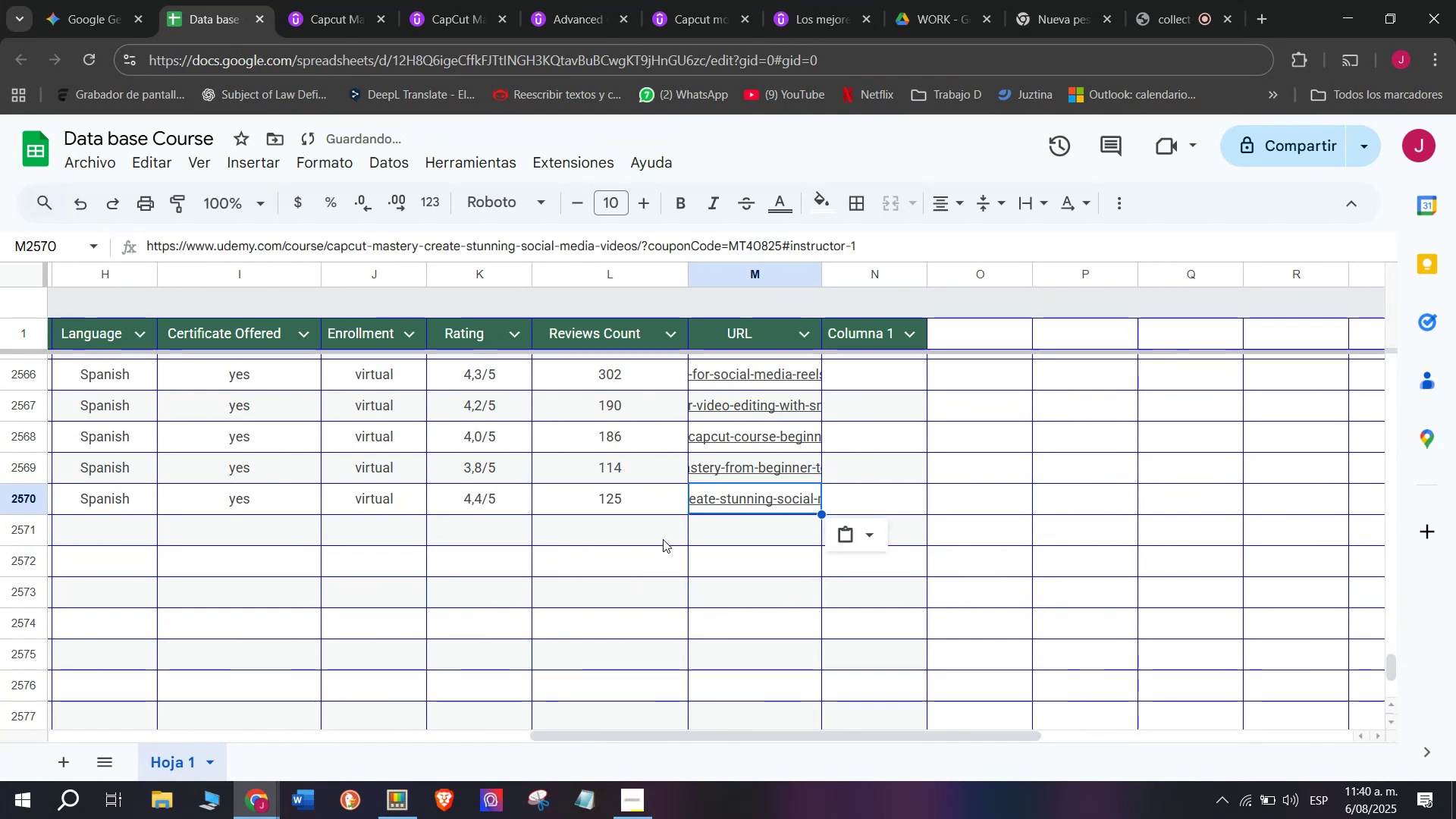 
scroll: coordinate [215, 492], scroll_direction: up, amount: 3.0
 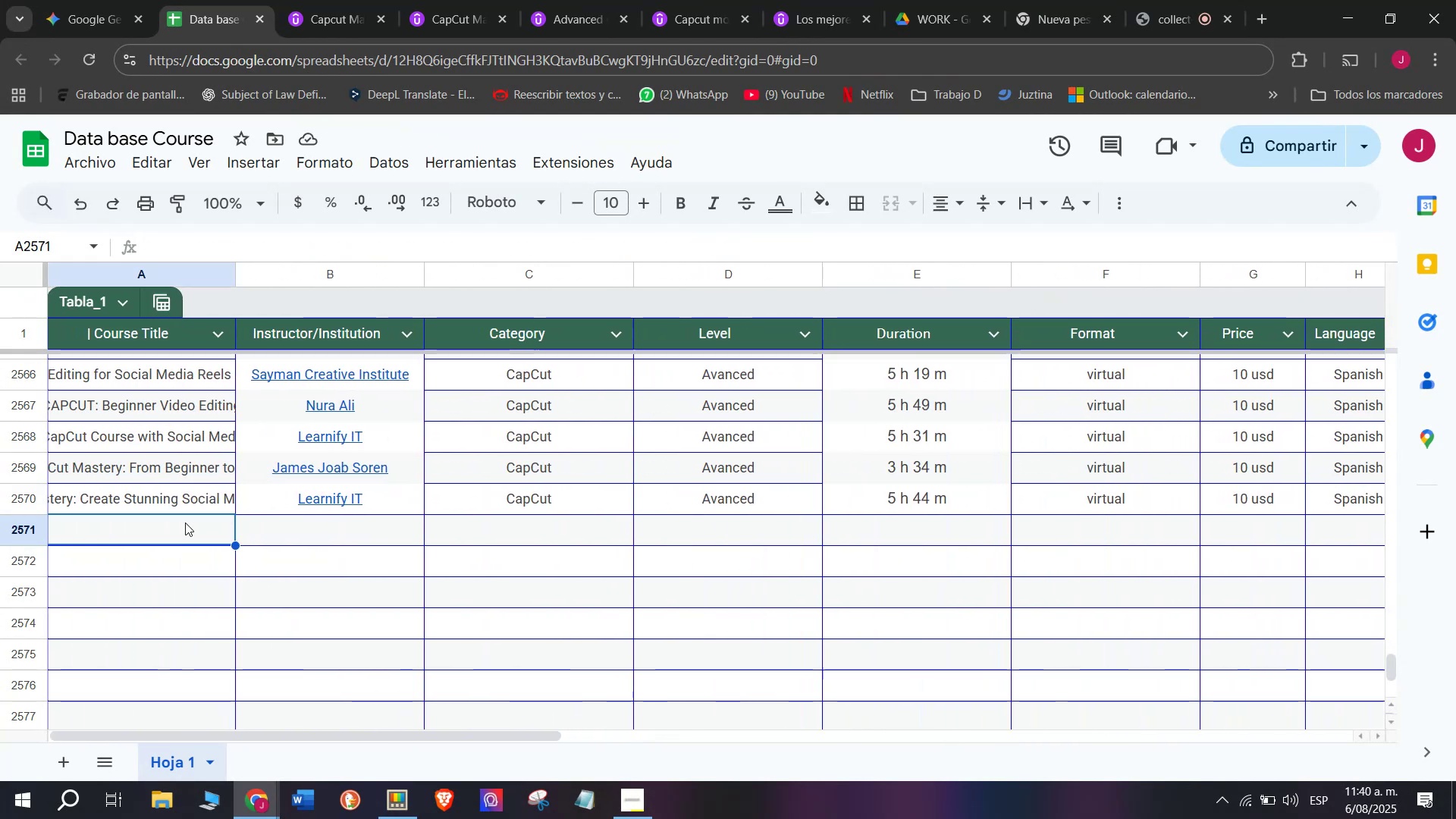 
wait(6.58)
 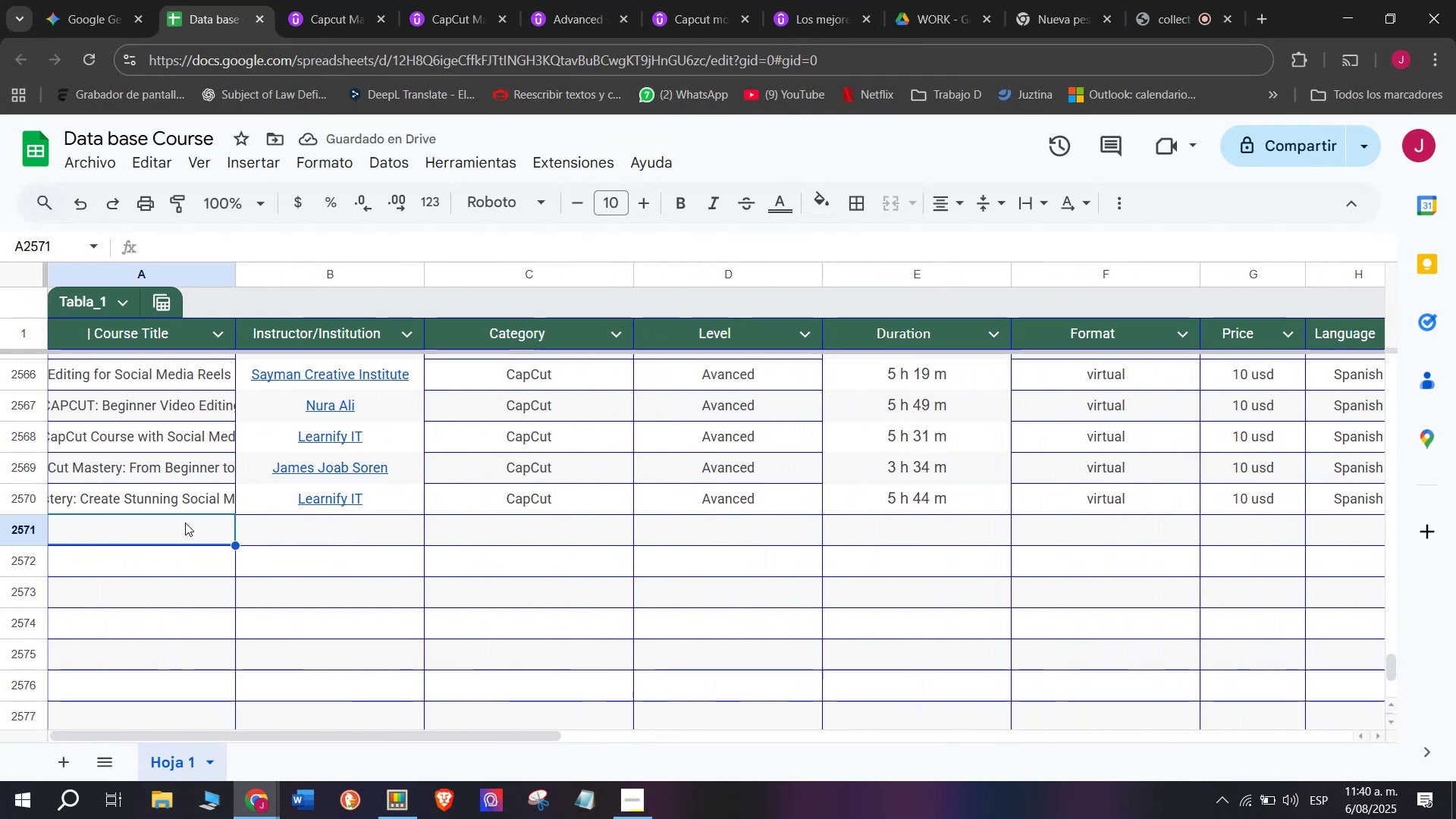 
left_click_drag(start_coordinate=[322, 5], to_coordinate=[326, 5])
 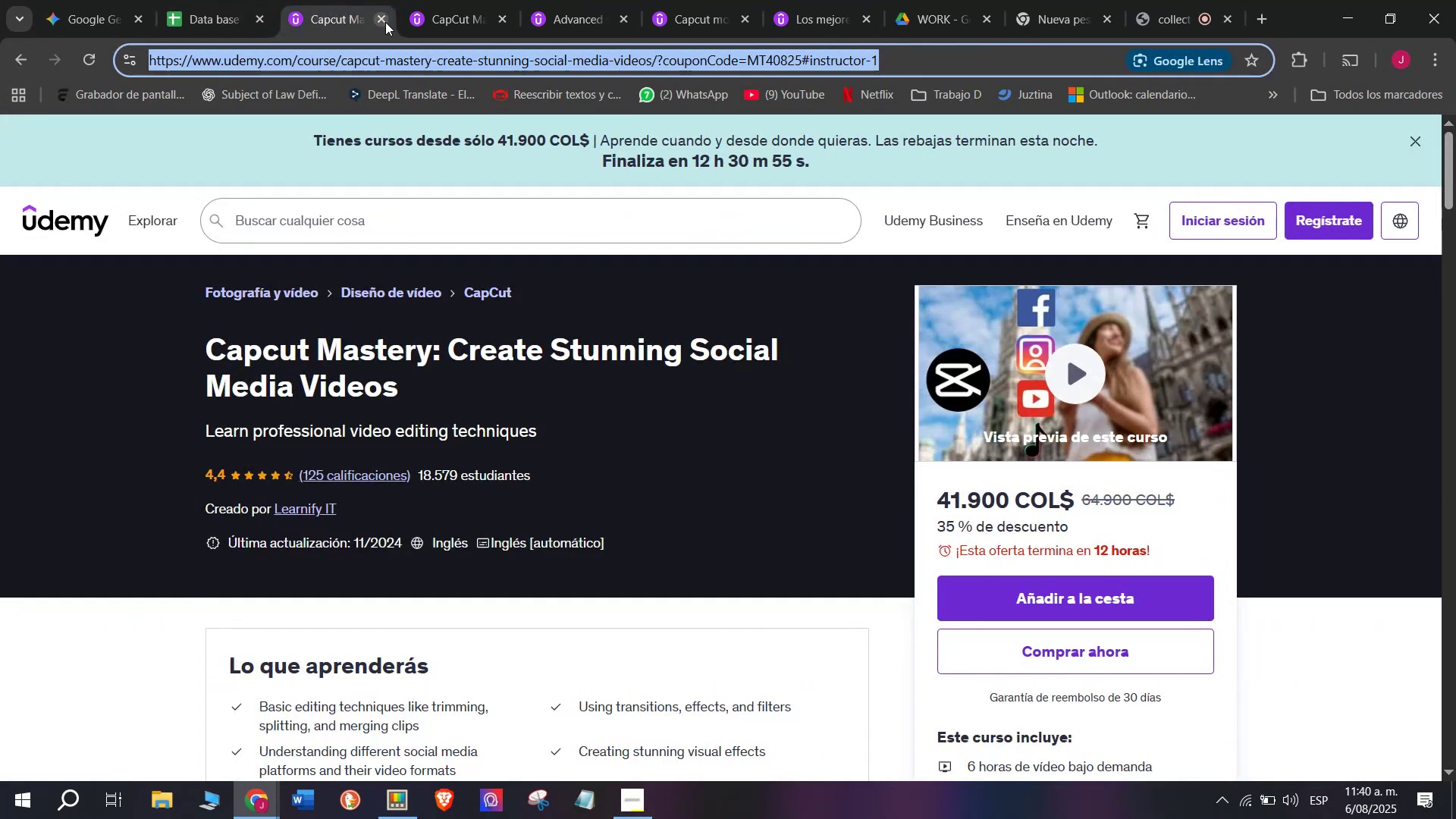 
double_click([385, 22])
 